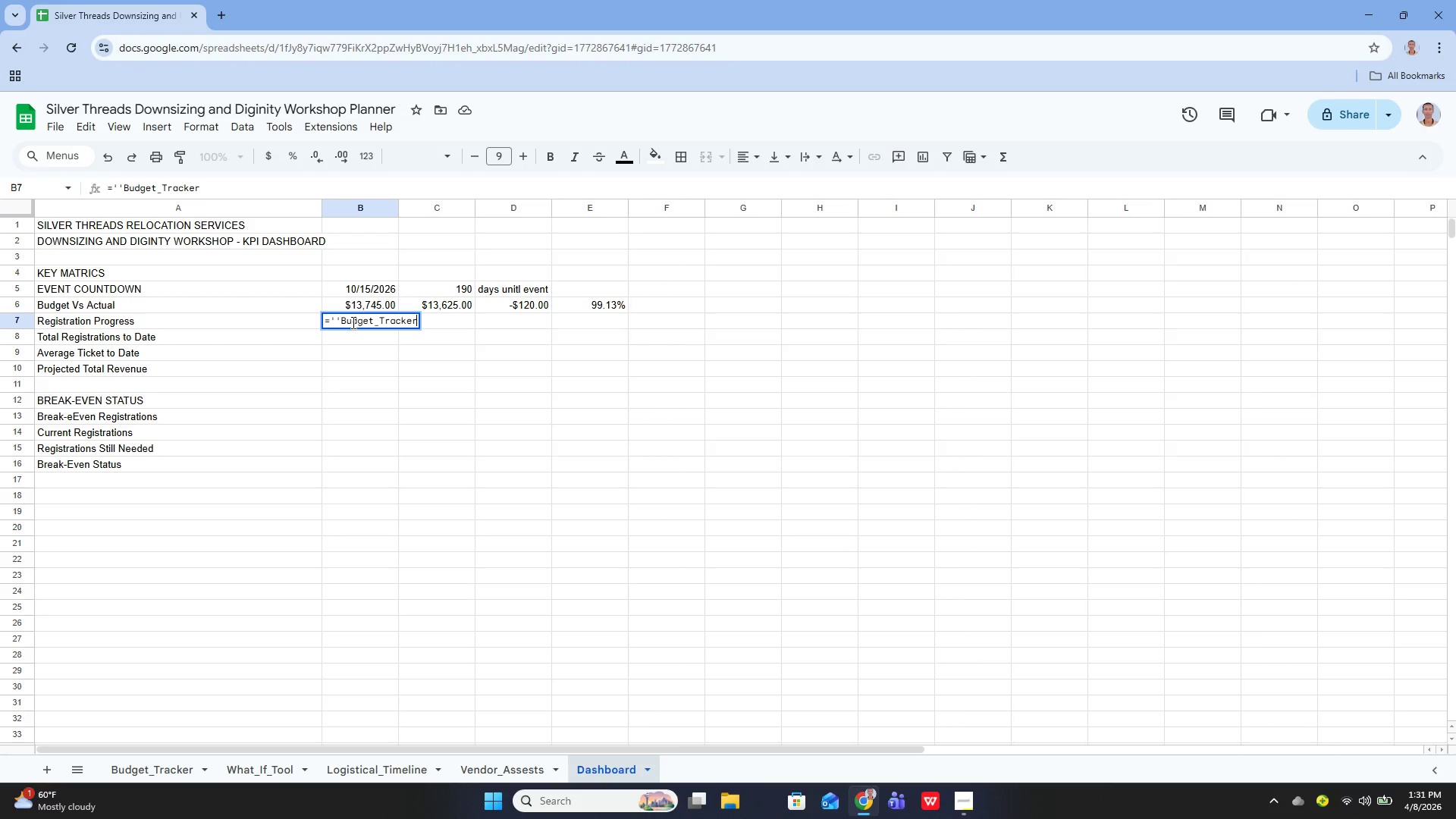 
key(Shift+1)
 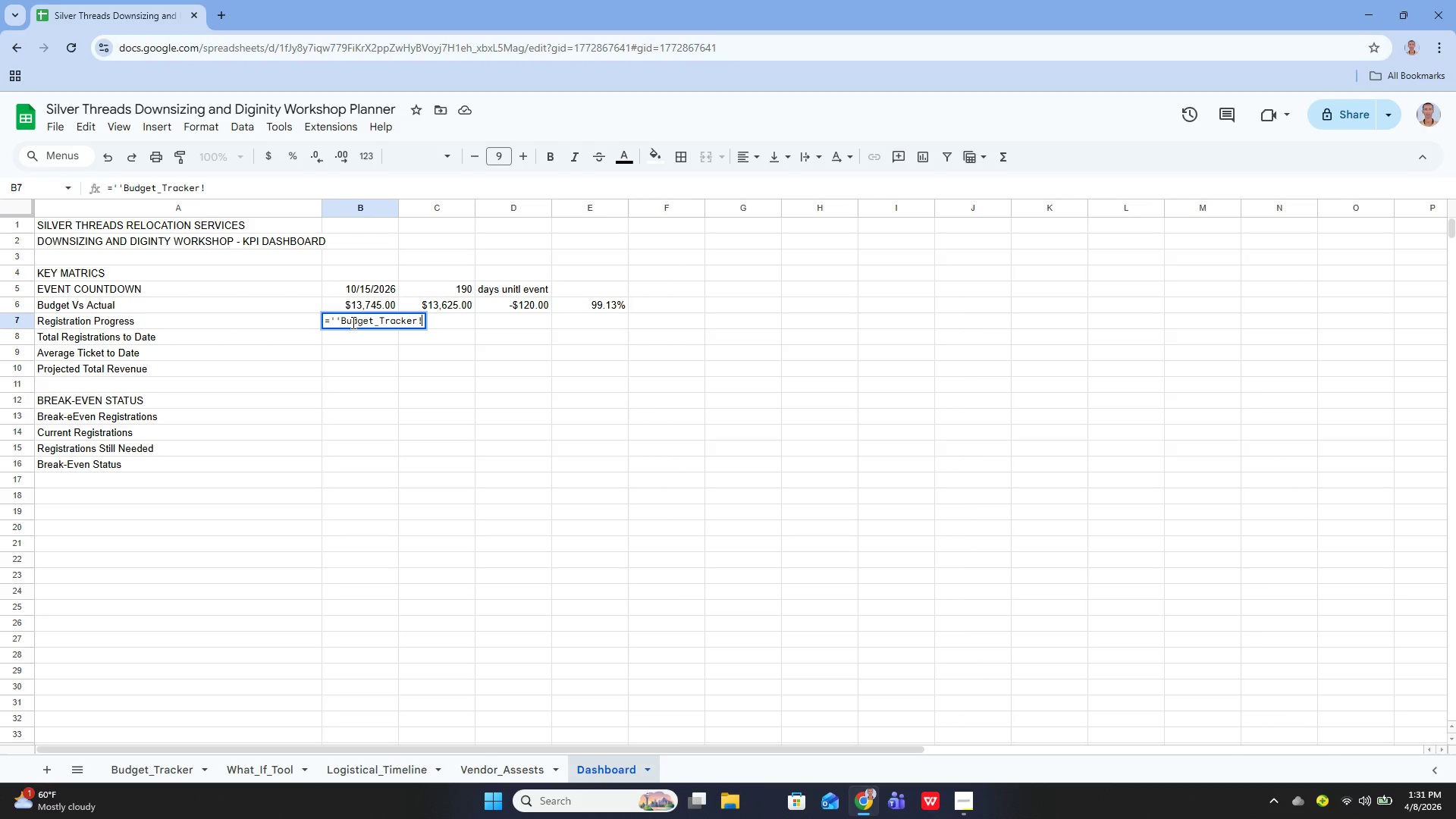 
key(Backspace)
 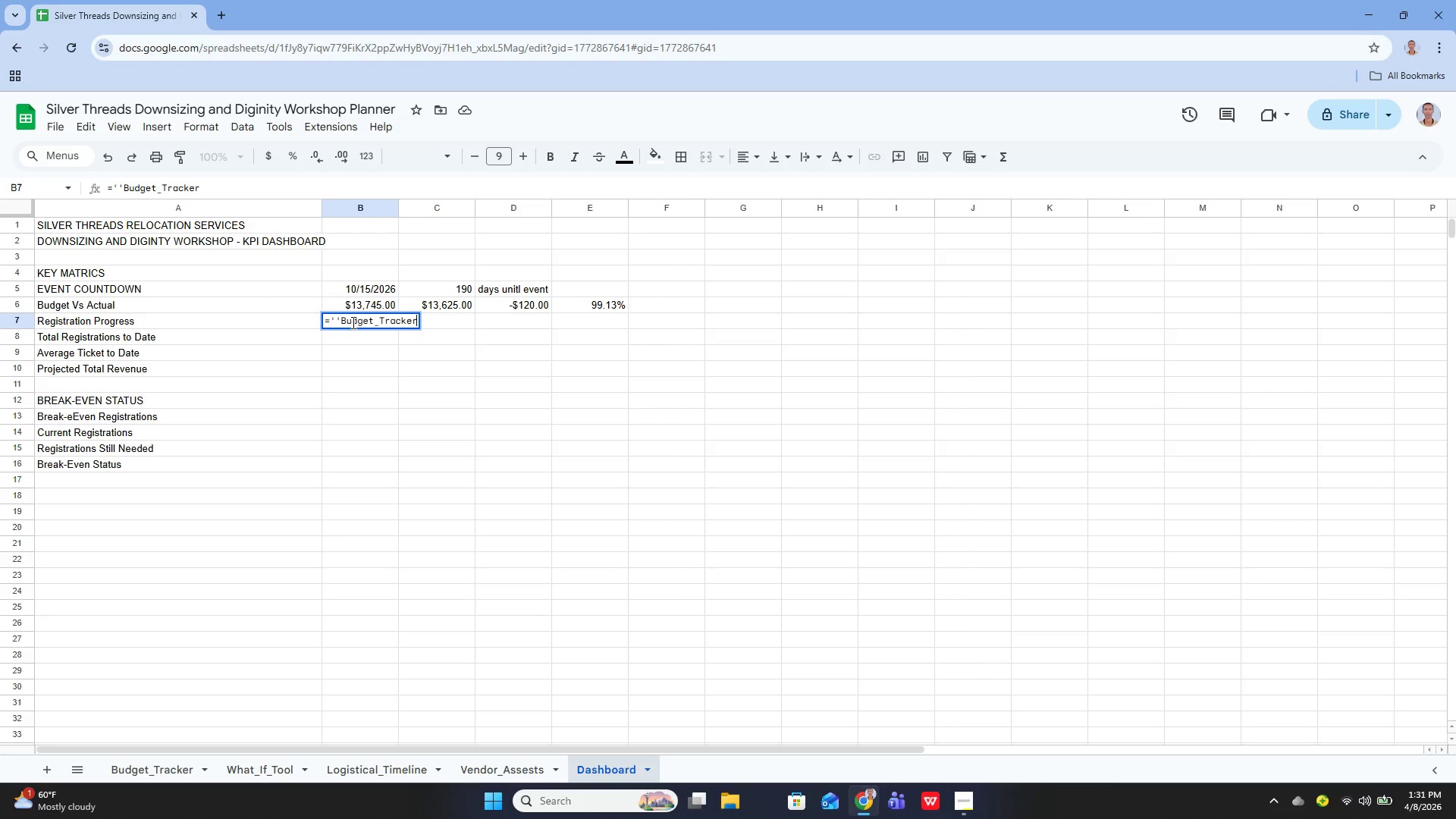 
key(Quote)
 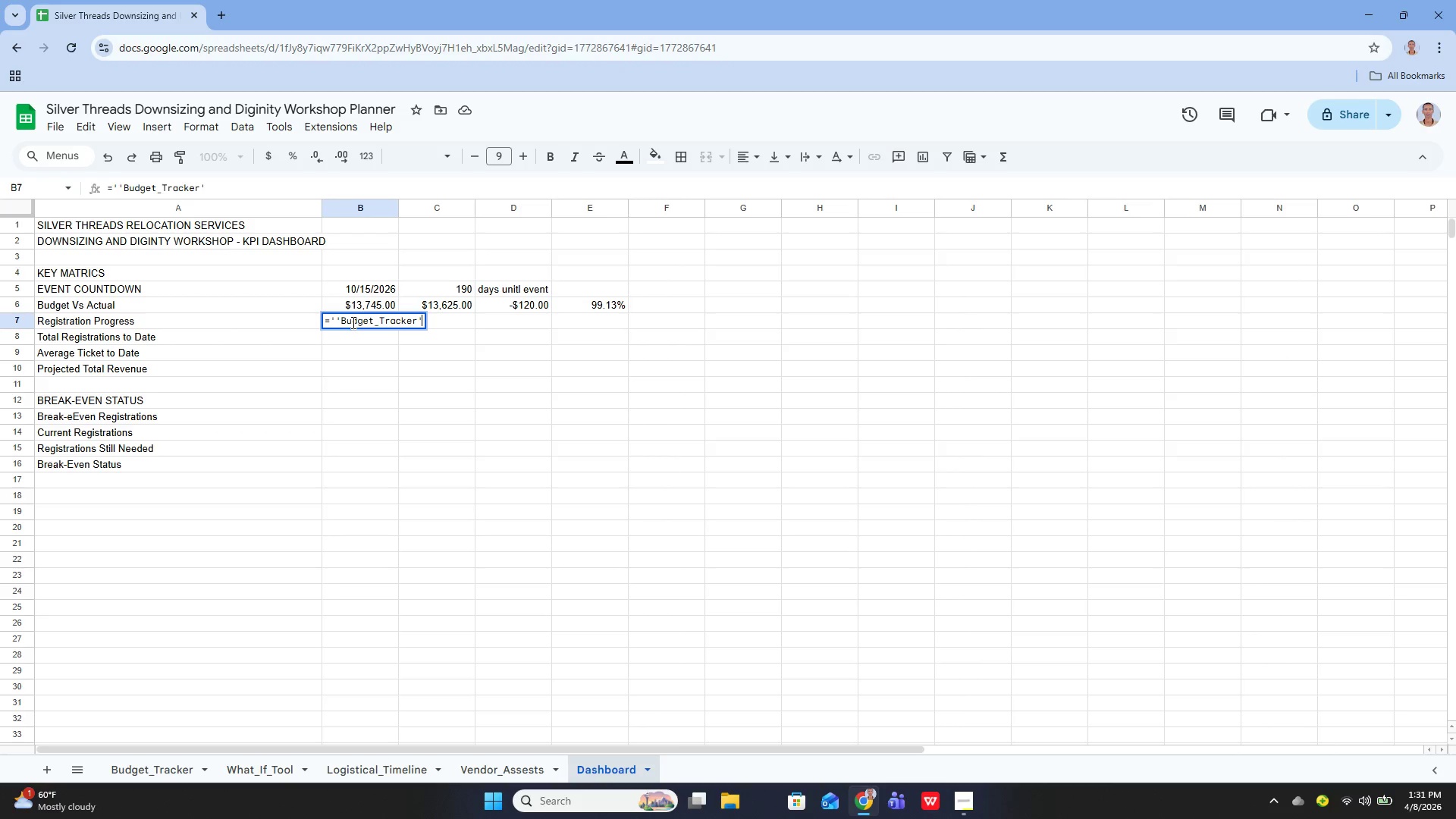 
hold_key(key=ArrowLeft, duration=0.88)
 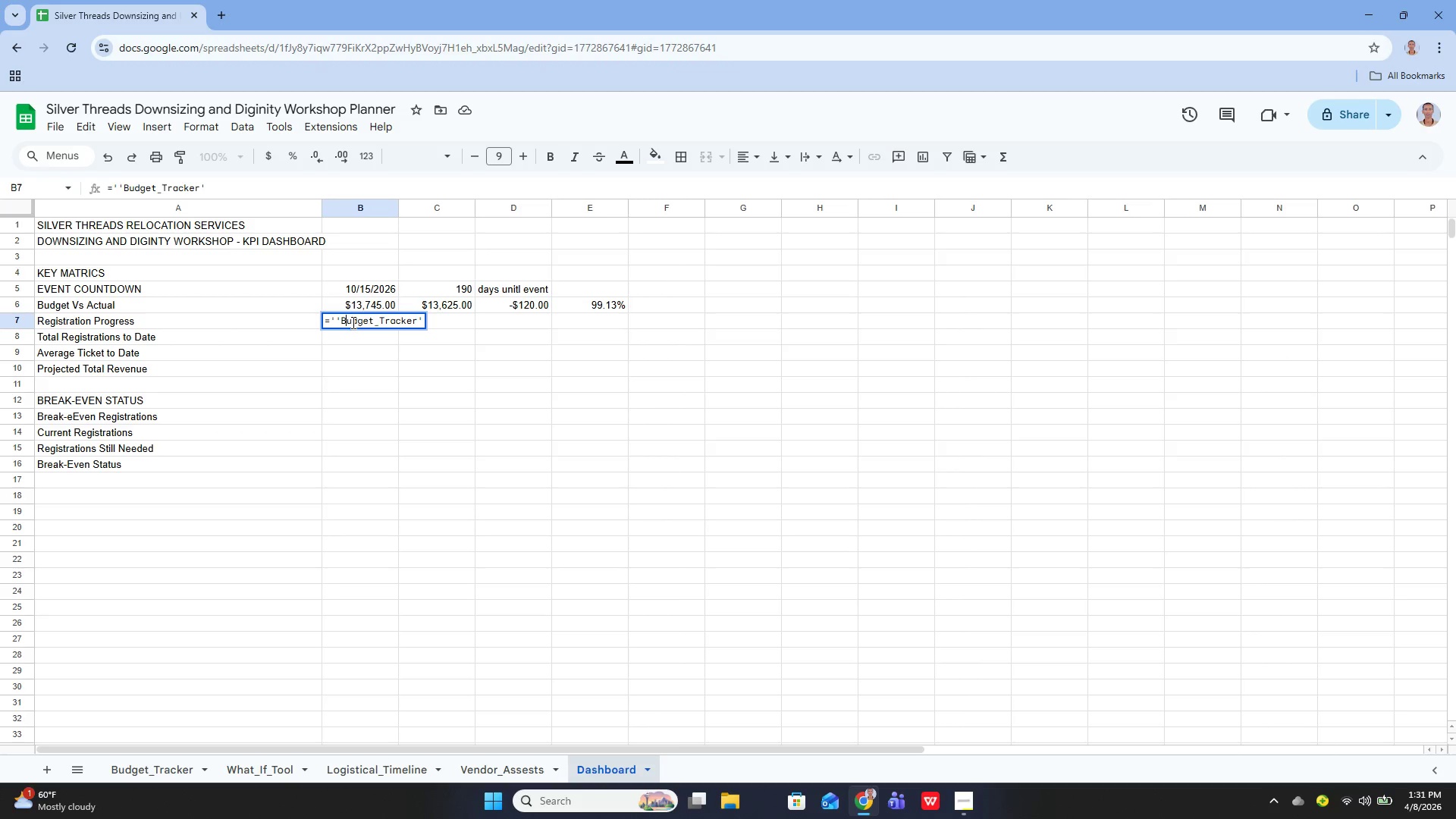 
key(ArrowLeft)
 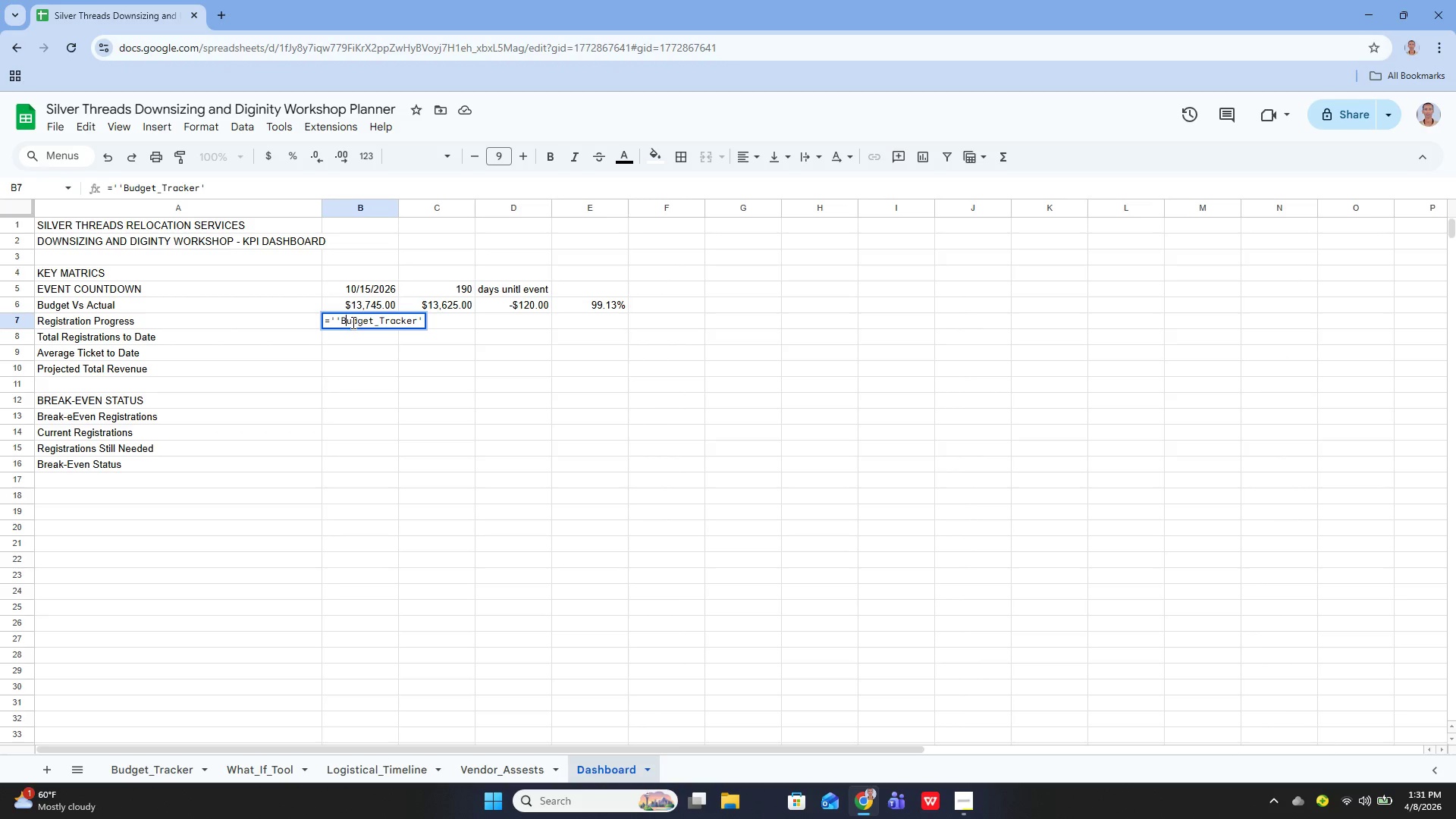 
key(ArrowLeft)
 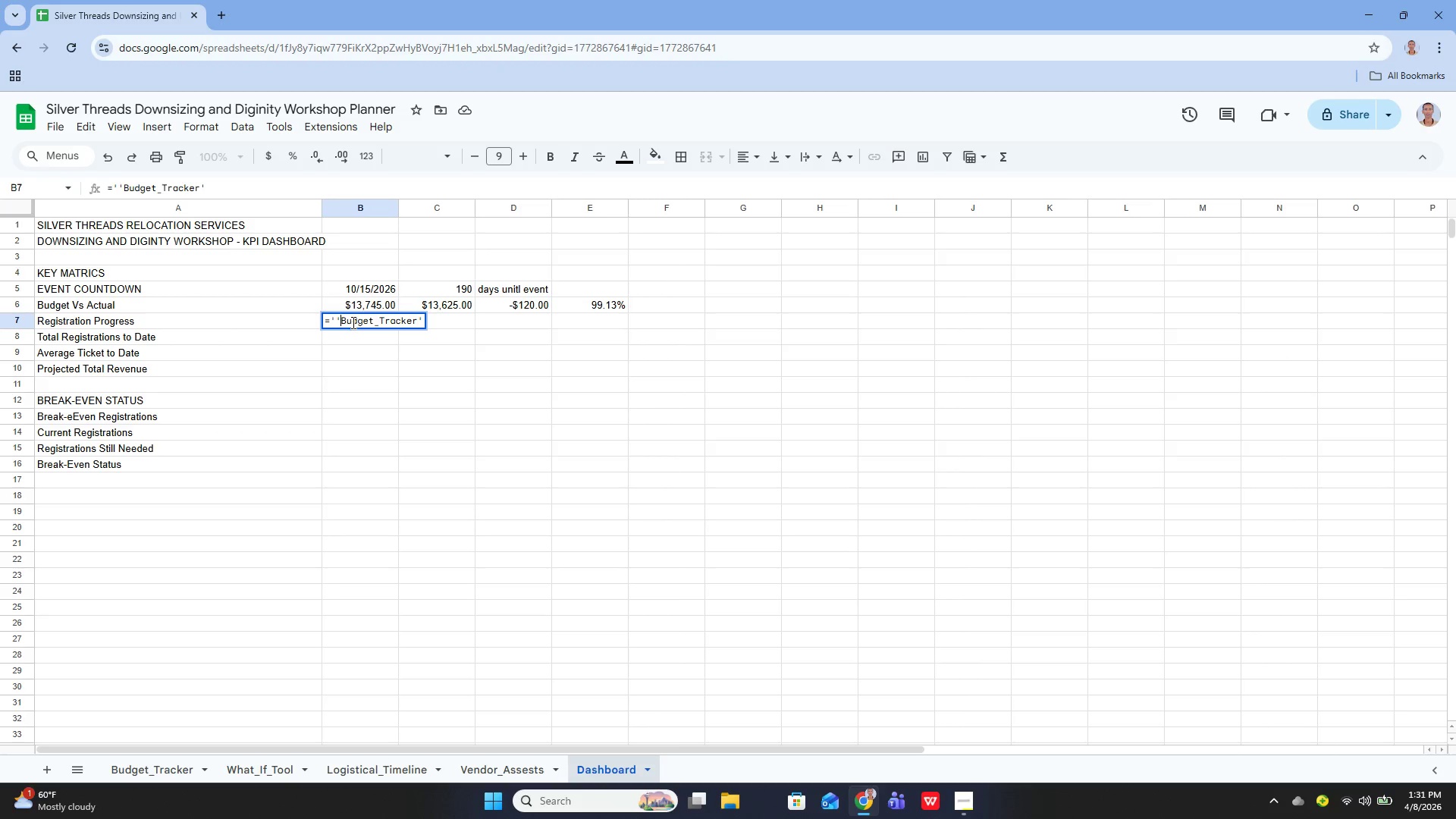 
key(ArrowLeft)
 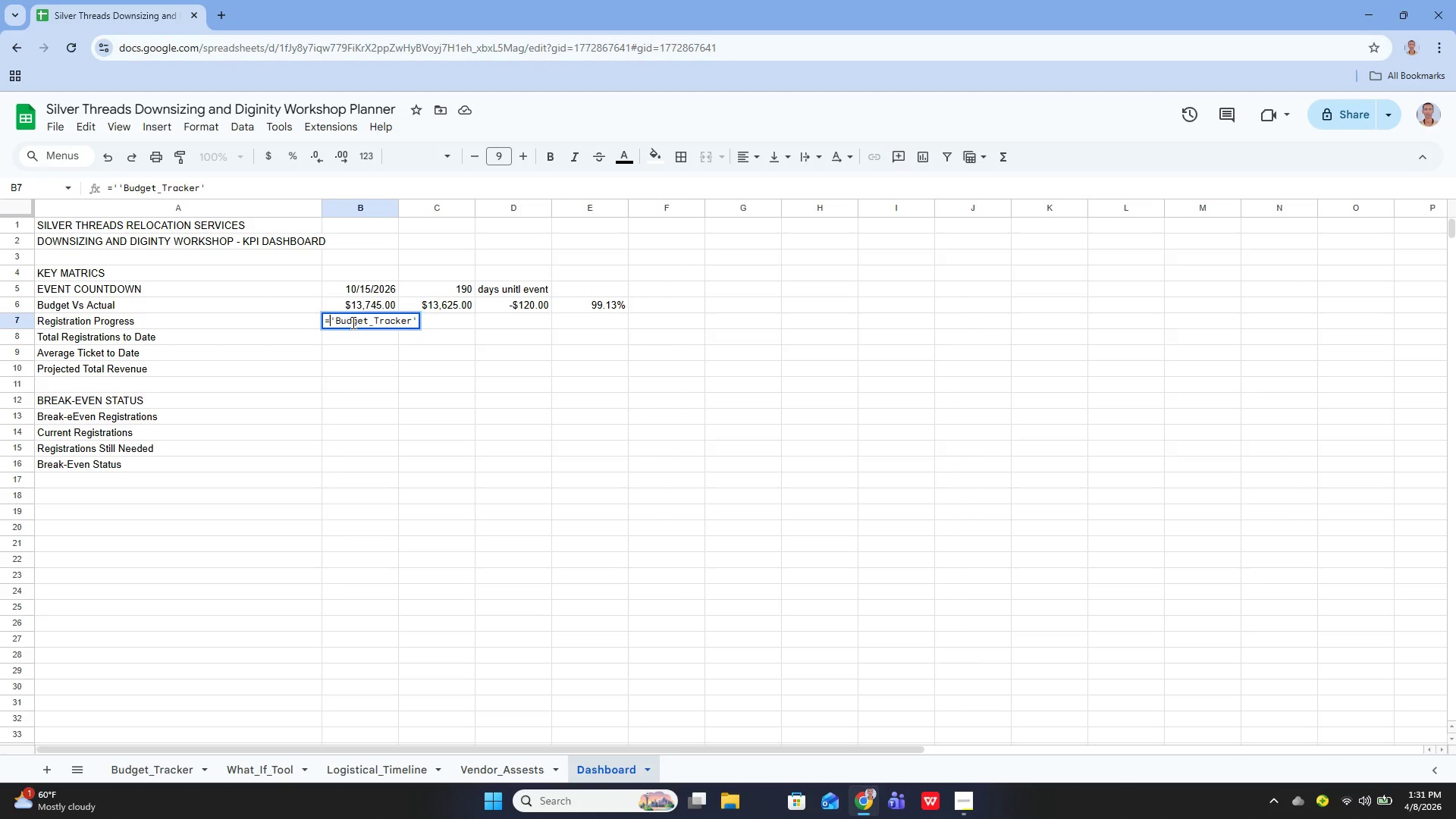 
key(Backspace)
 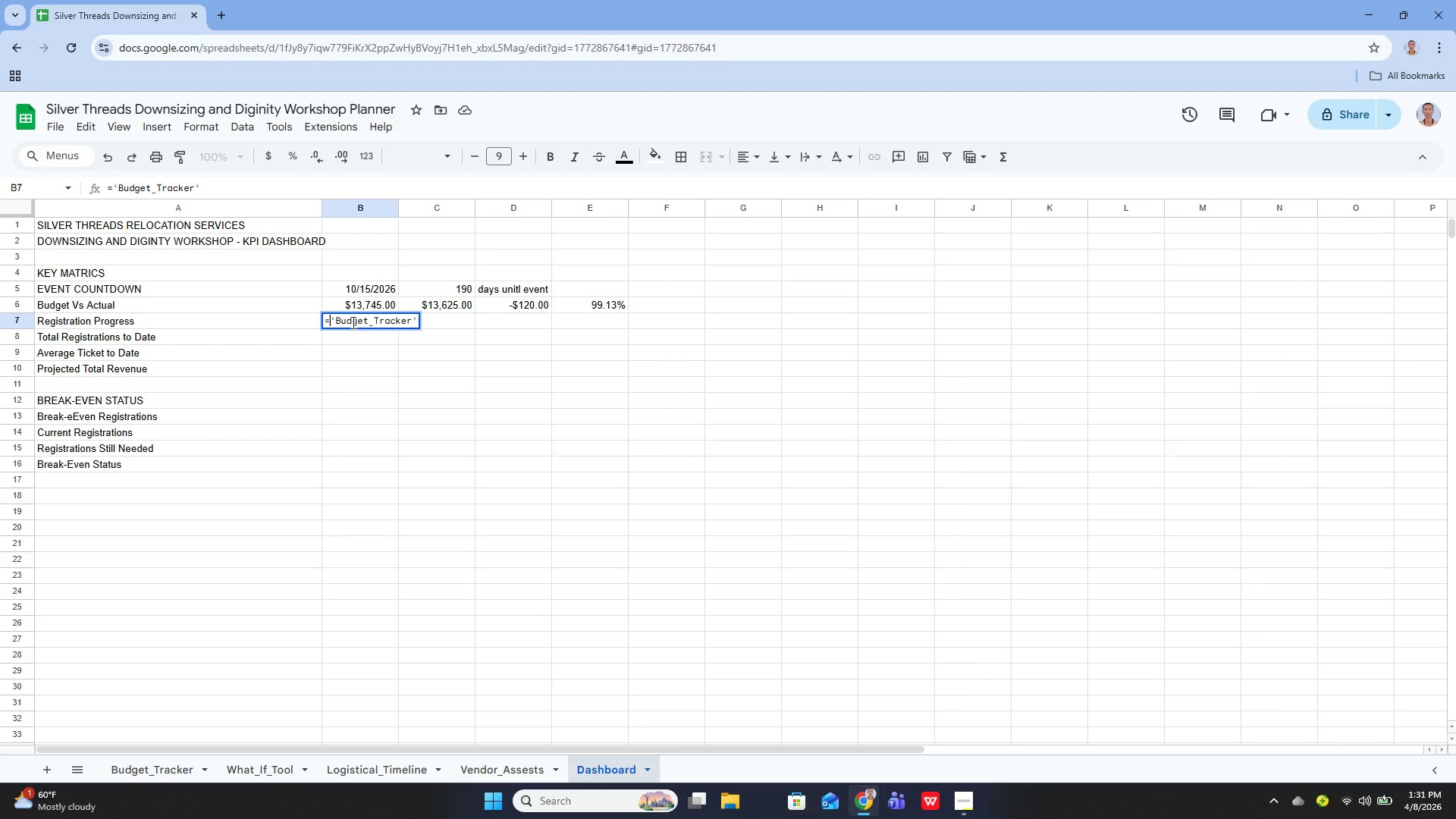 
key(ArrowDown)
 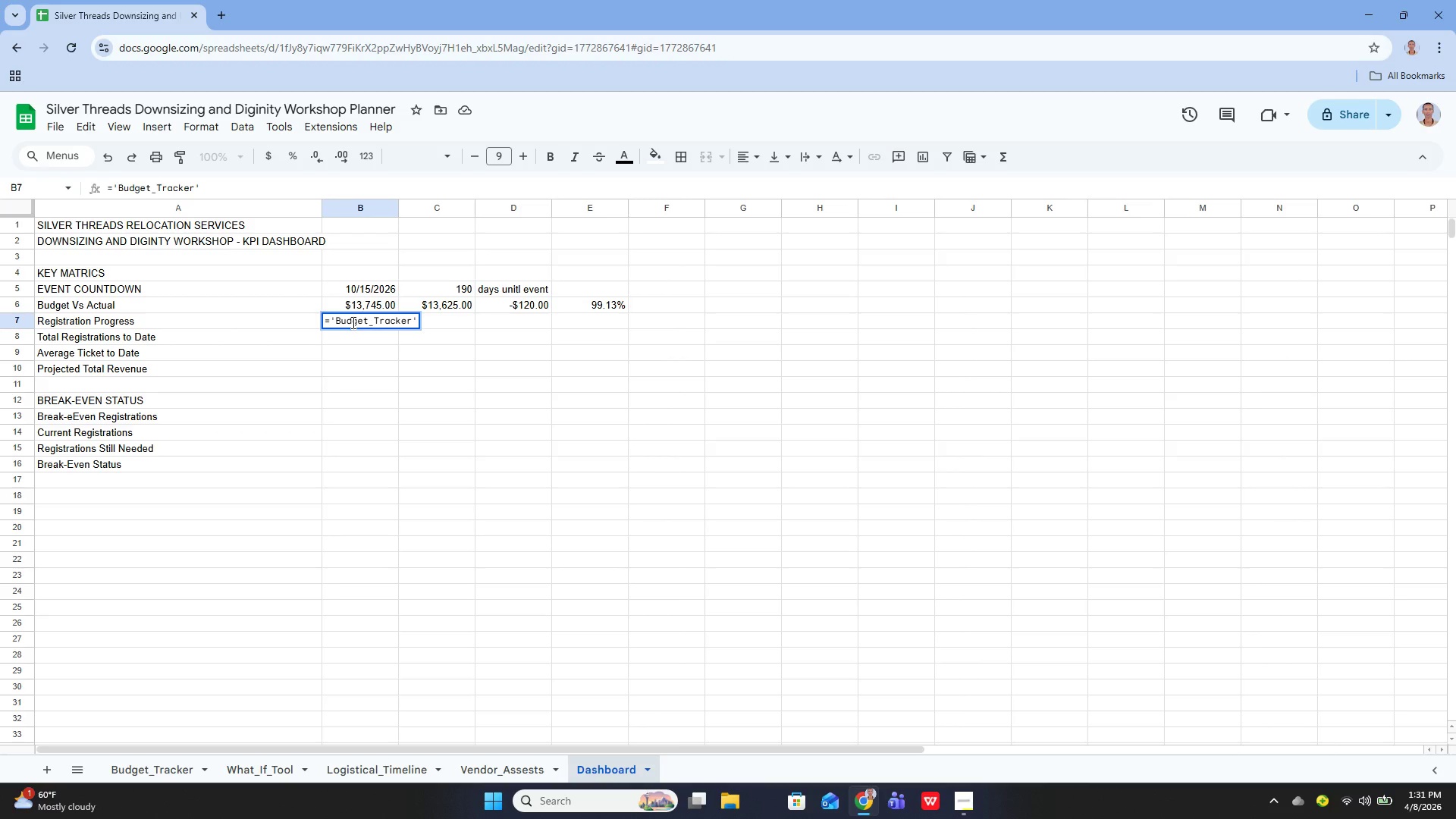 
hold_key(key=ShiftLeft, duration=1.5)
 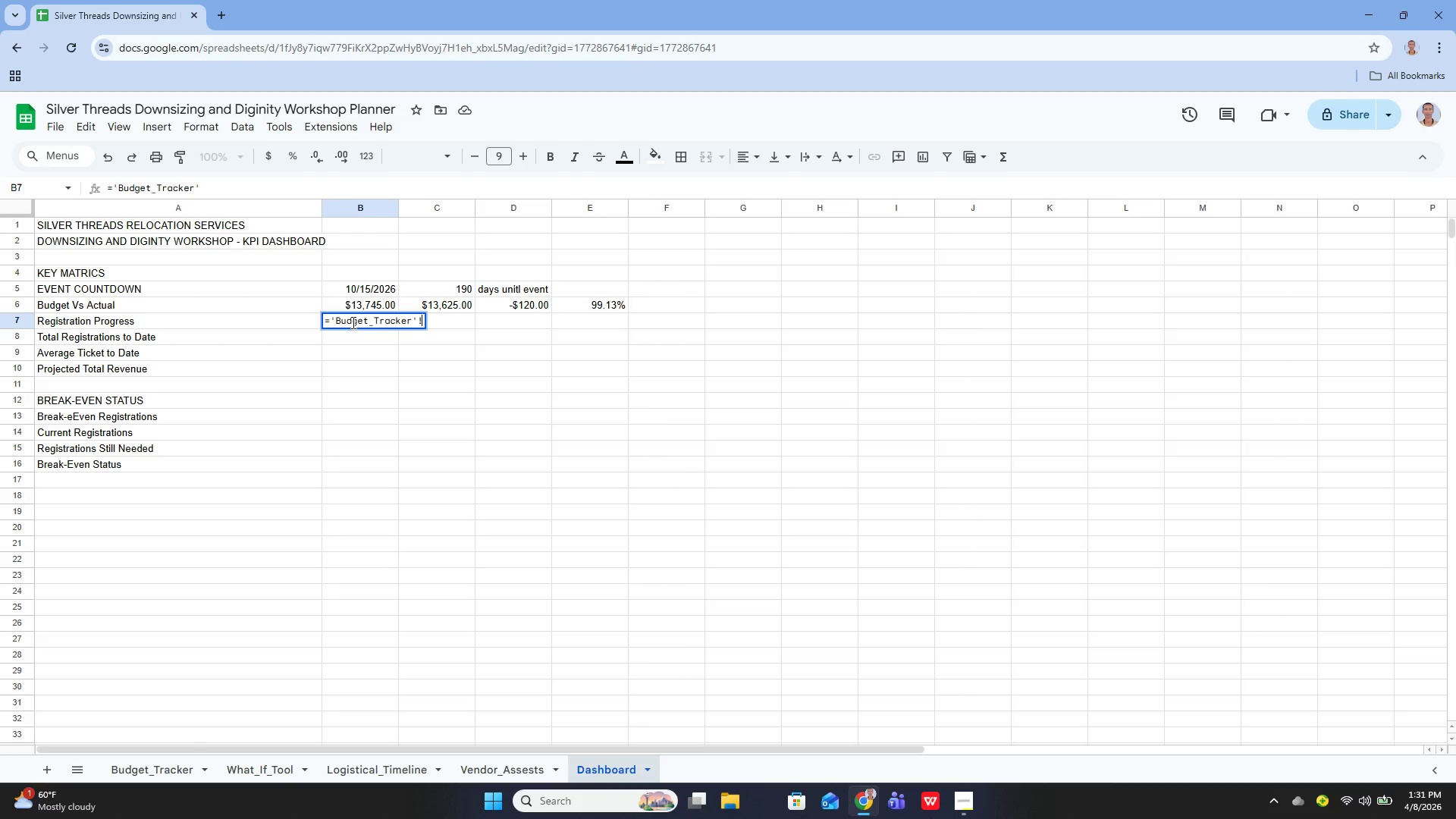 
type(!F5)
 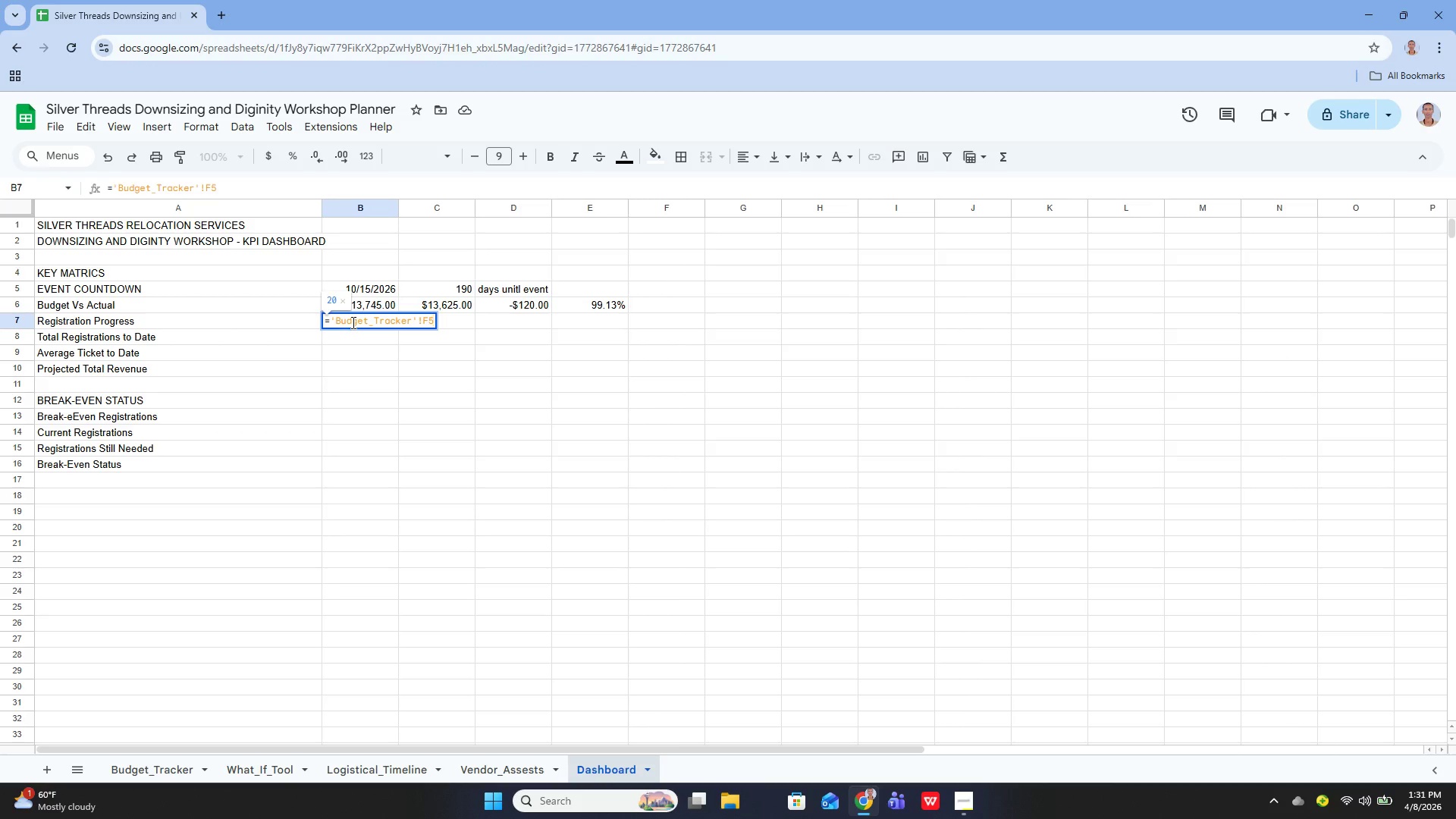 
key(Enter)
 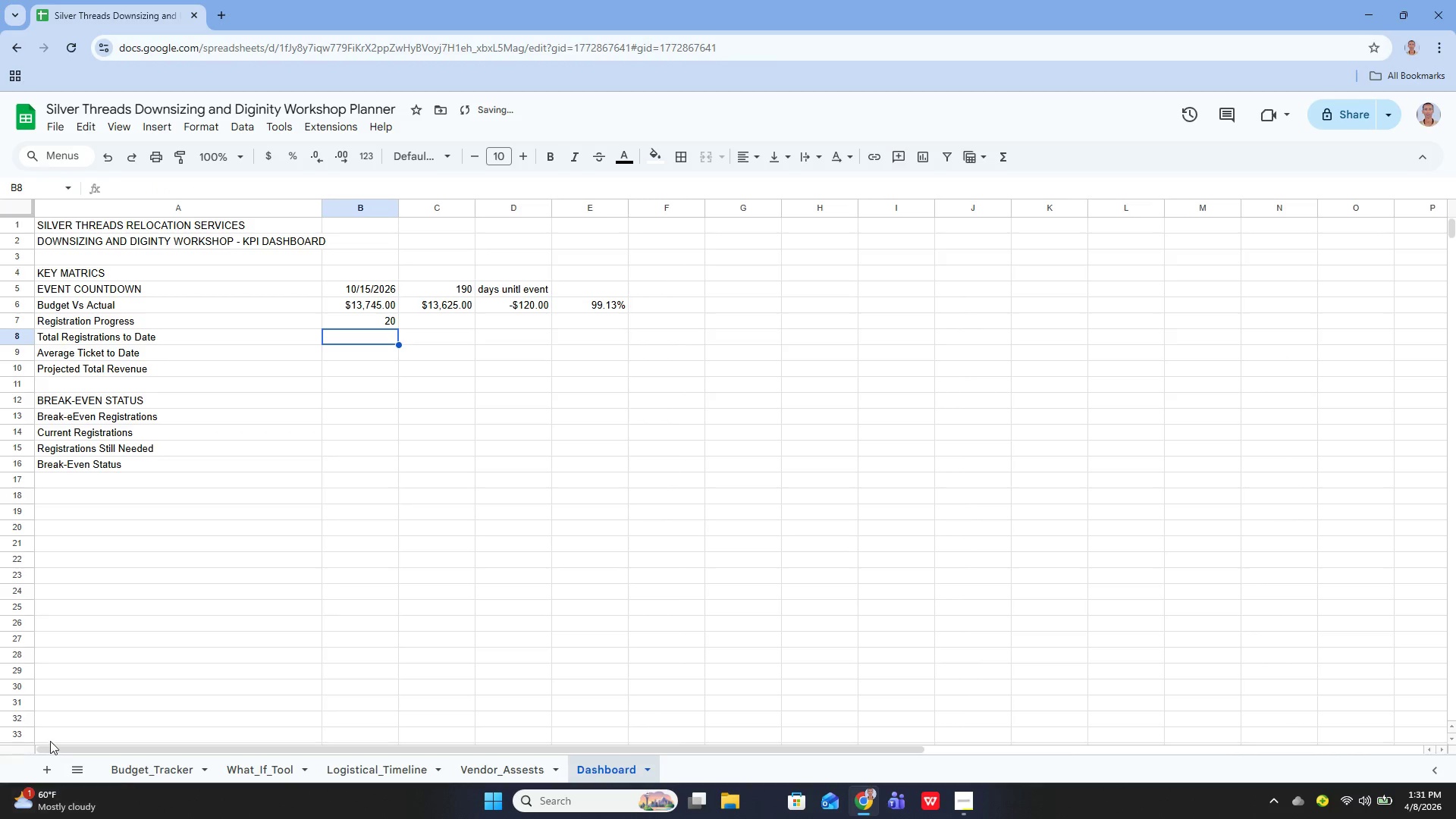 
left_click([152, 769])
 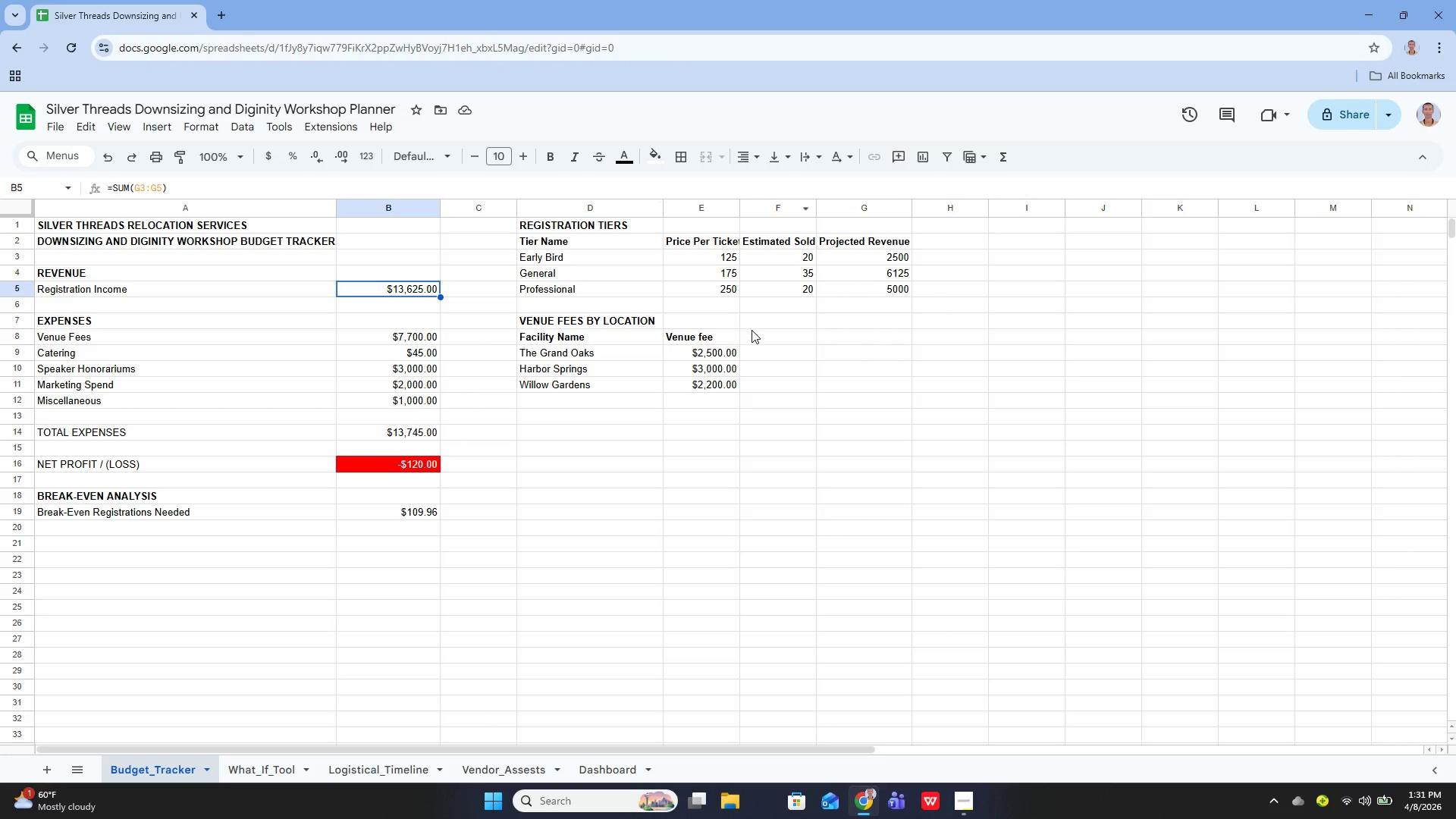 
wait(7.0)
 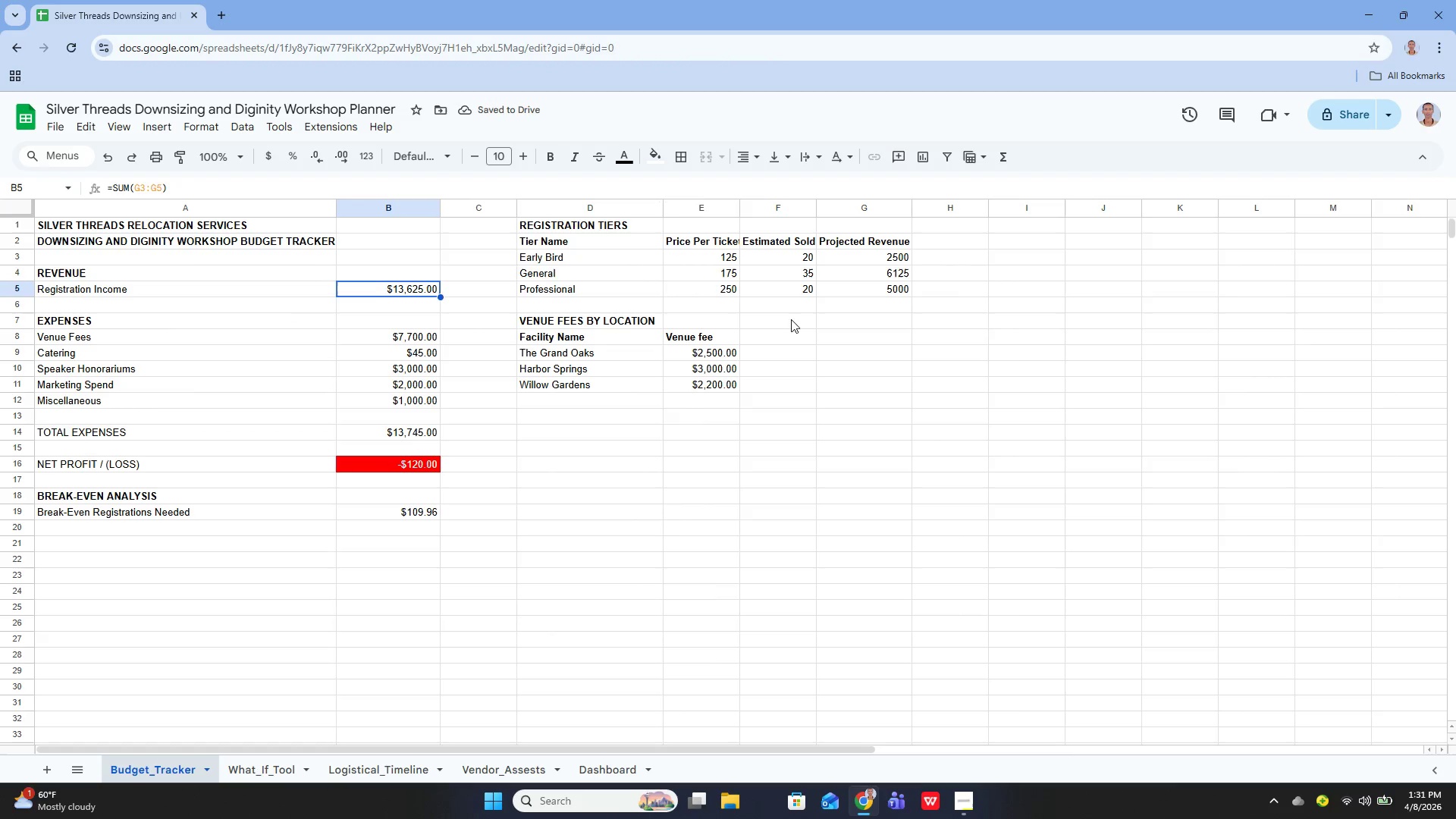 
left_click([770, 212])
 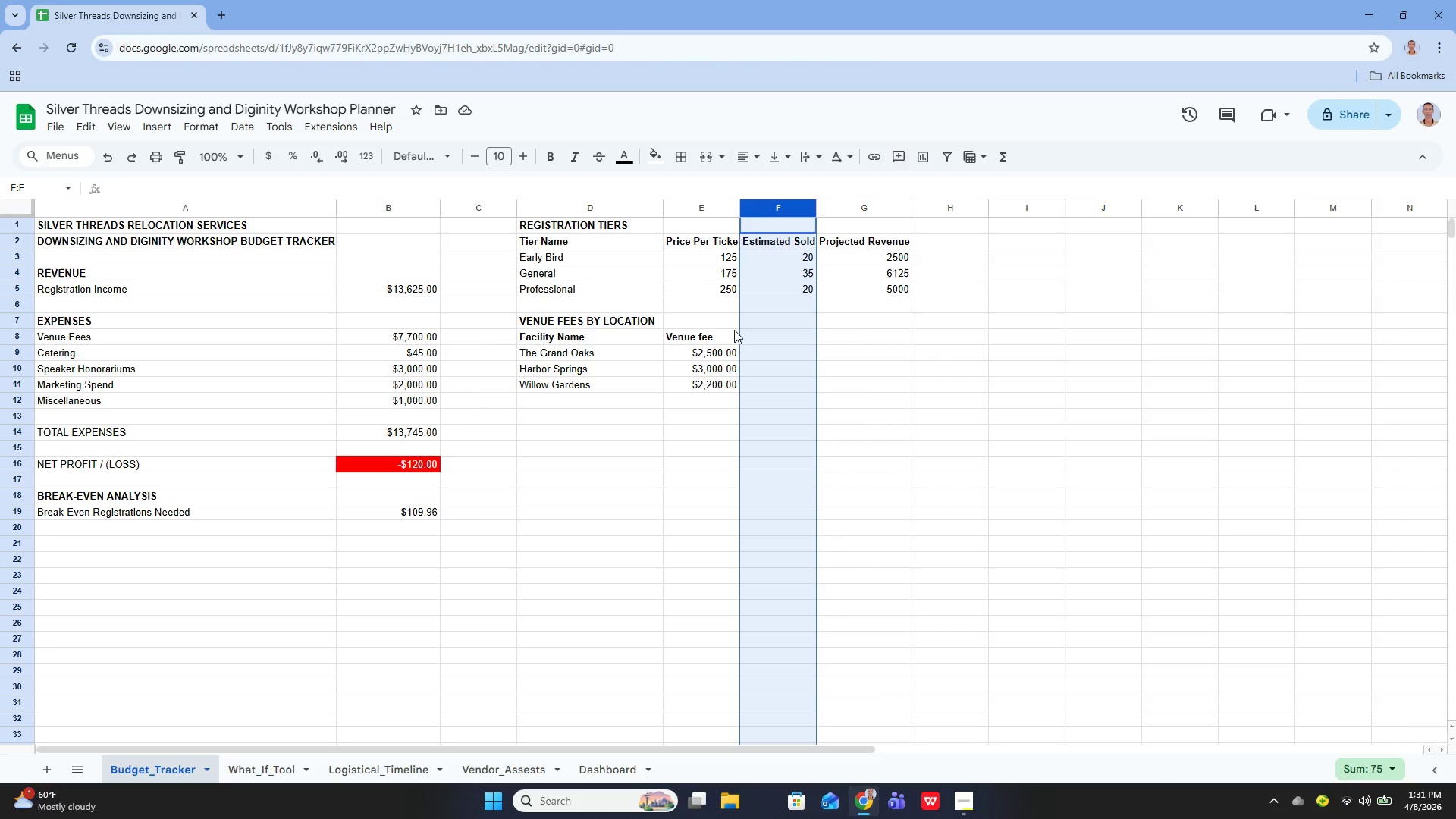 
left_click([763, 287])
 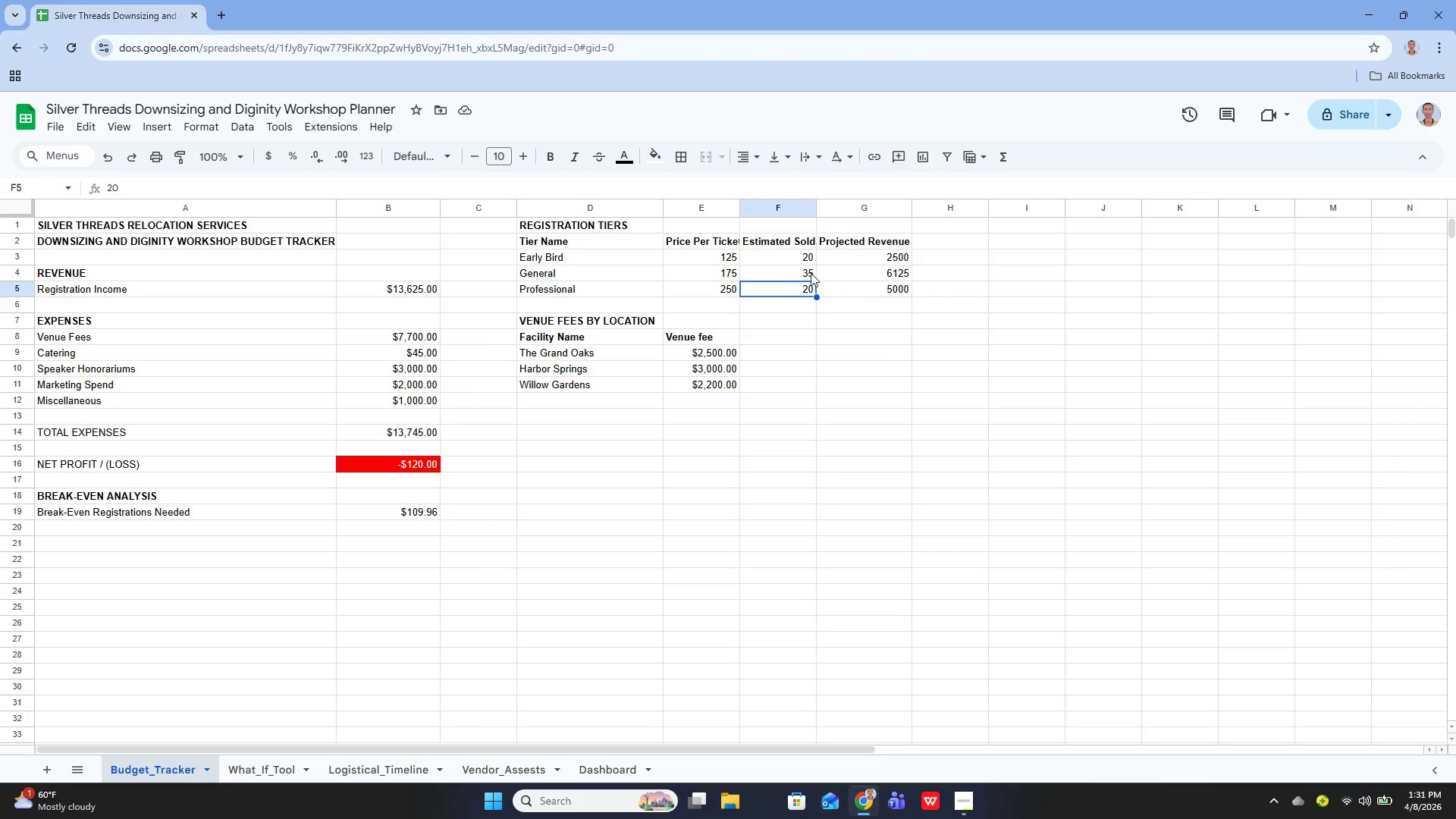 
left_click([774, 259])
 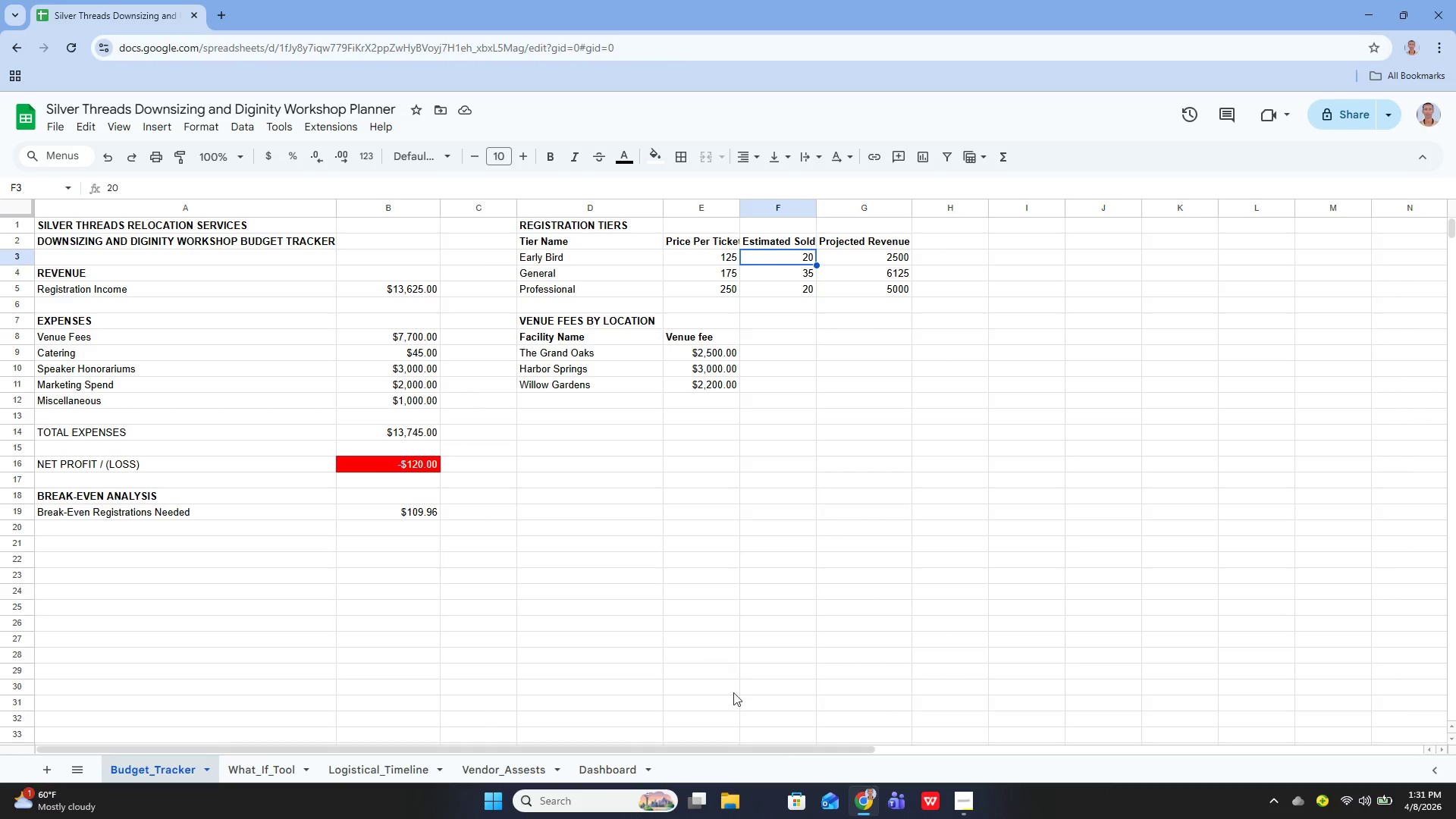 
mouse_move([867, 790])
 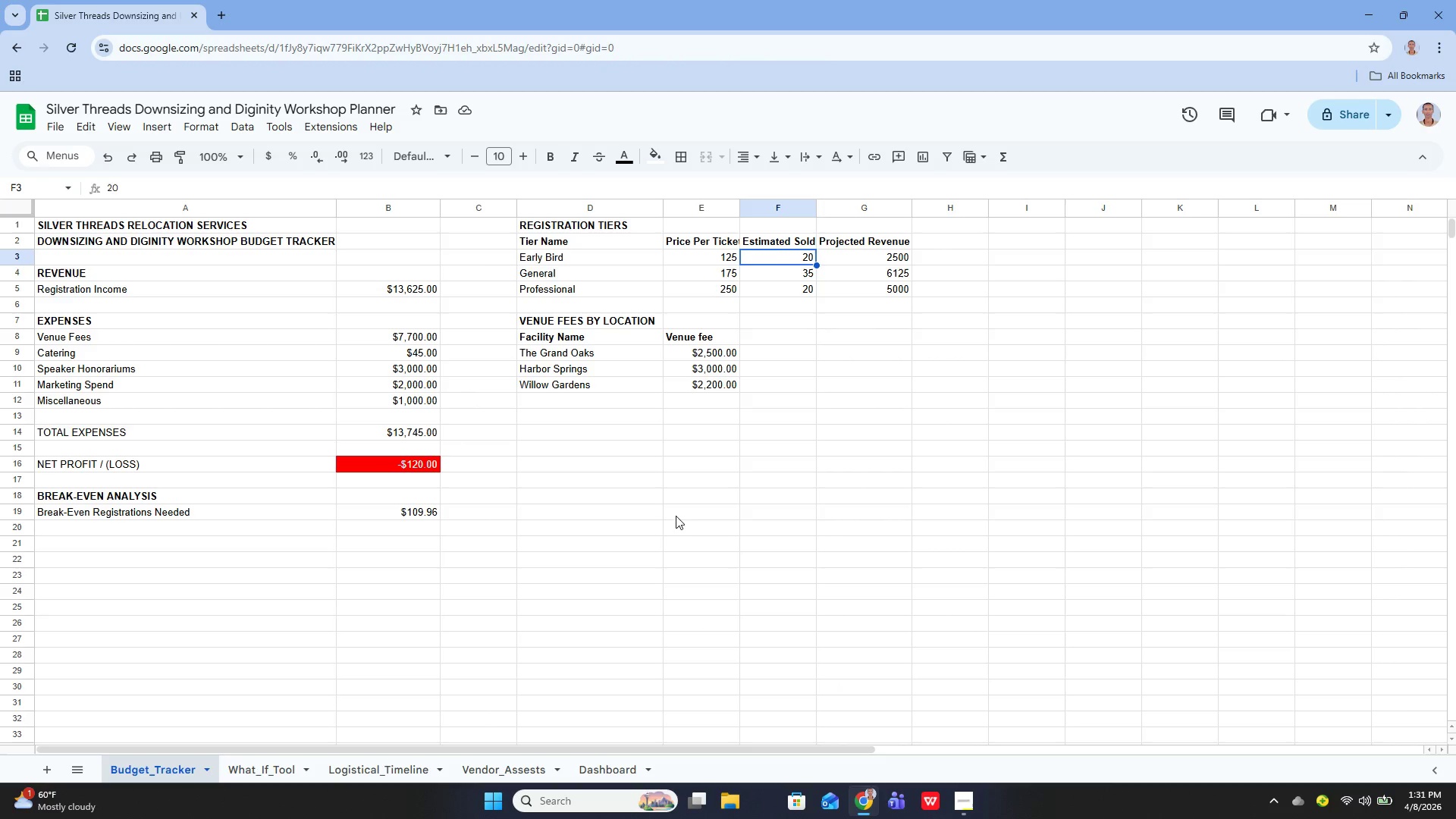 
left_click([599, 755])
 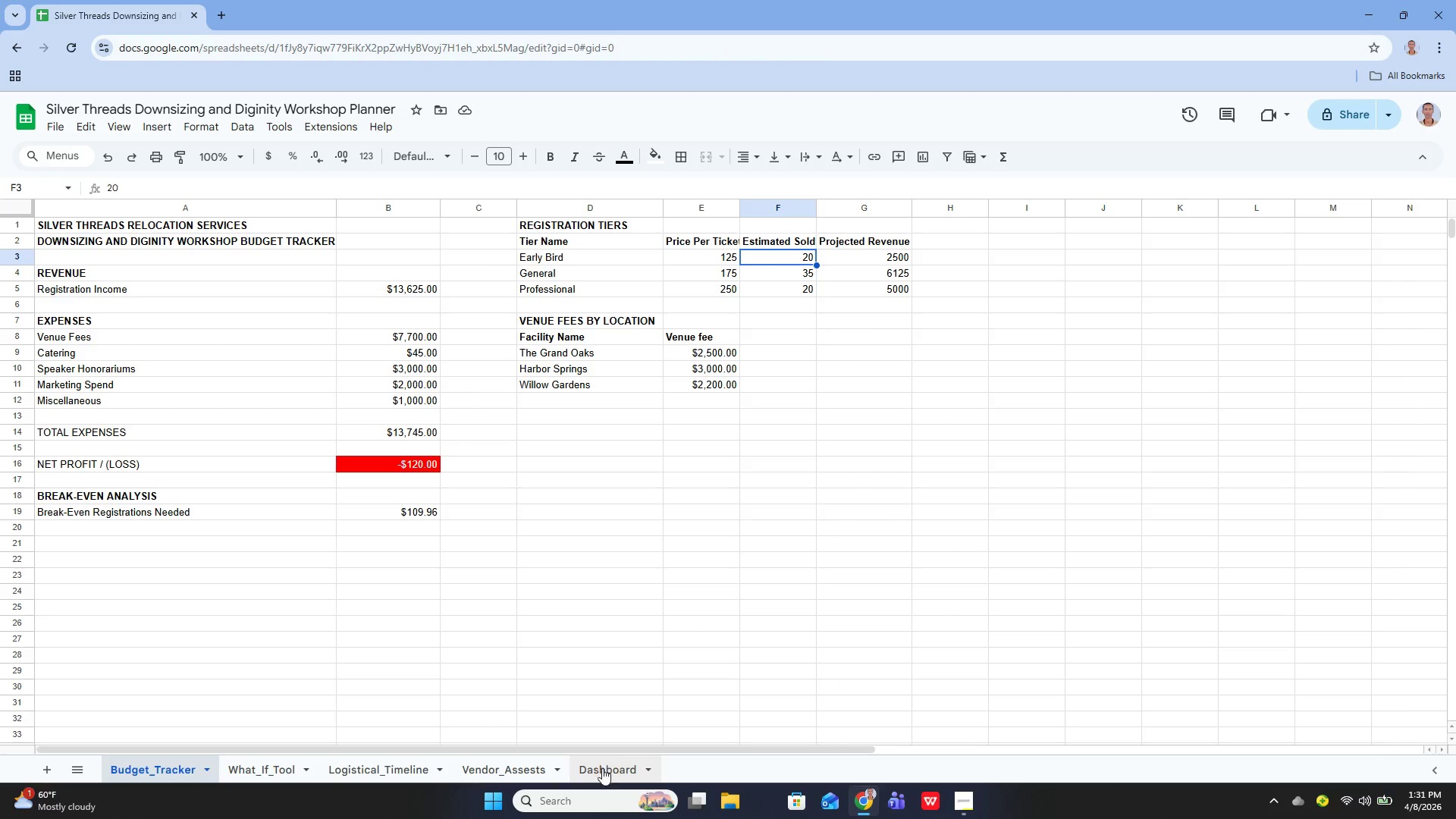 
left_click([604, 769])
 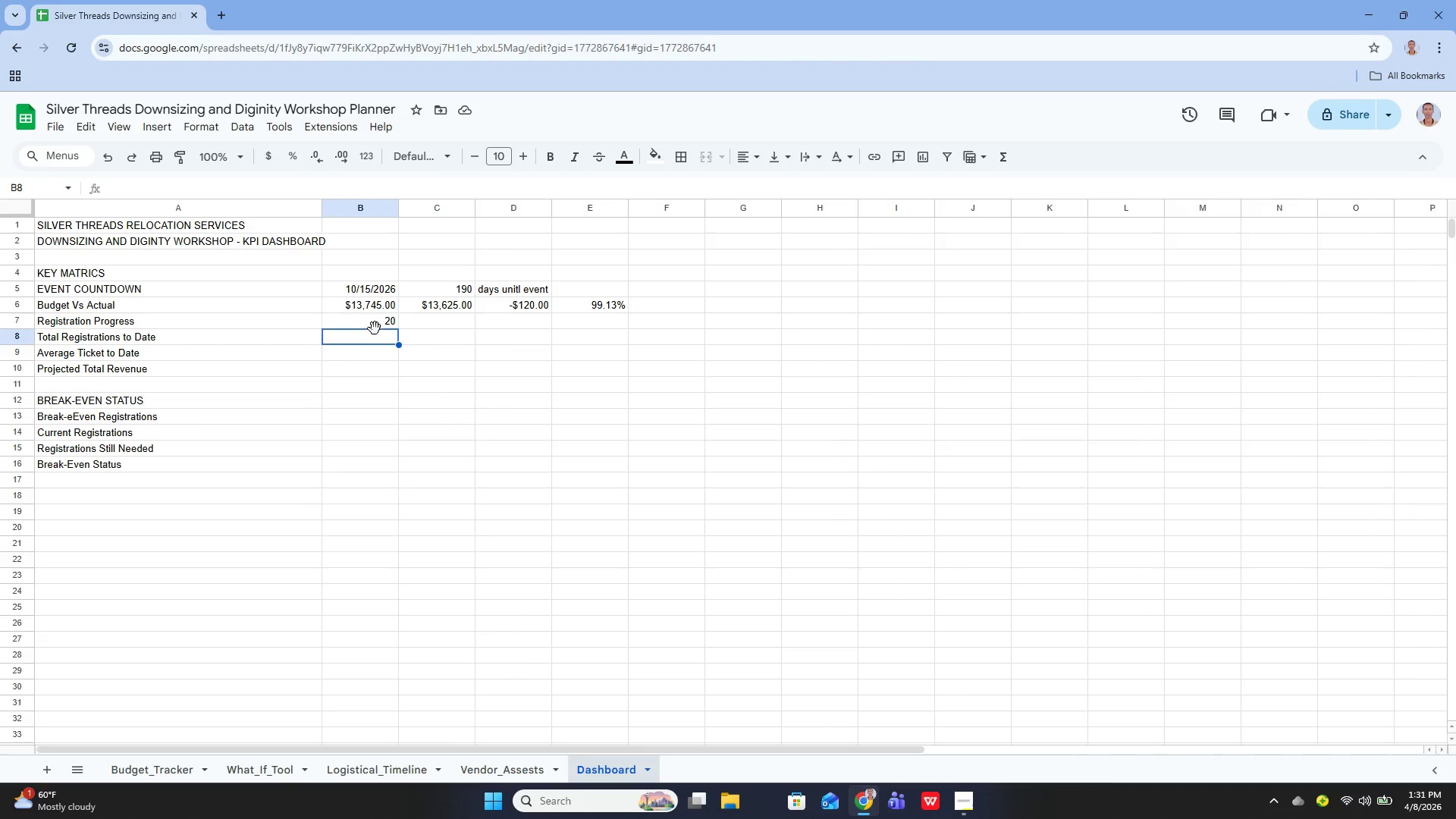 
left_click([373, 327])
 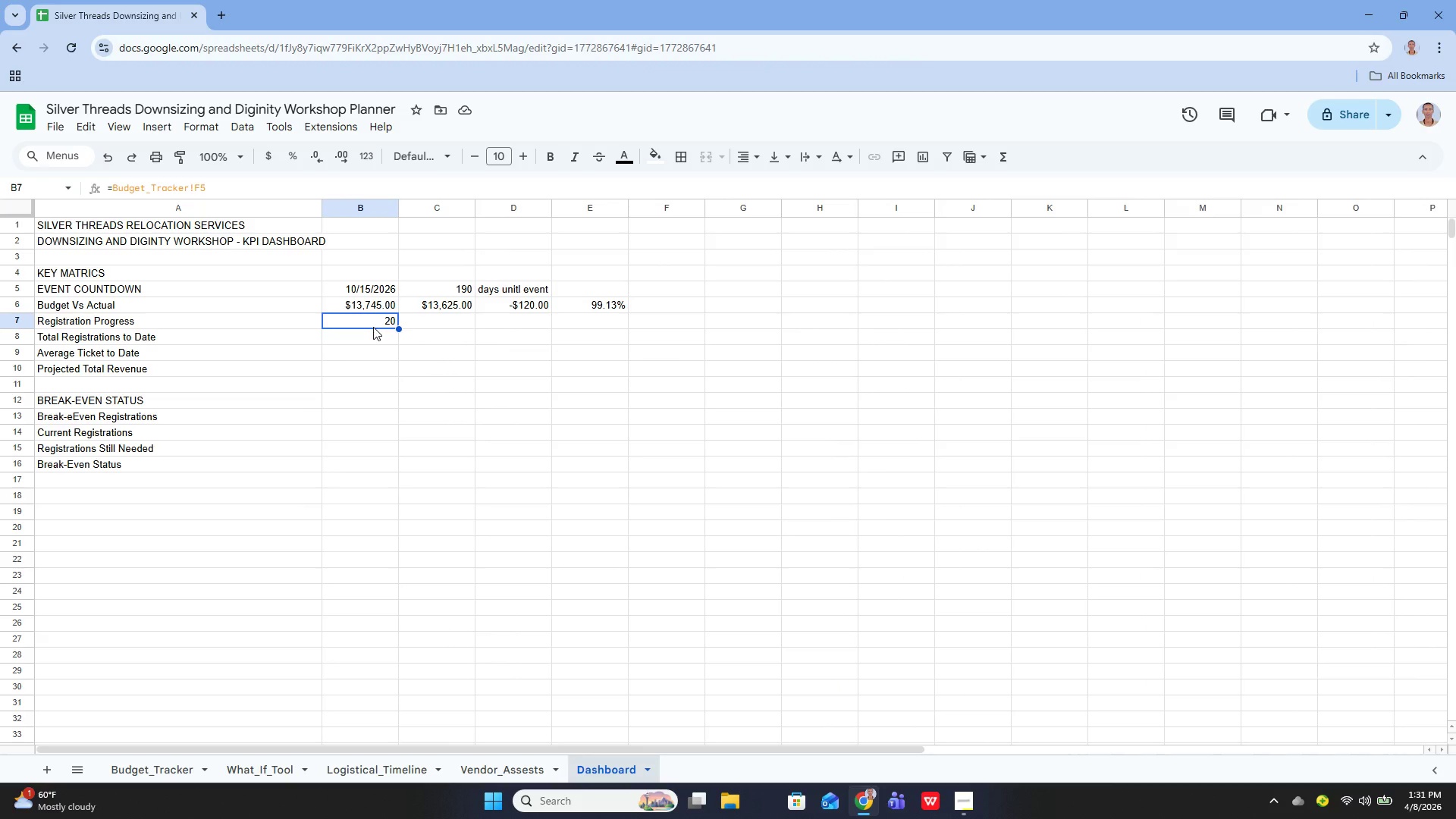 
double_click([373, 327])
 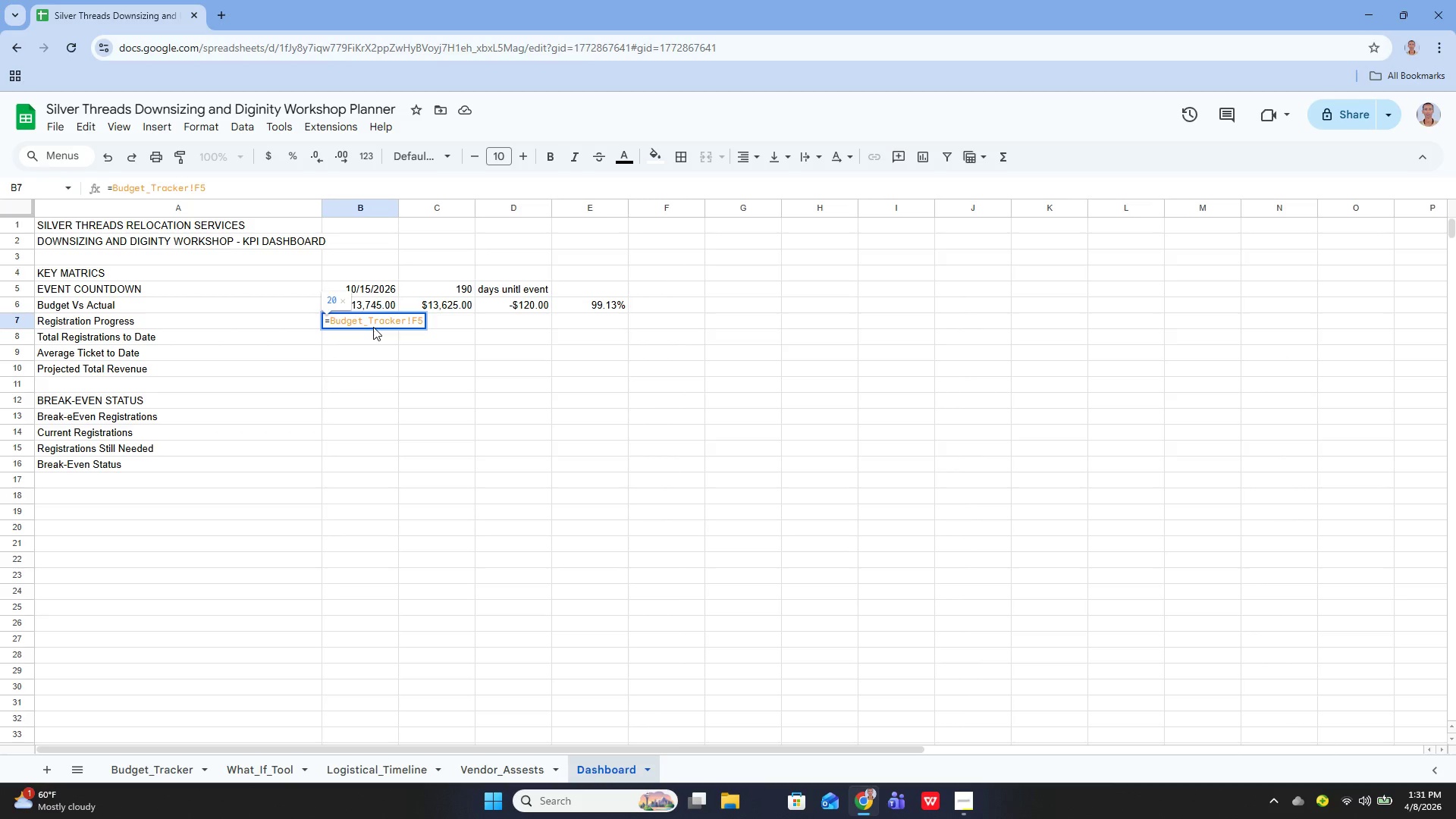 
key(Backspace)
 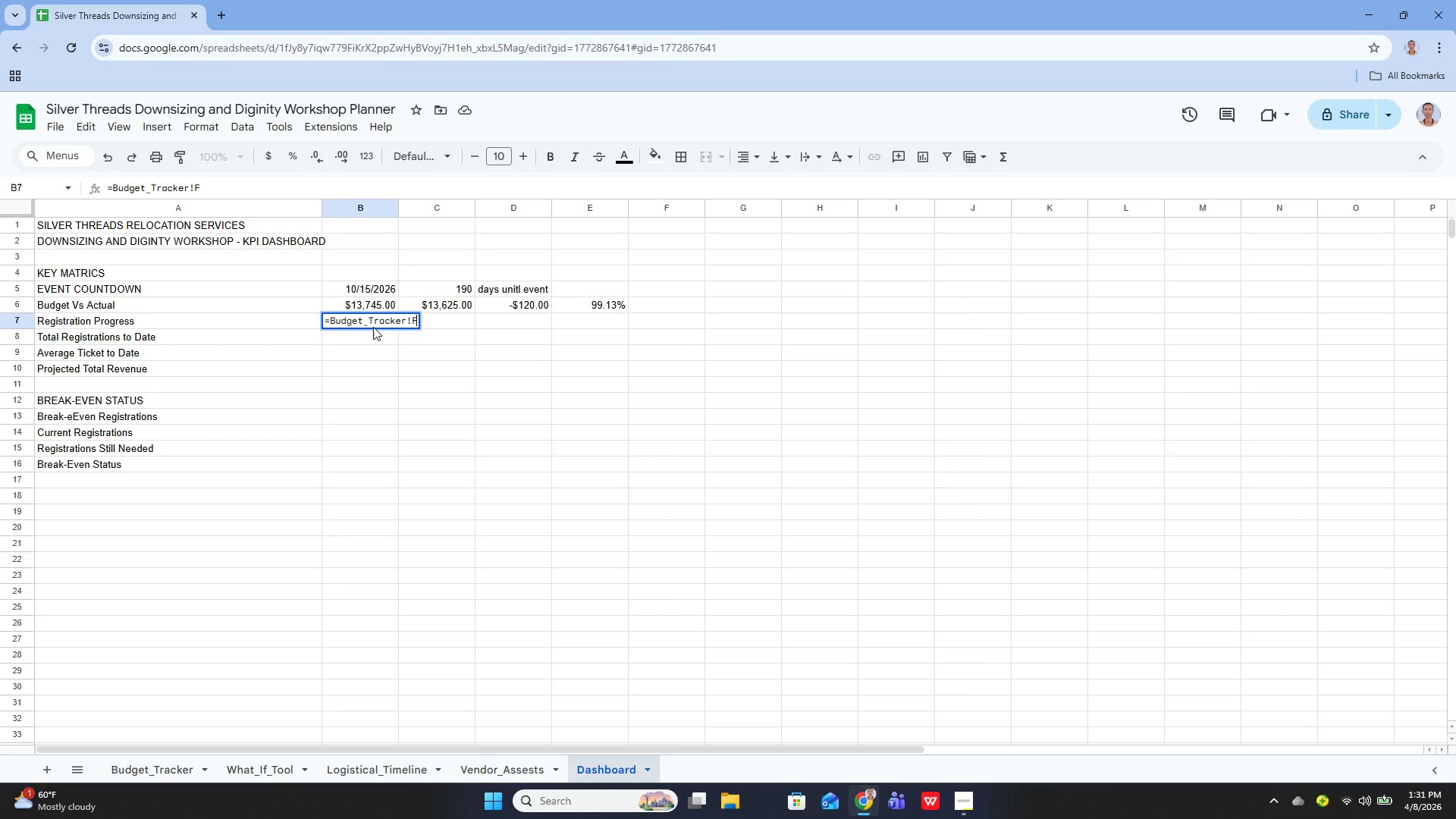 
key(3)
 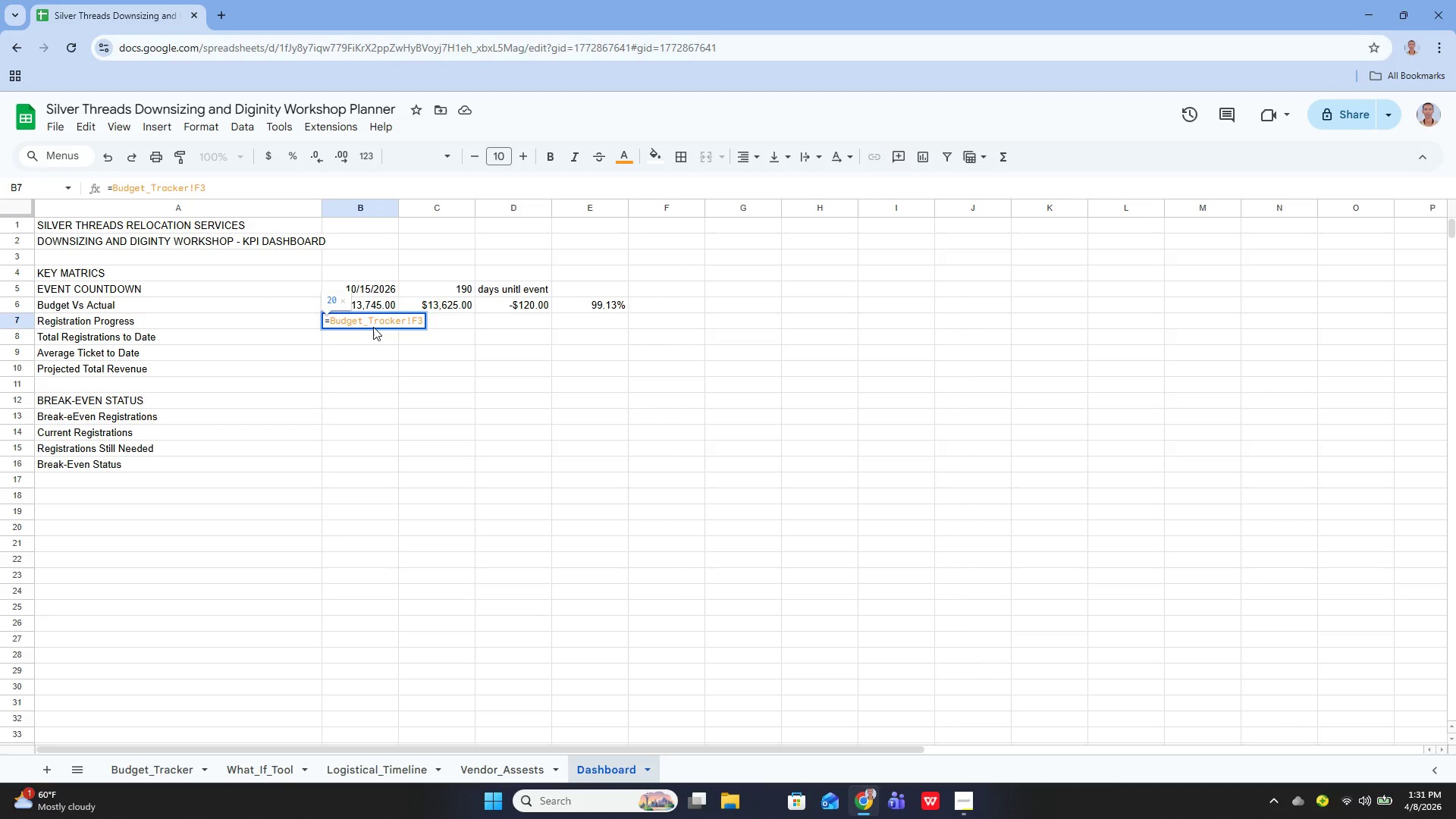 
key(Enter)
 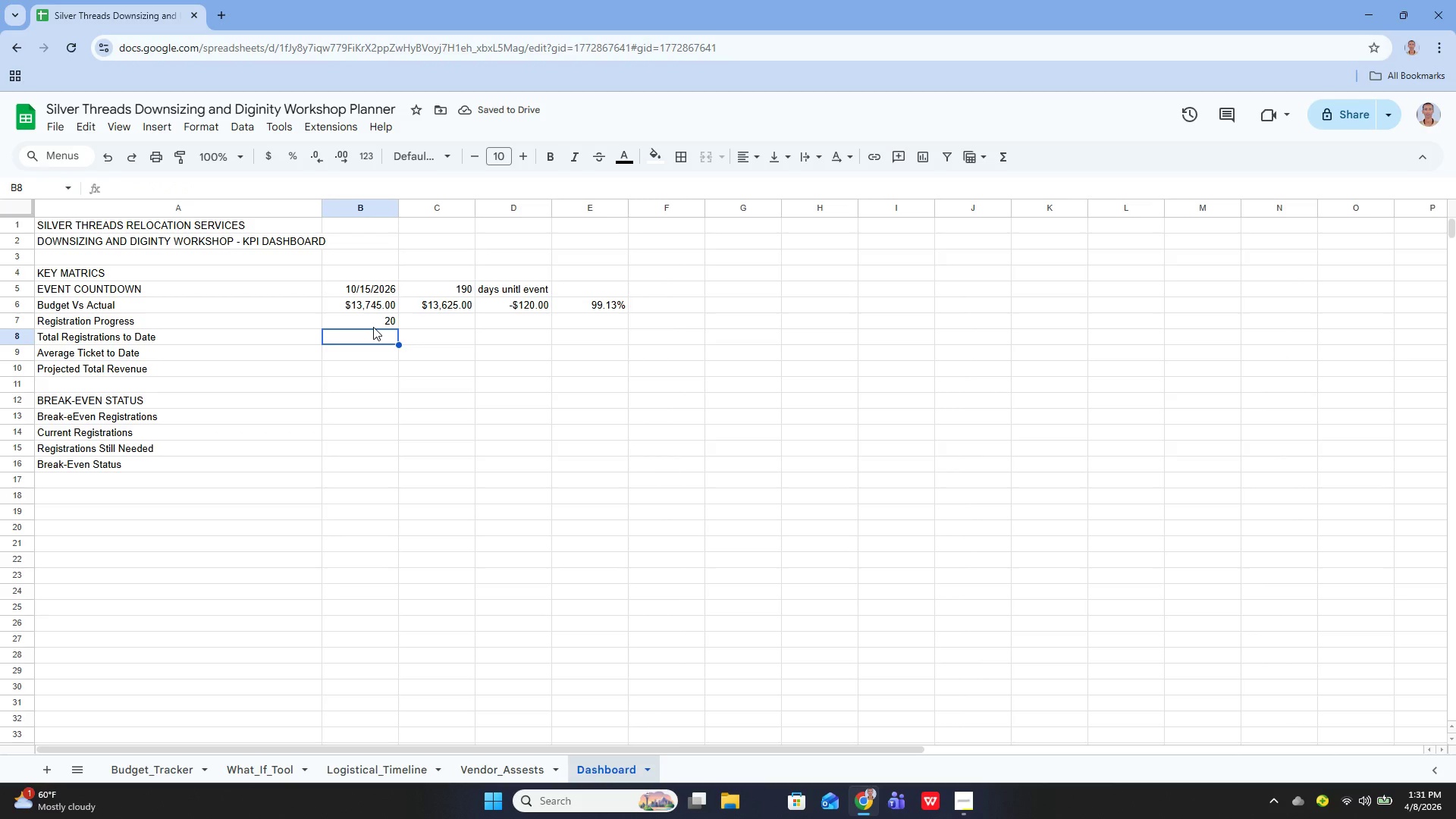 
wait(6.22)
 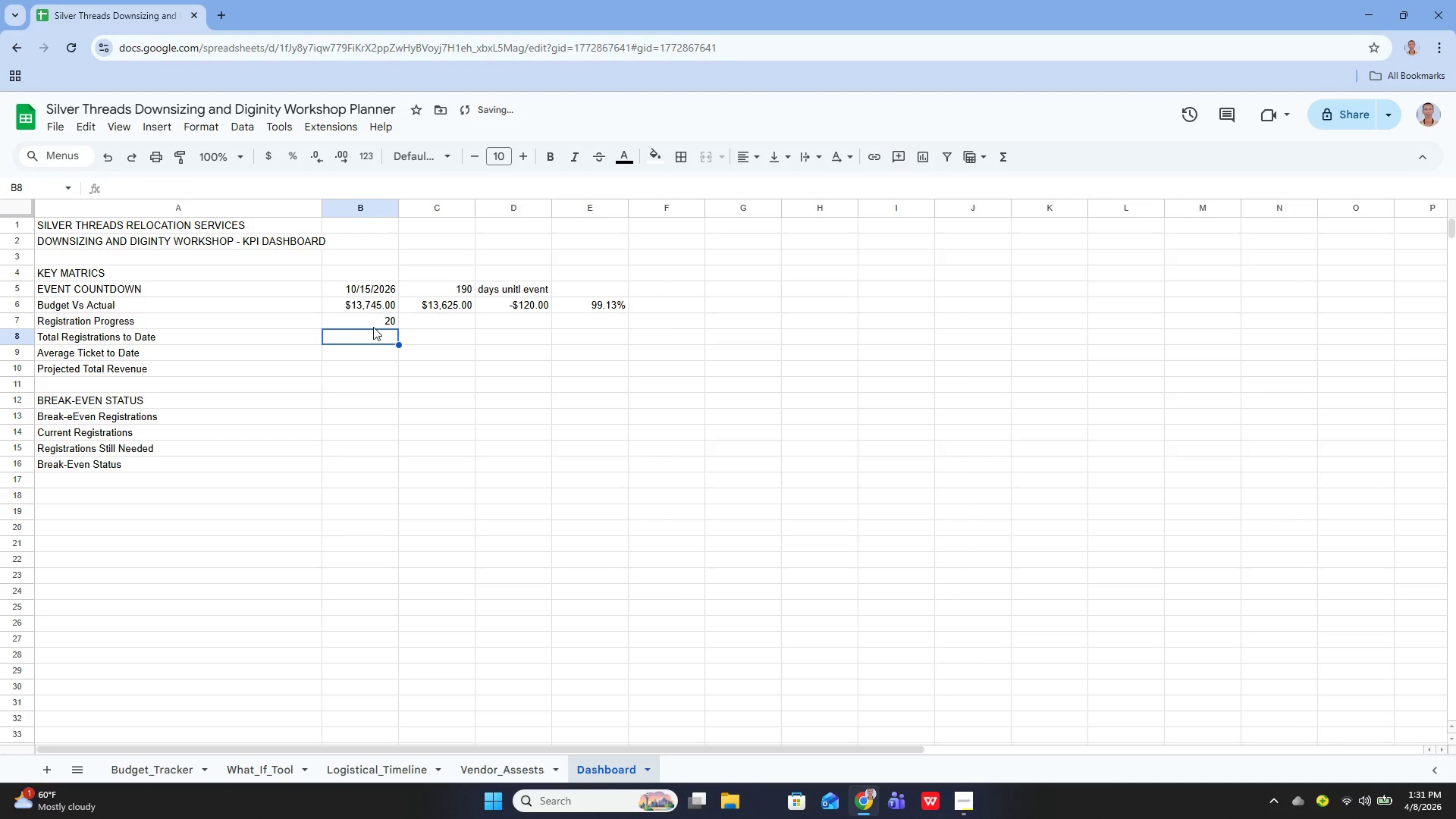 
key(ArrowUp)
 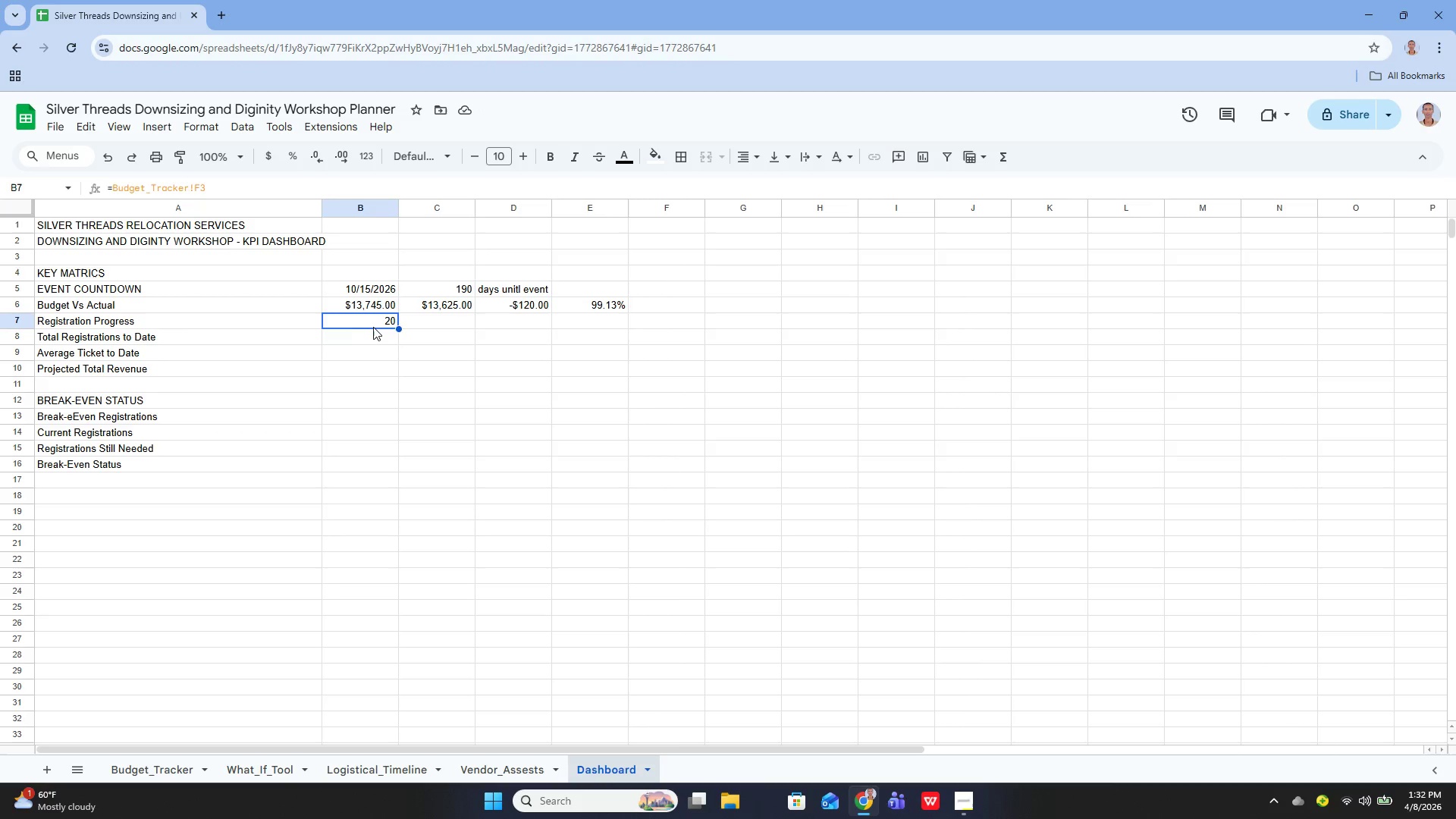 
key(ArrowRight)
 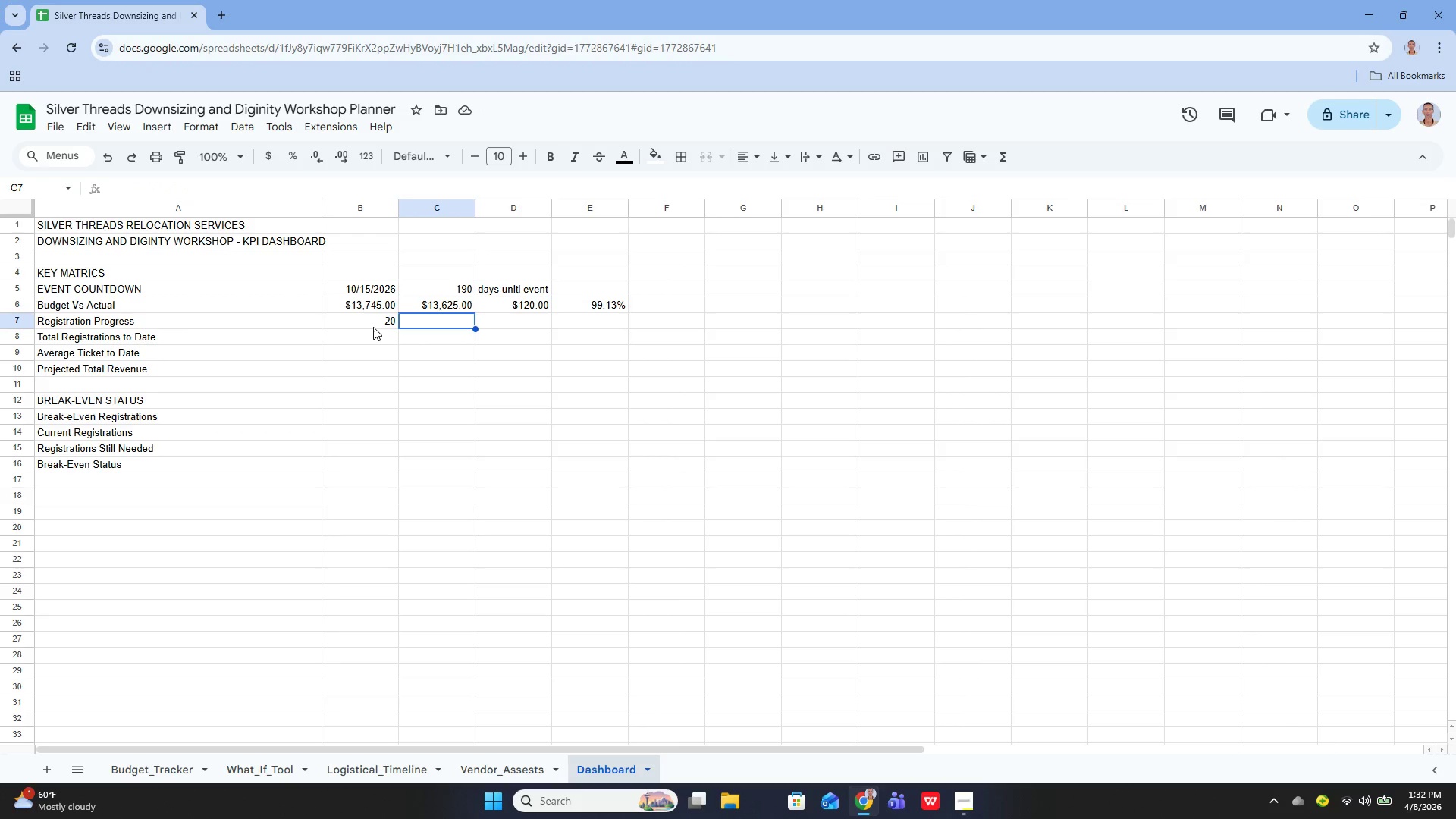 
key(Enter)
 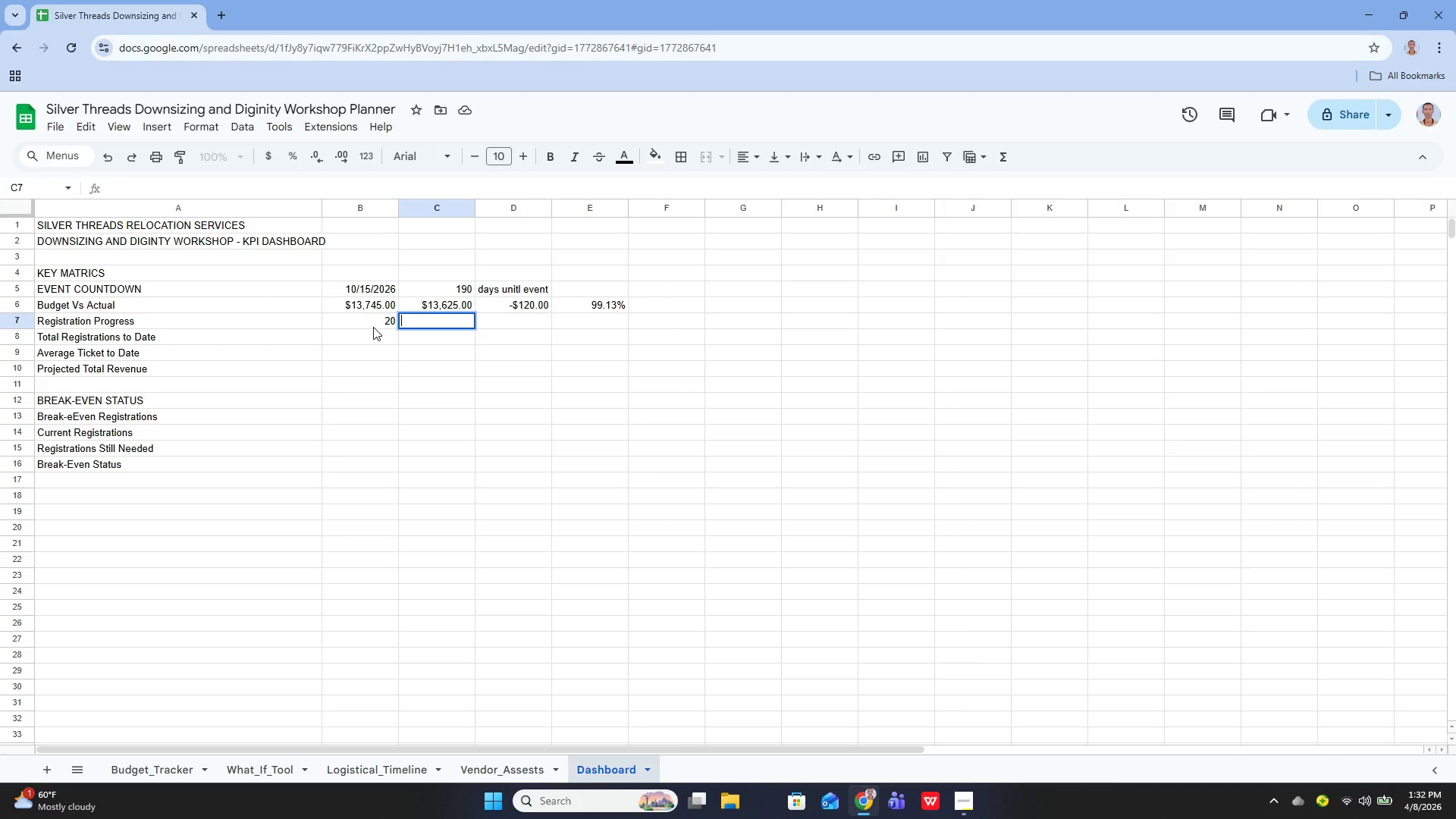 
key(Equal)
 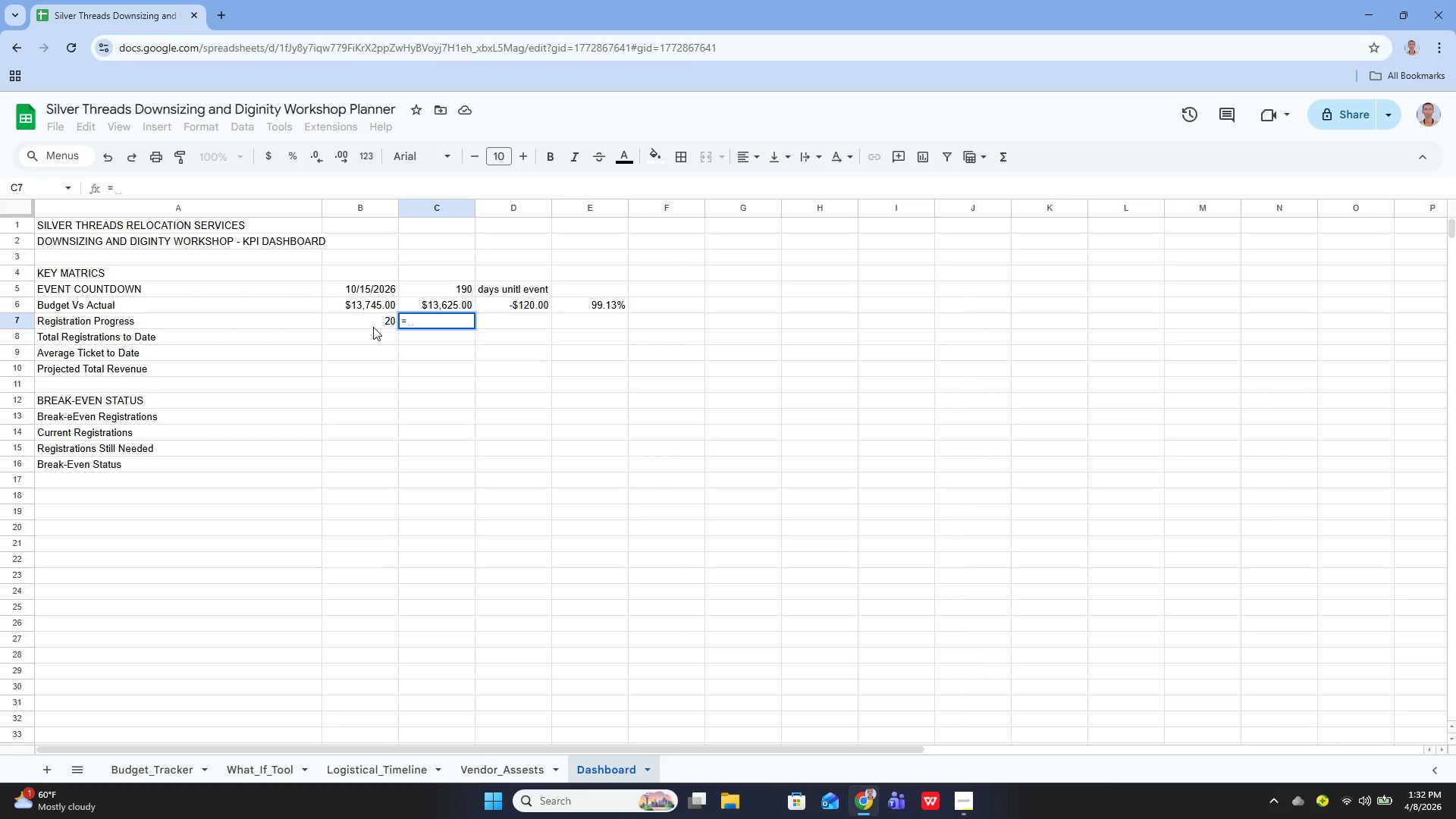 
key(Quote)
 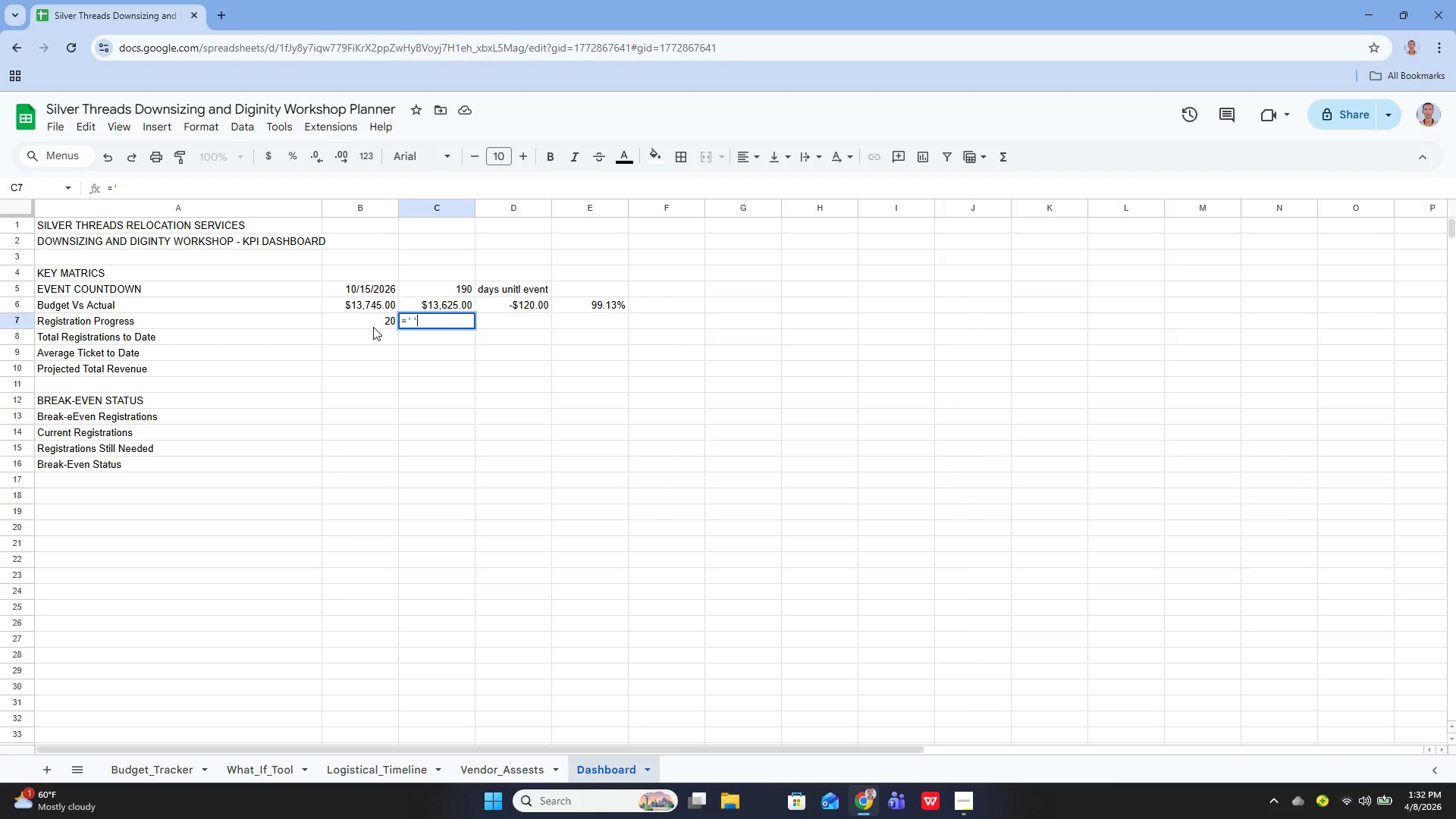 
key(Quote)
 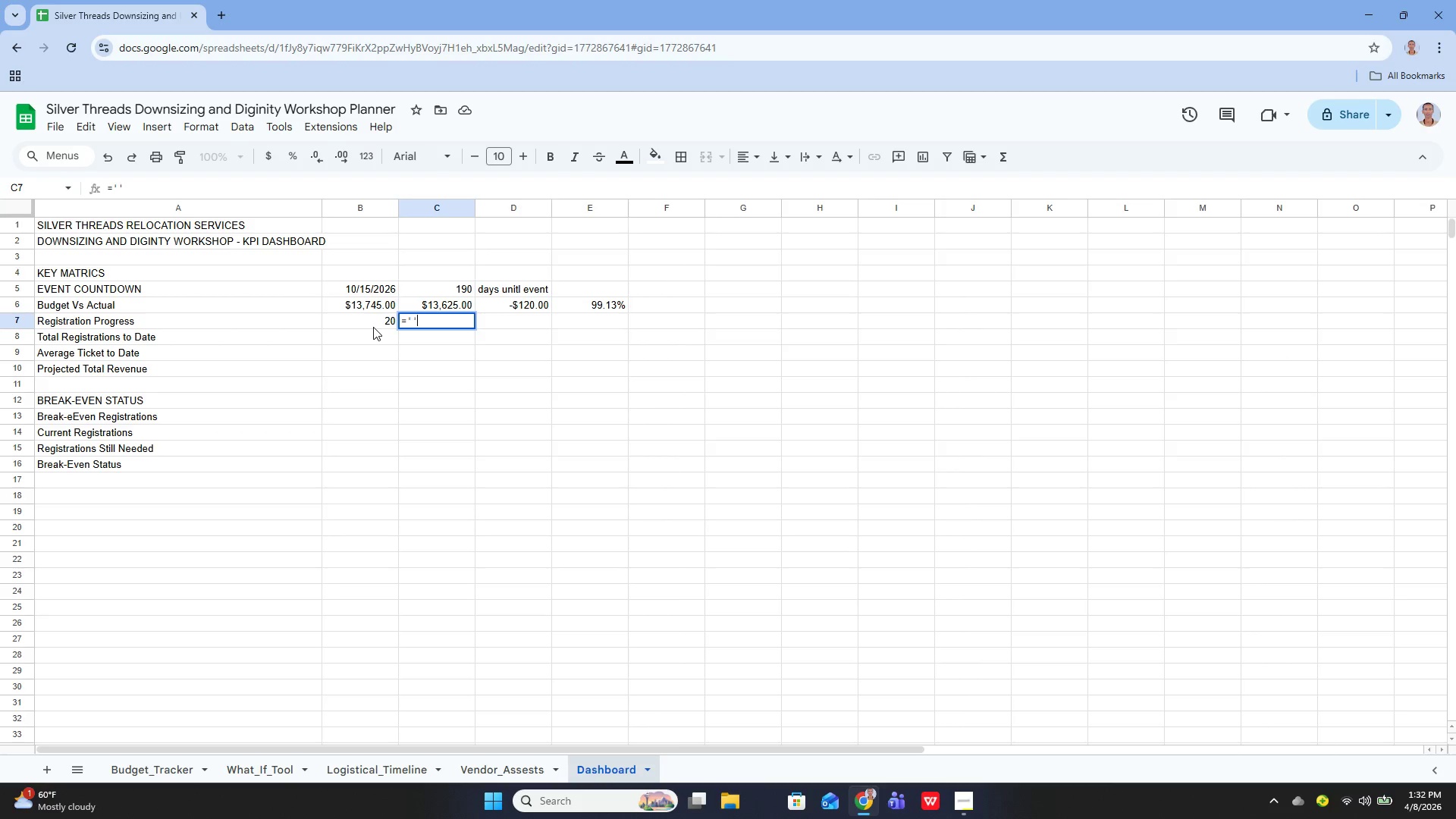 
key(ArrowLeft)
 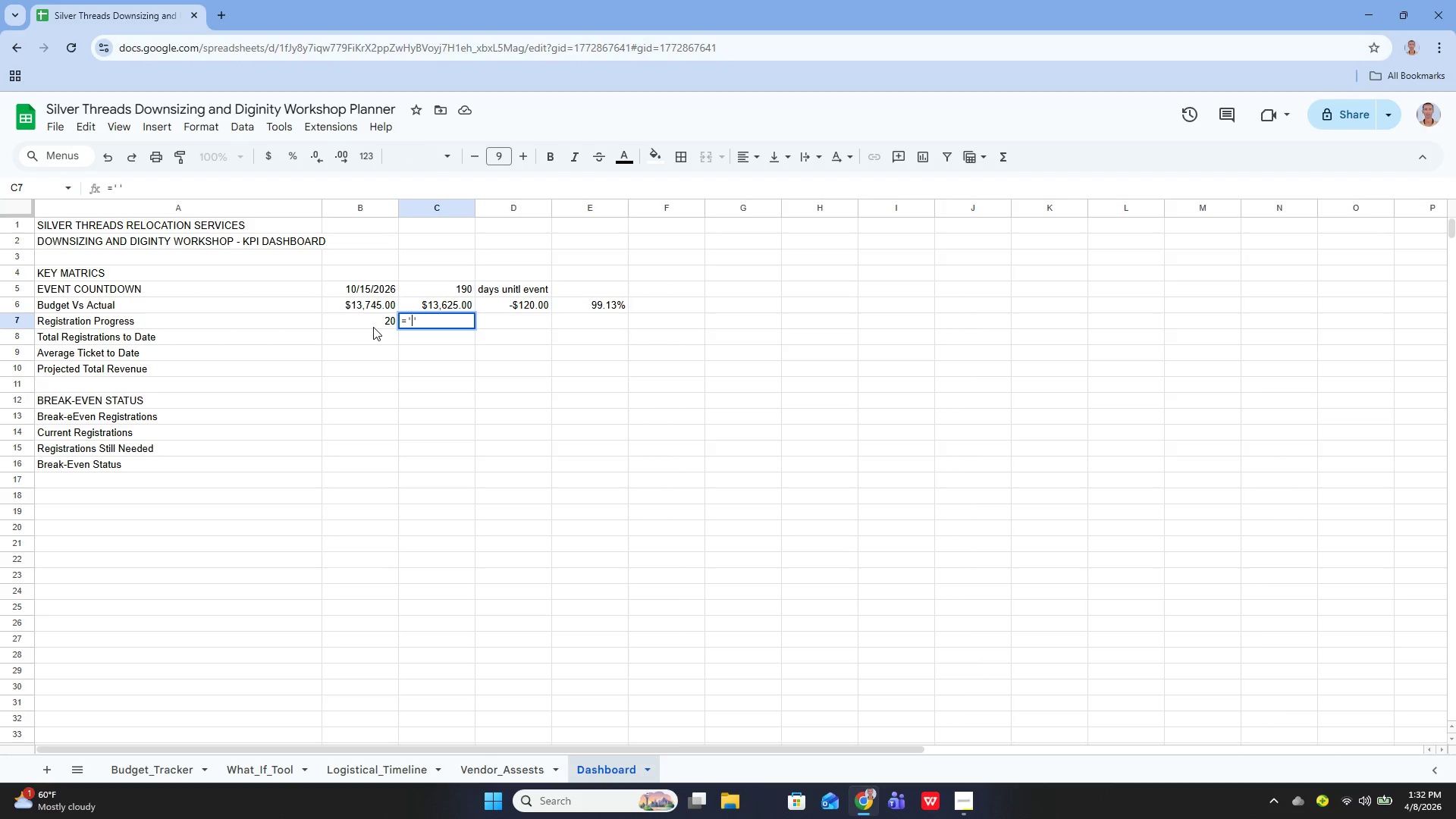 
type(budget)
 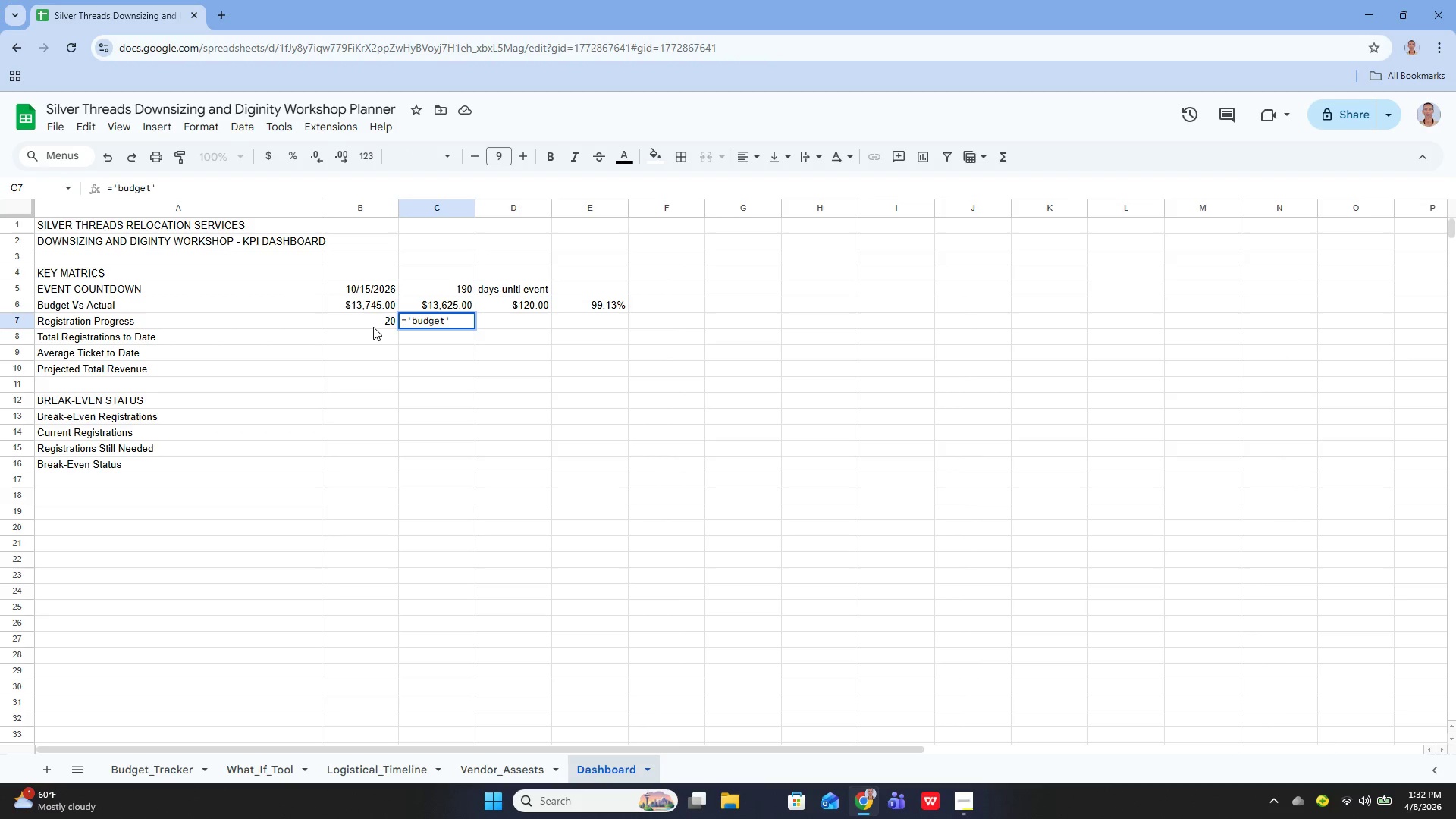 
key(ArrowLeft)
 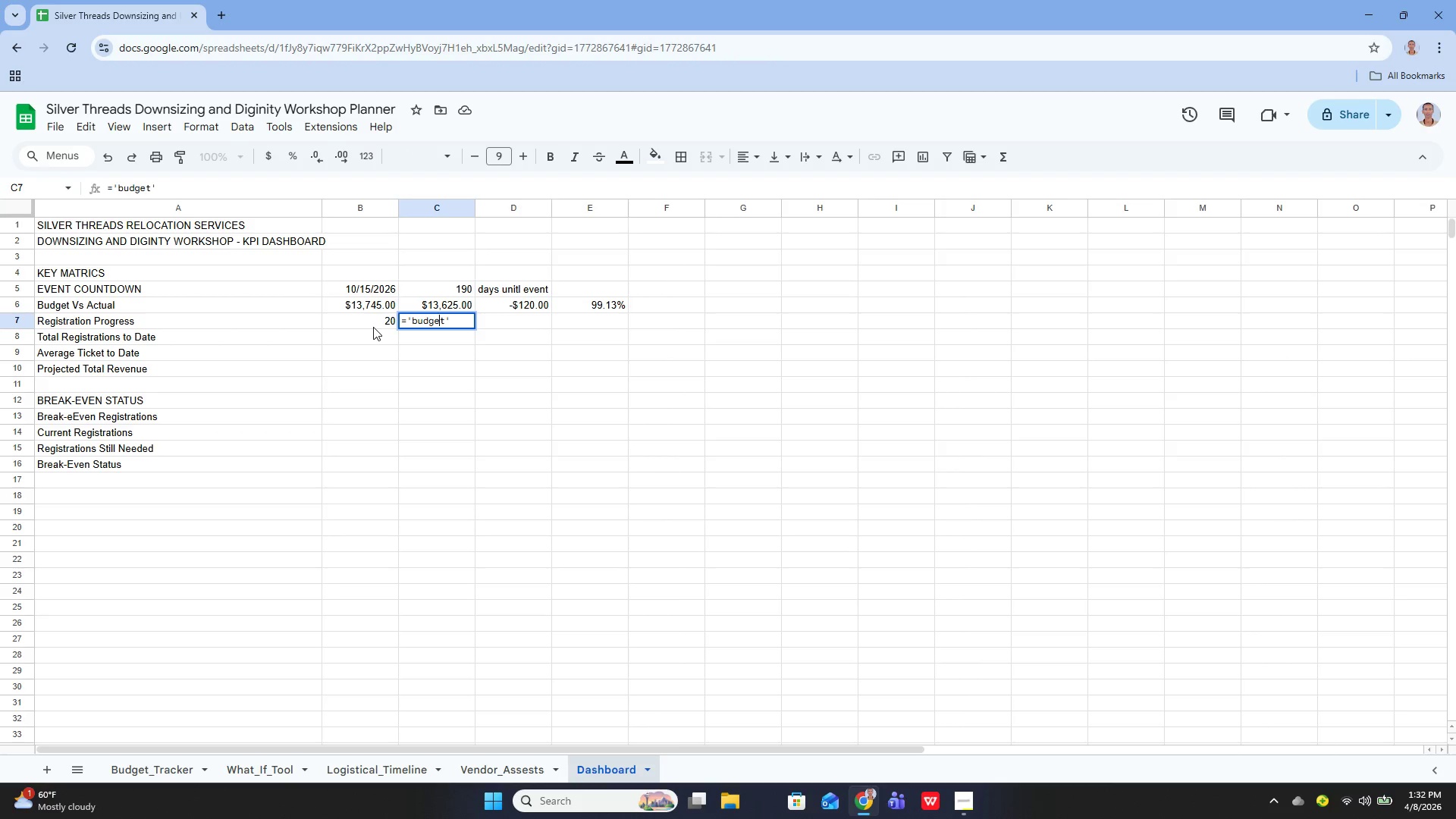 
key(ArrowLeft)
 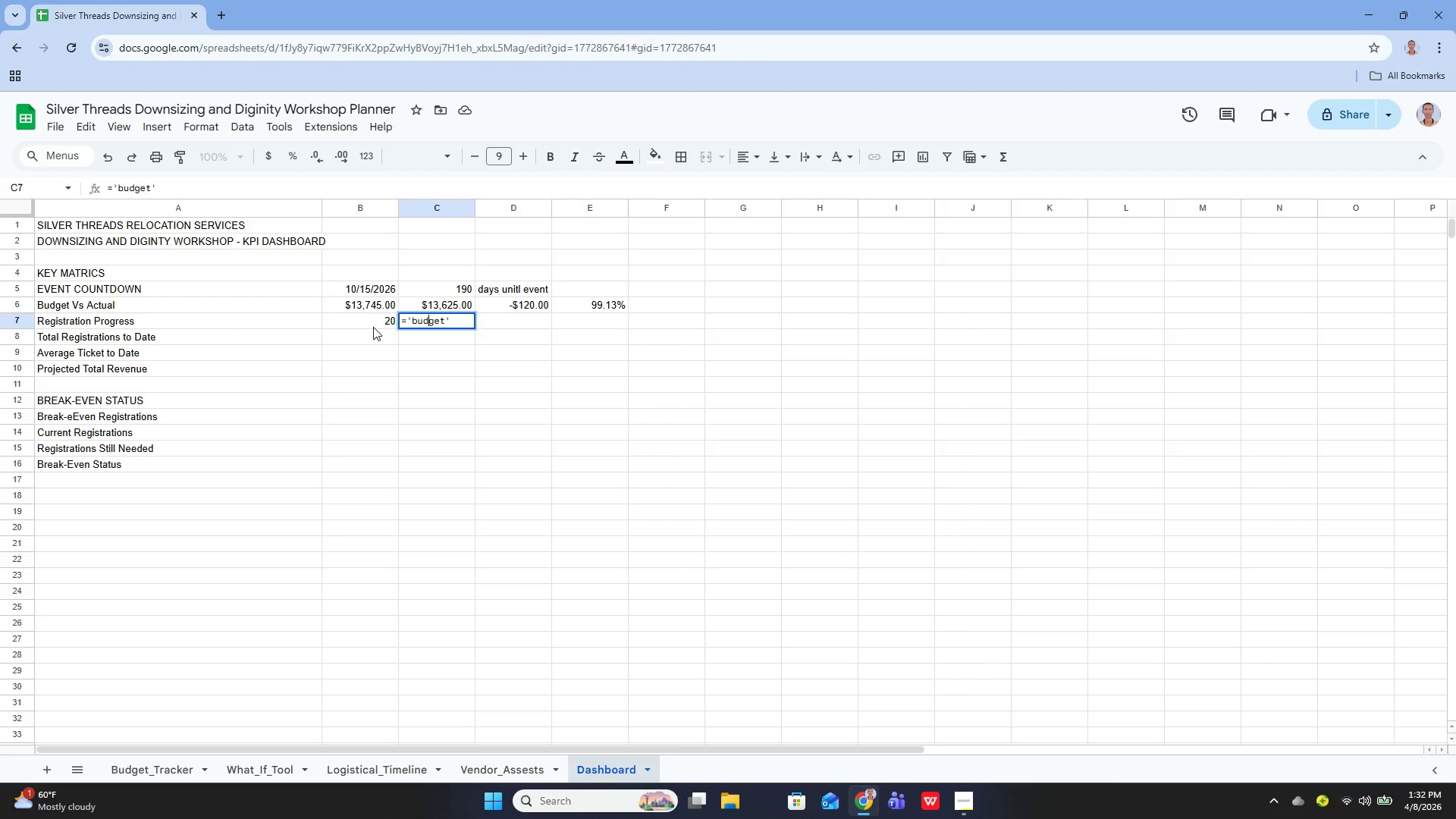 
key(ArrowLeft)
 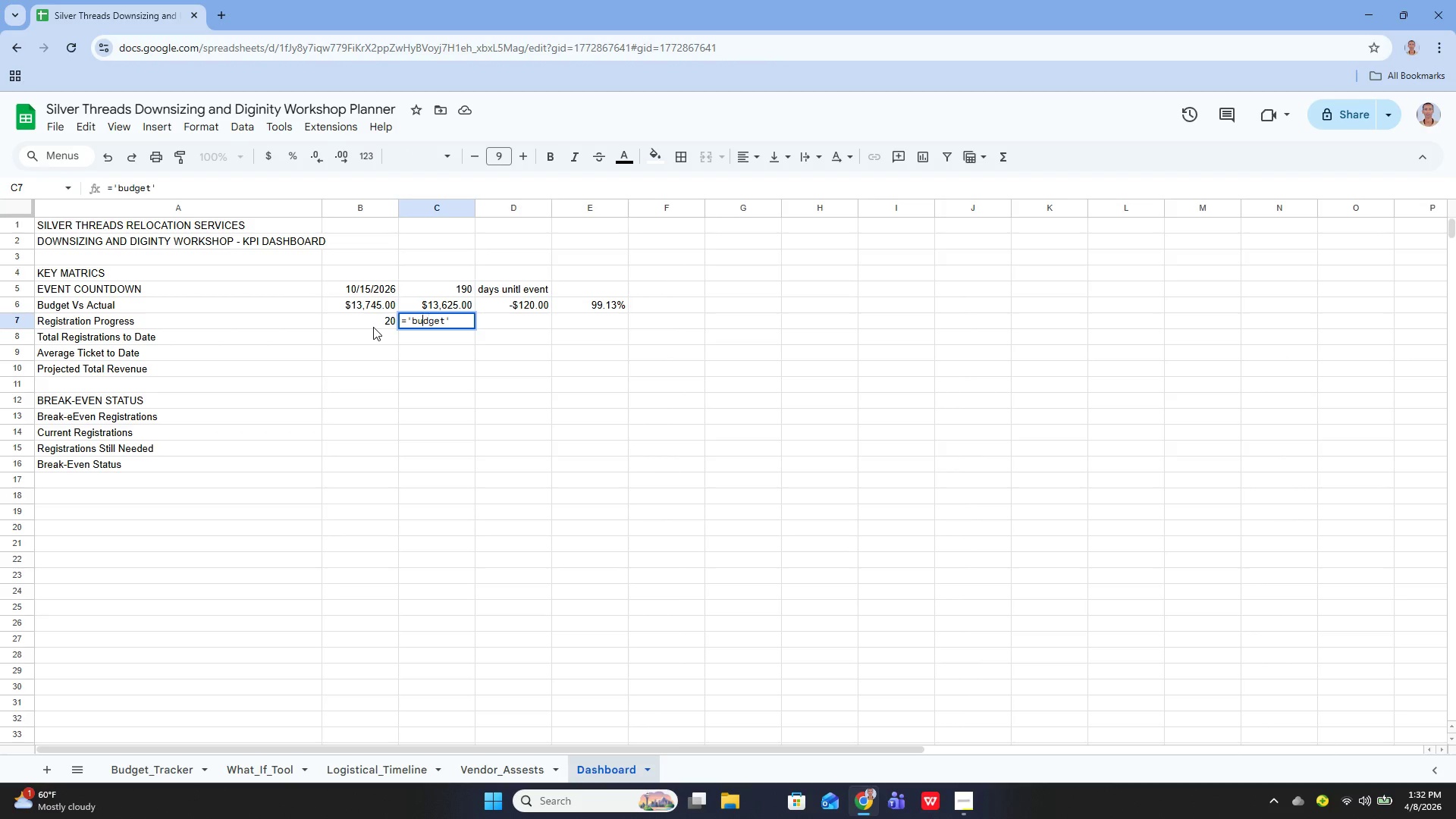 
key(ArrowLeft)
 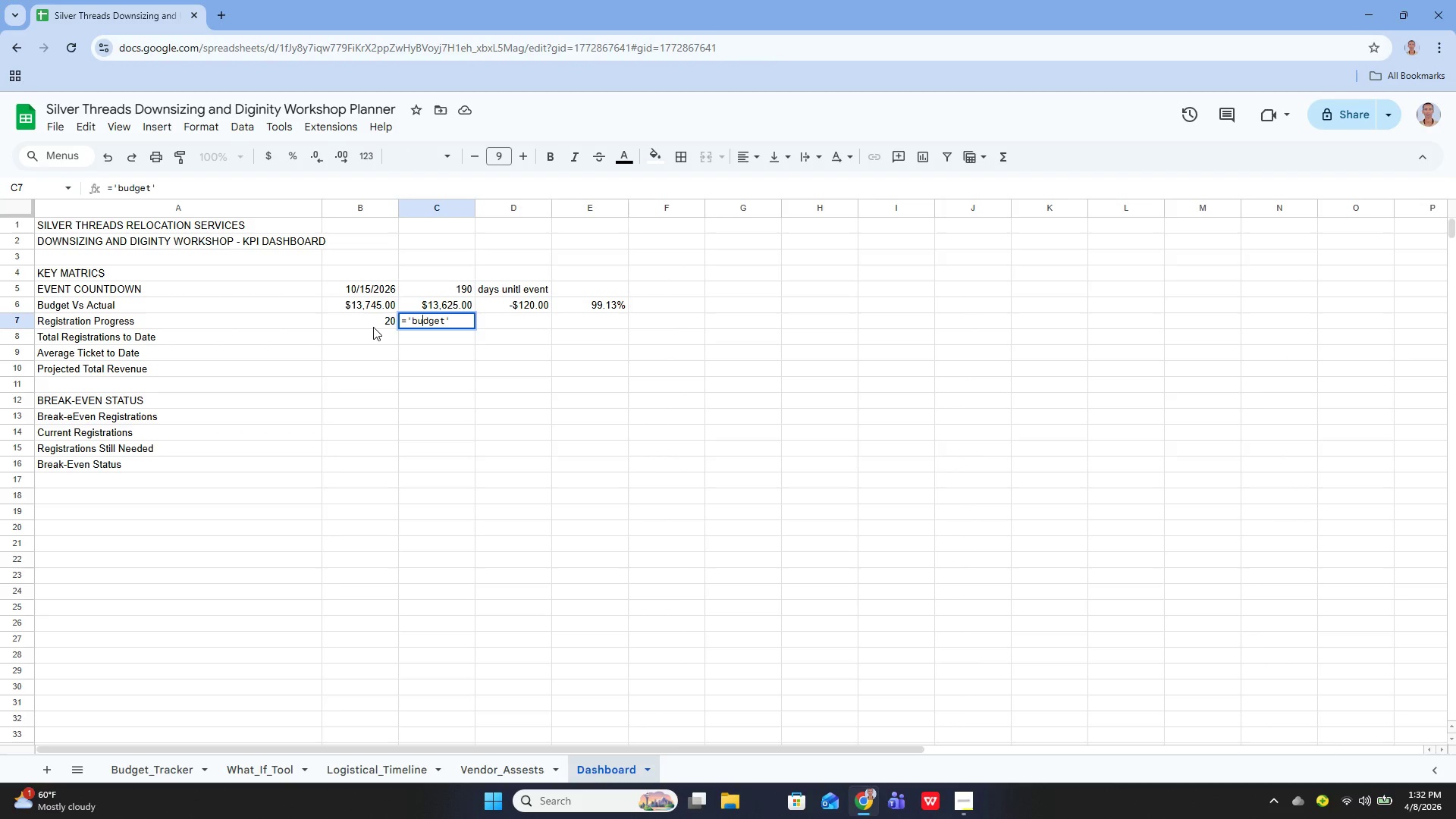 
key(ArrowLeft)
 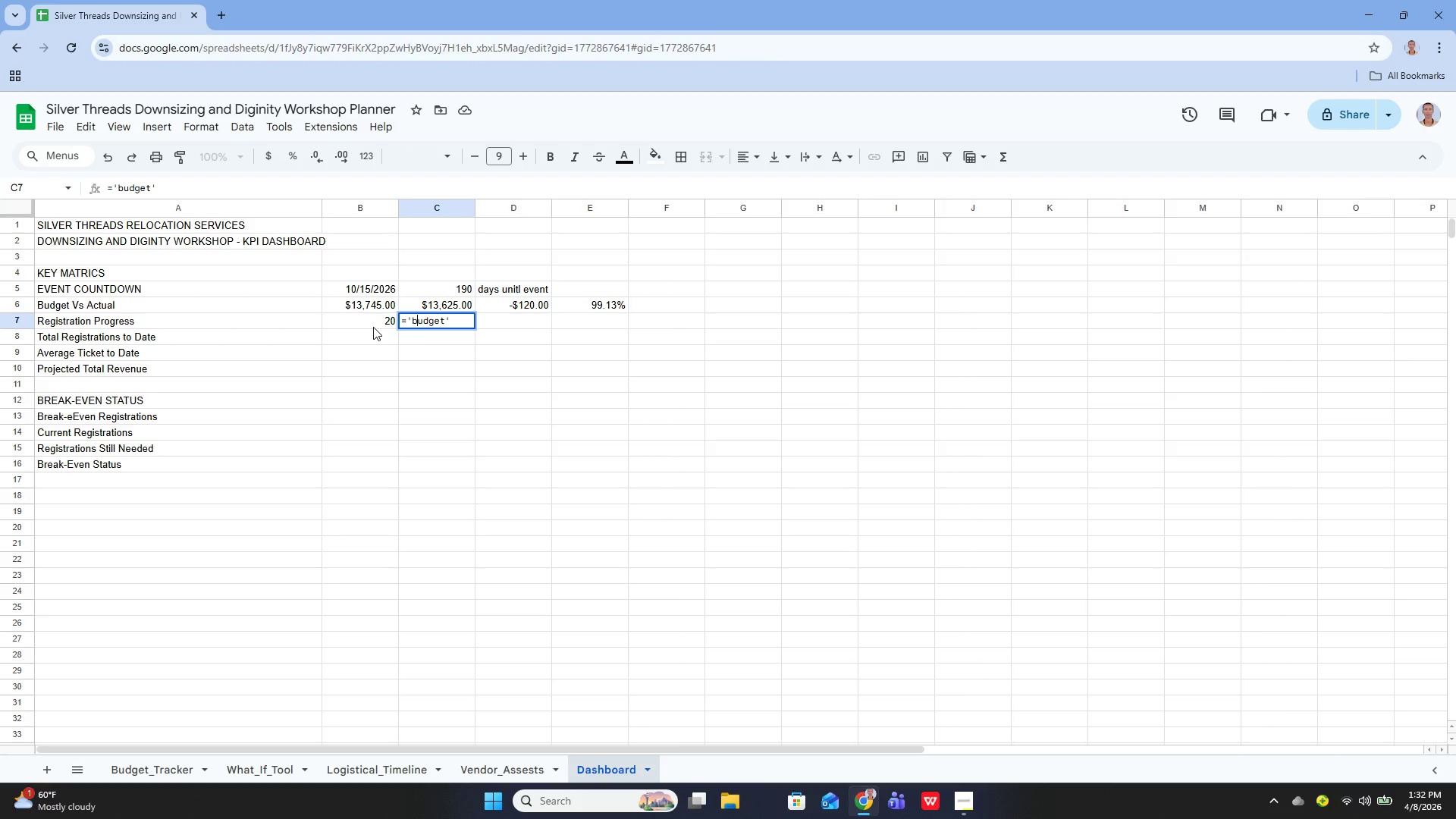 
key(Backspace)
 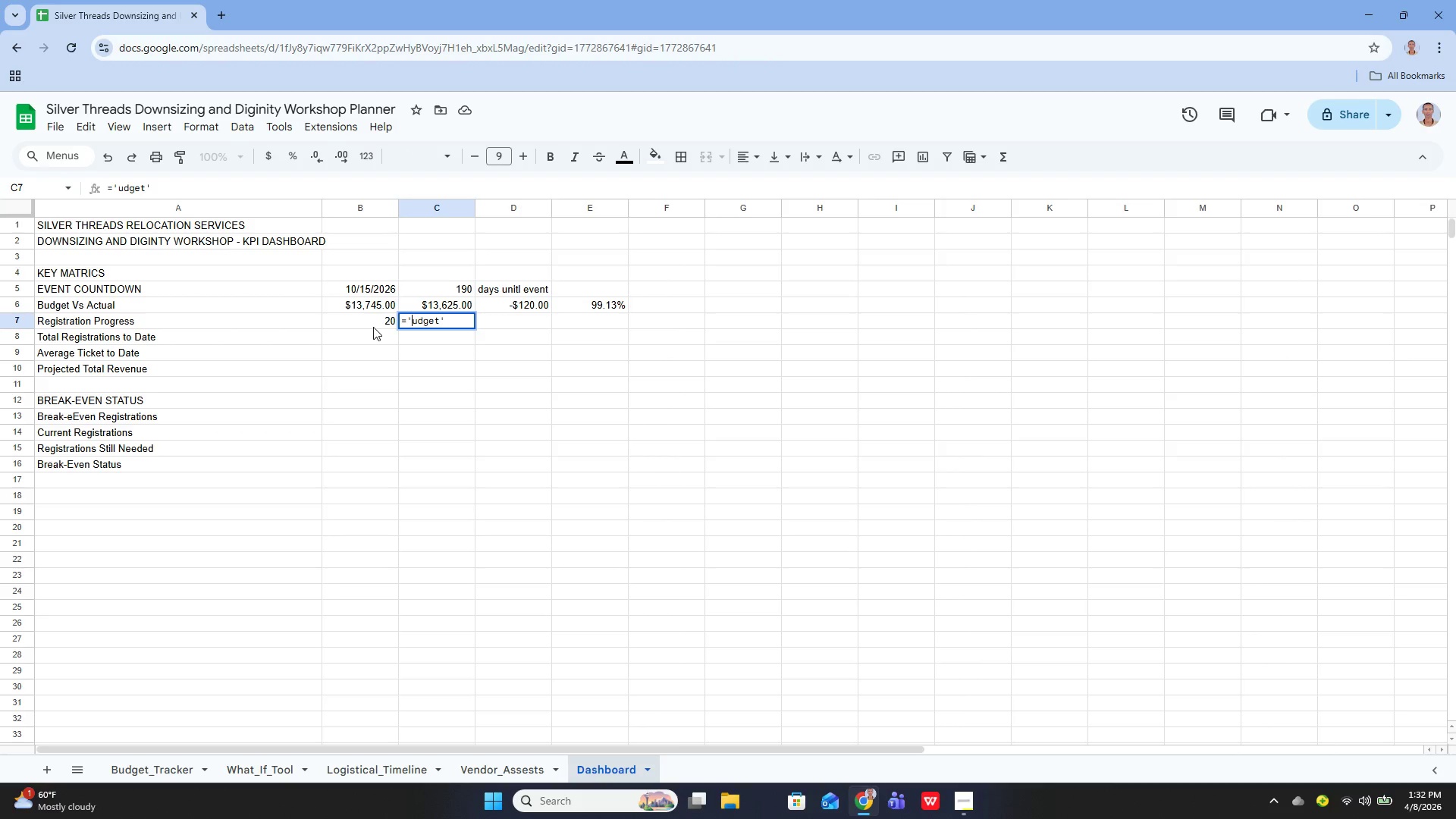 
key(Shift+B)
 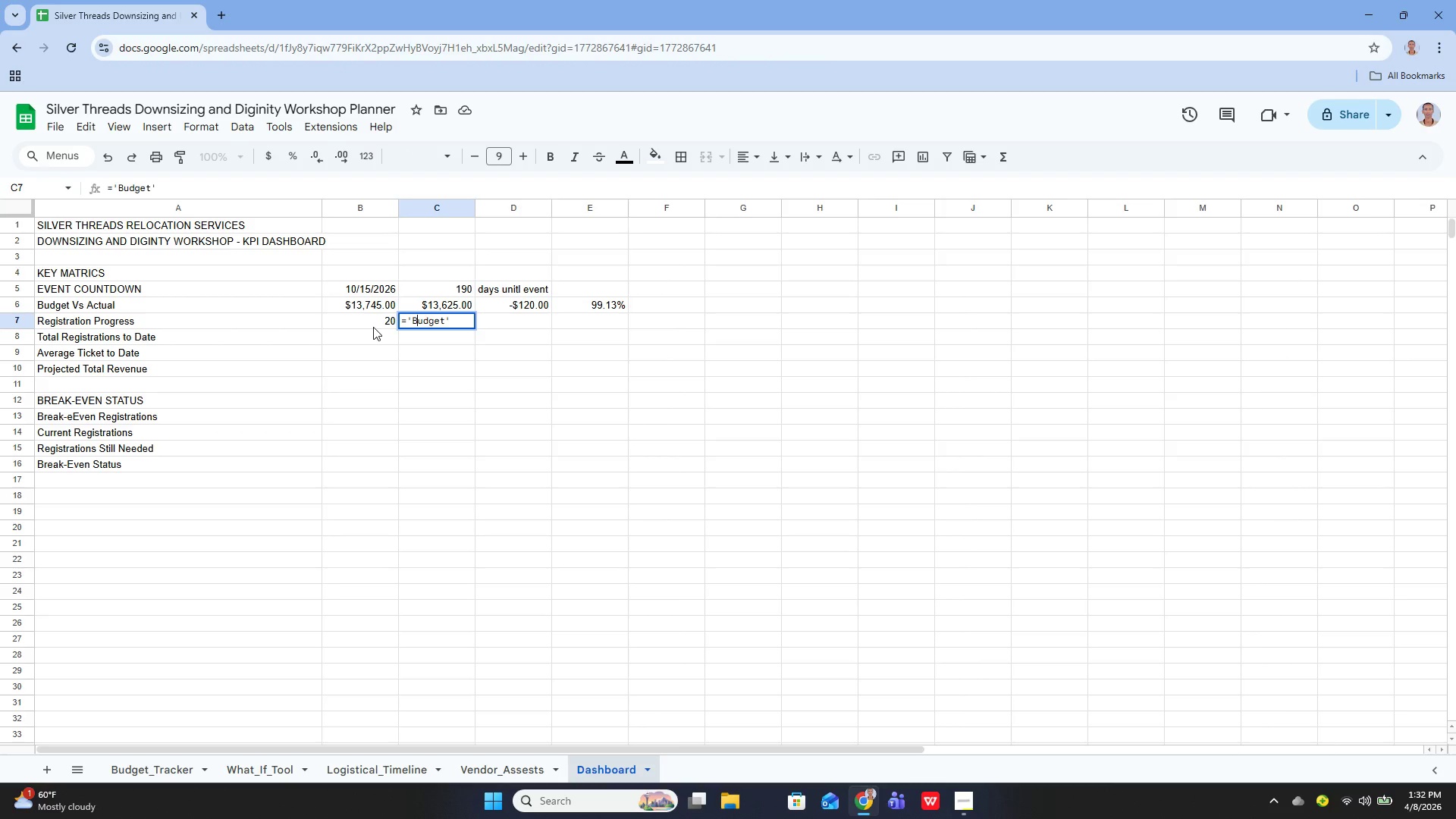 
key(ArrowRight)
 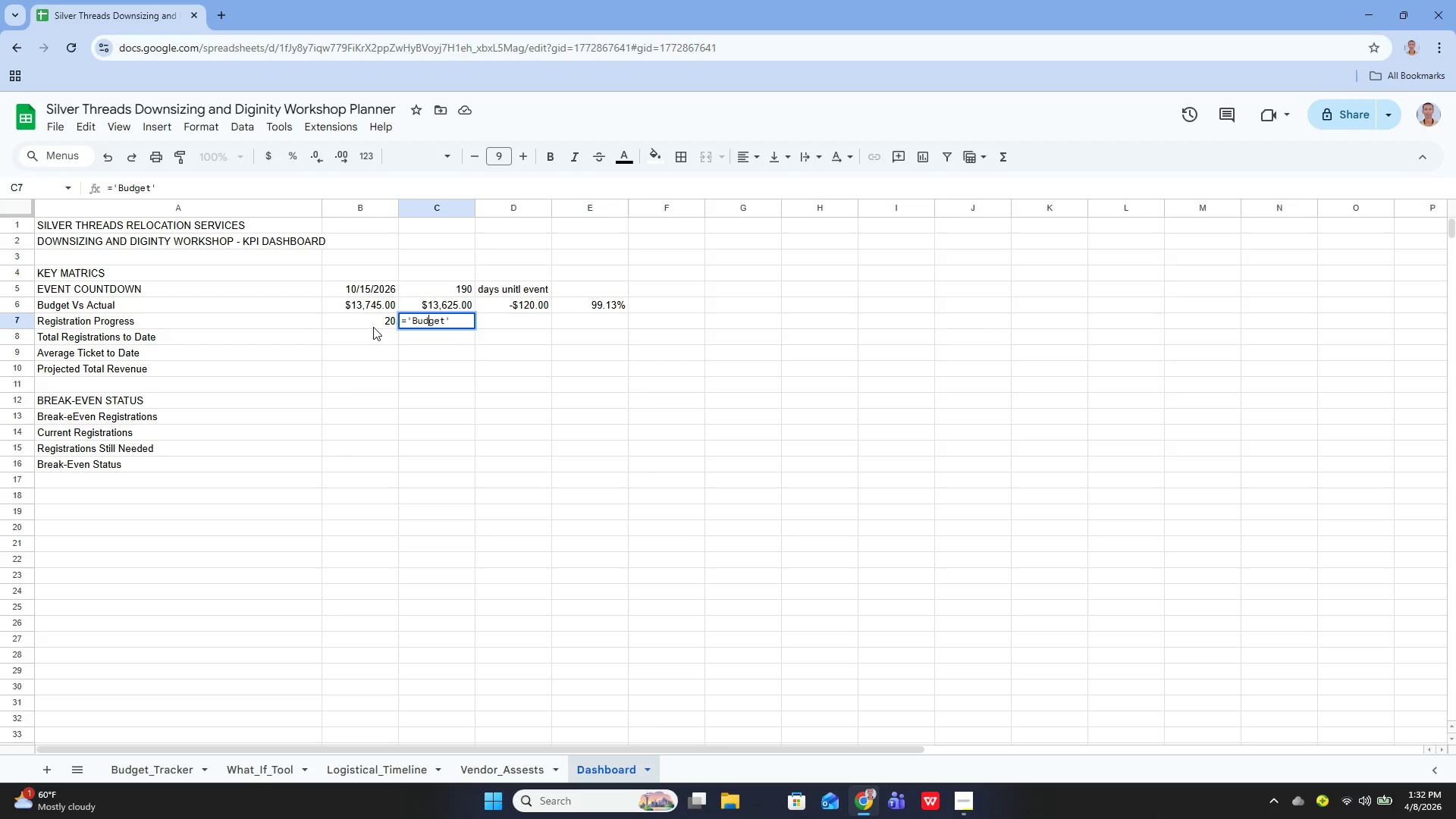 
key(ArrowRight)
 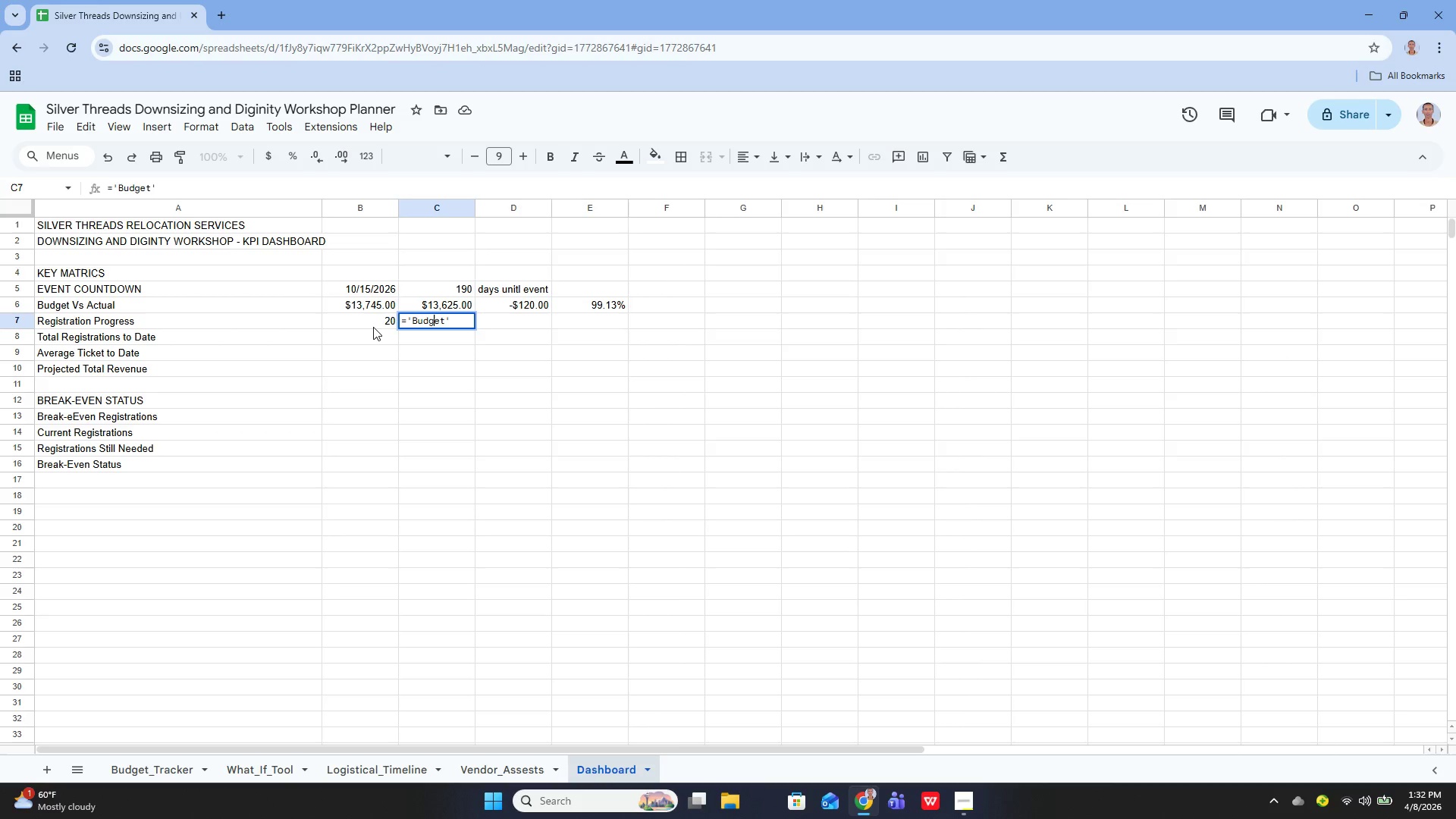 
key(ArrowRight)
 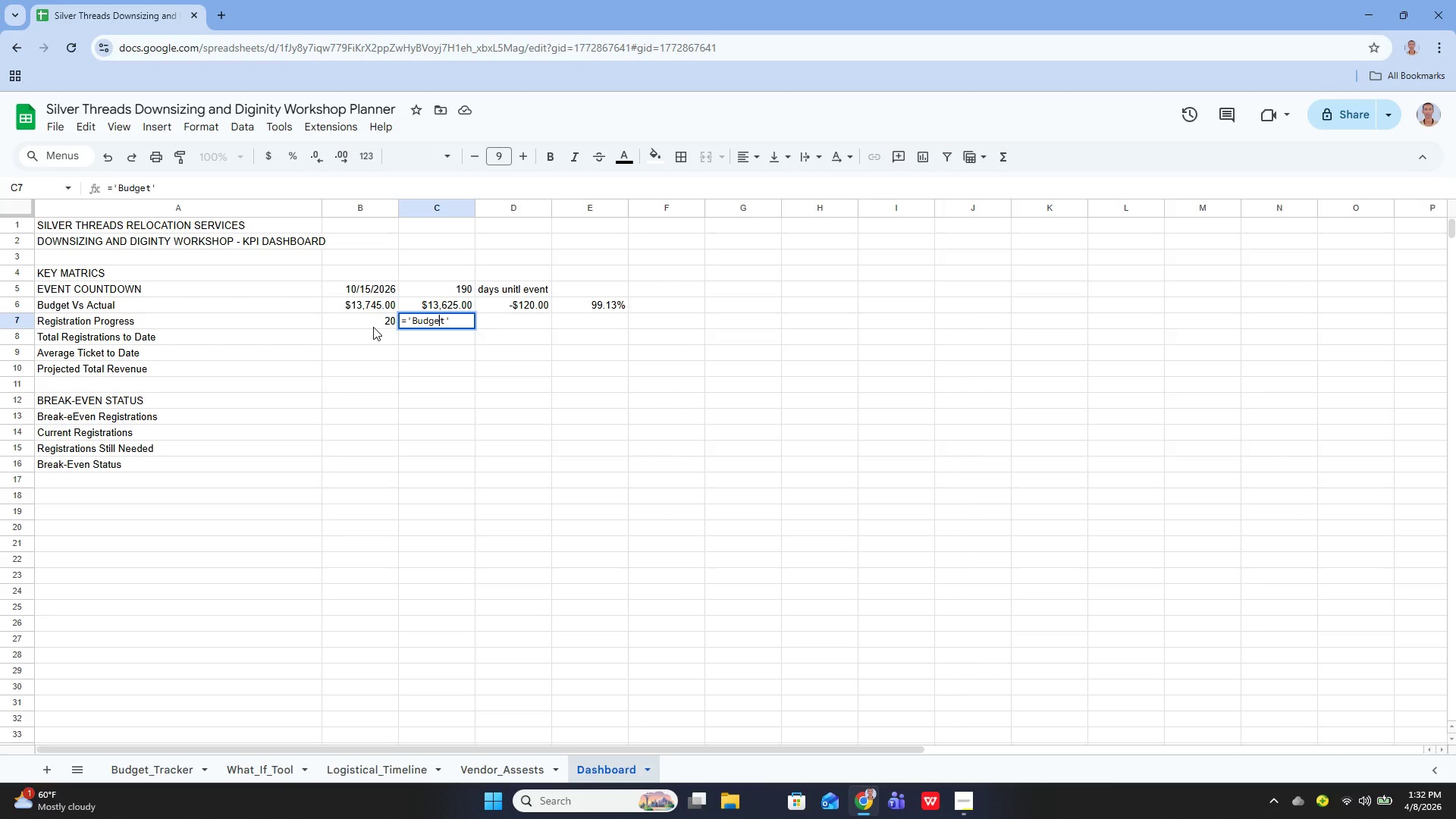 
key(ArrowRight)
 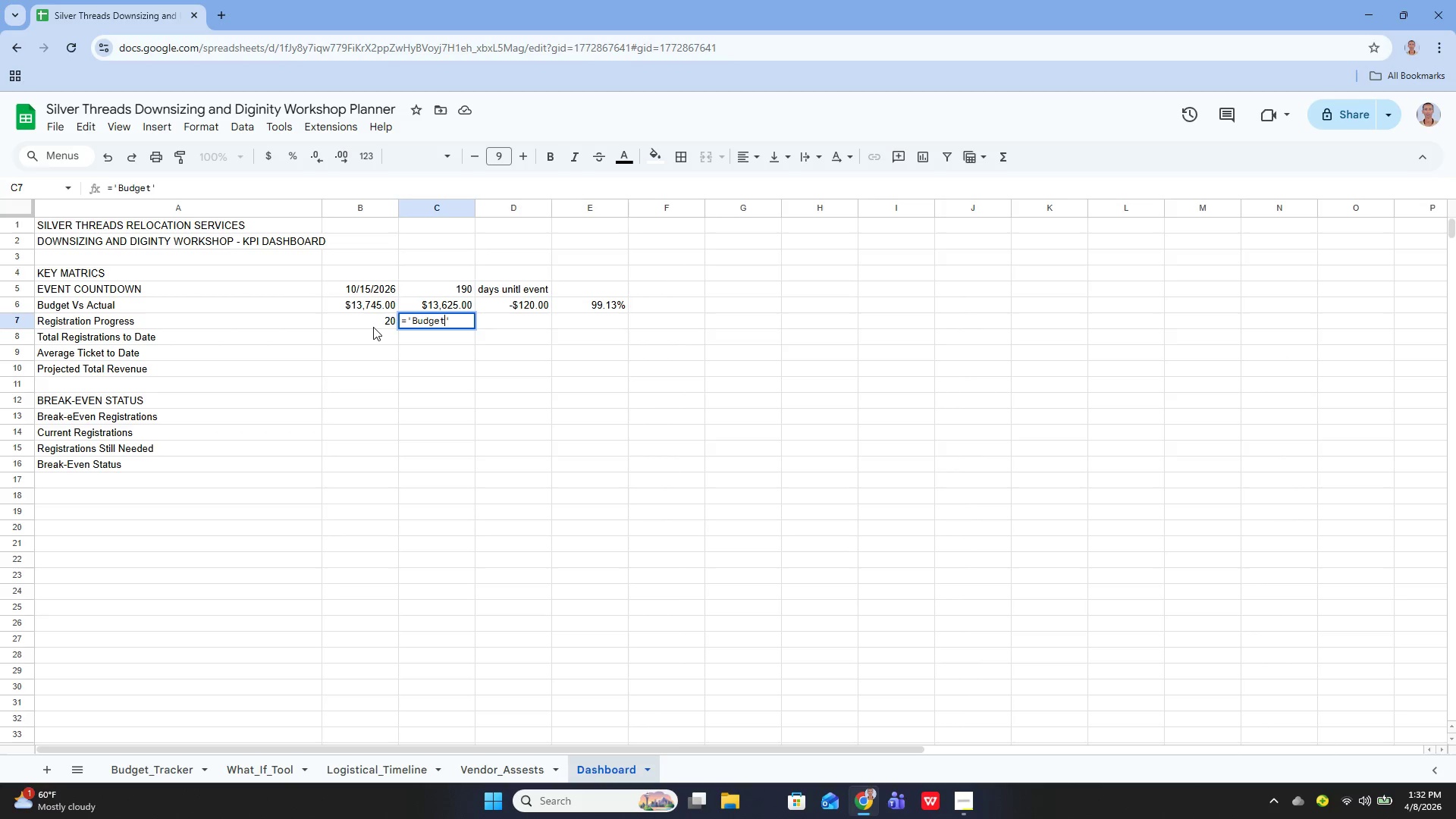 
key(ArrowRight)
 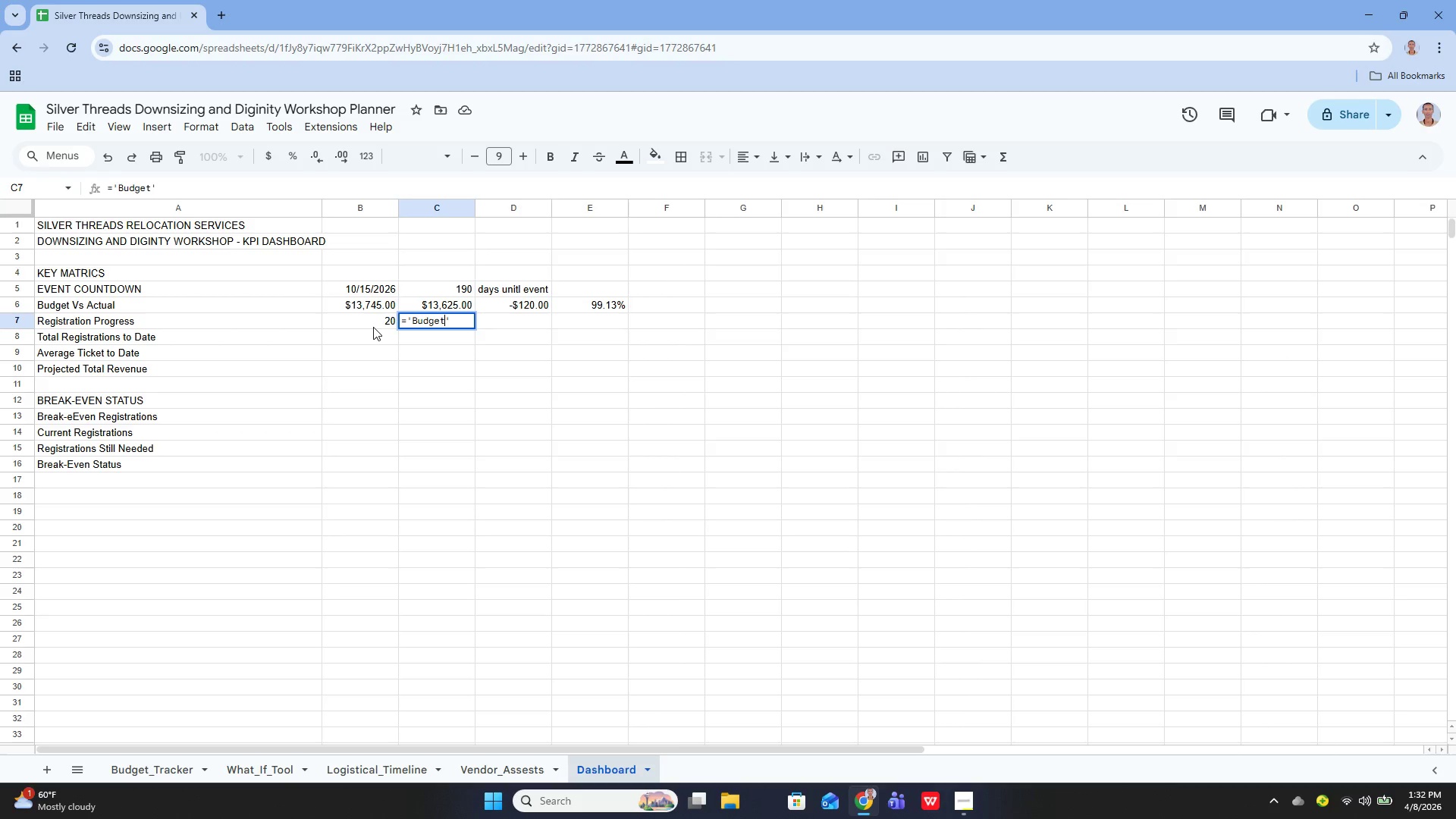 
type(_Trak)
key(Backspace)
type(cek)
key(Backspace)
key(Backspace)
key(Backspace)
type(cker)
 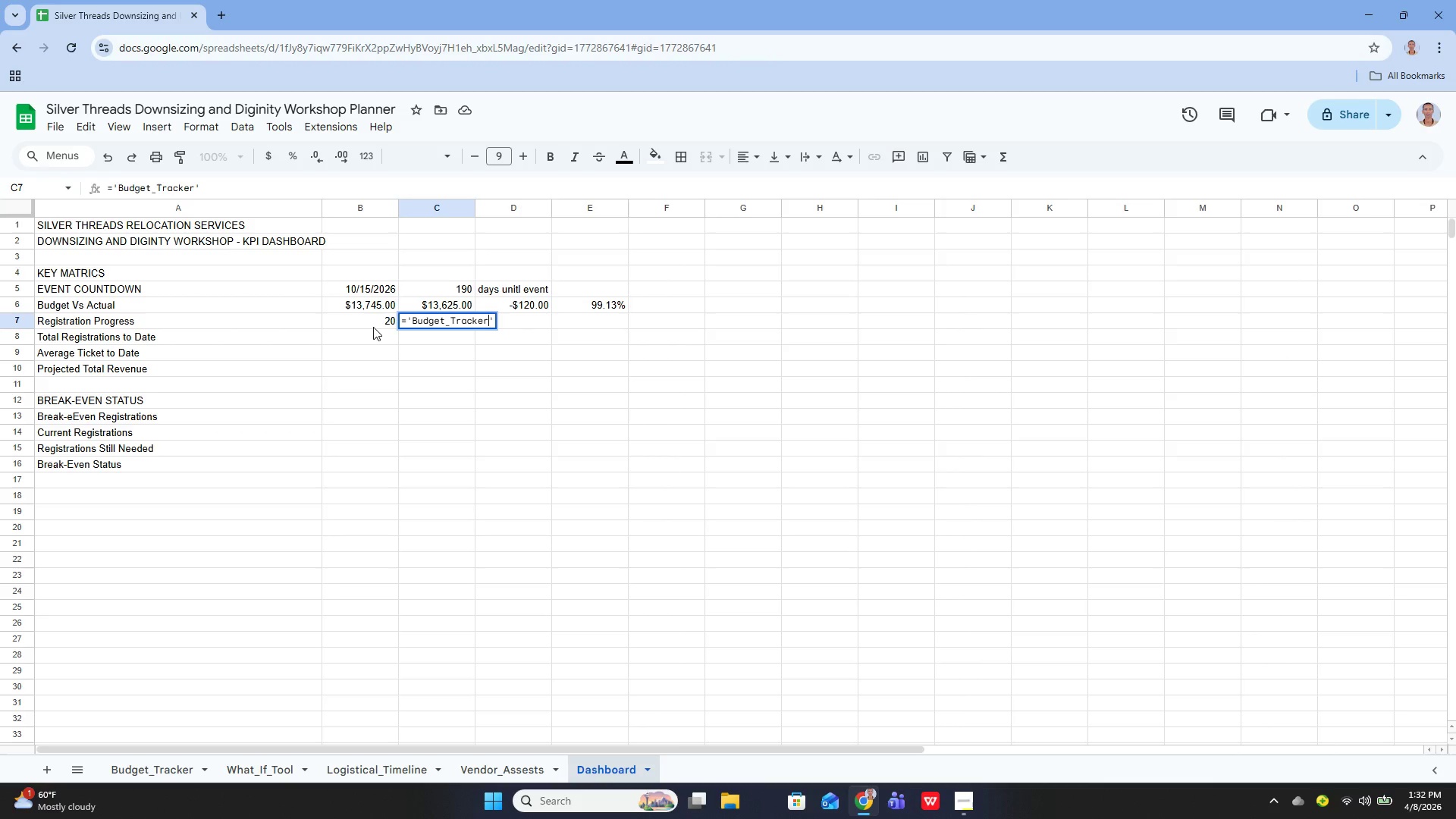 
key(ArrowRight)
 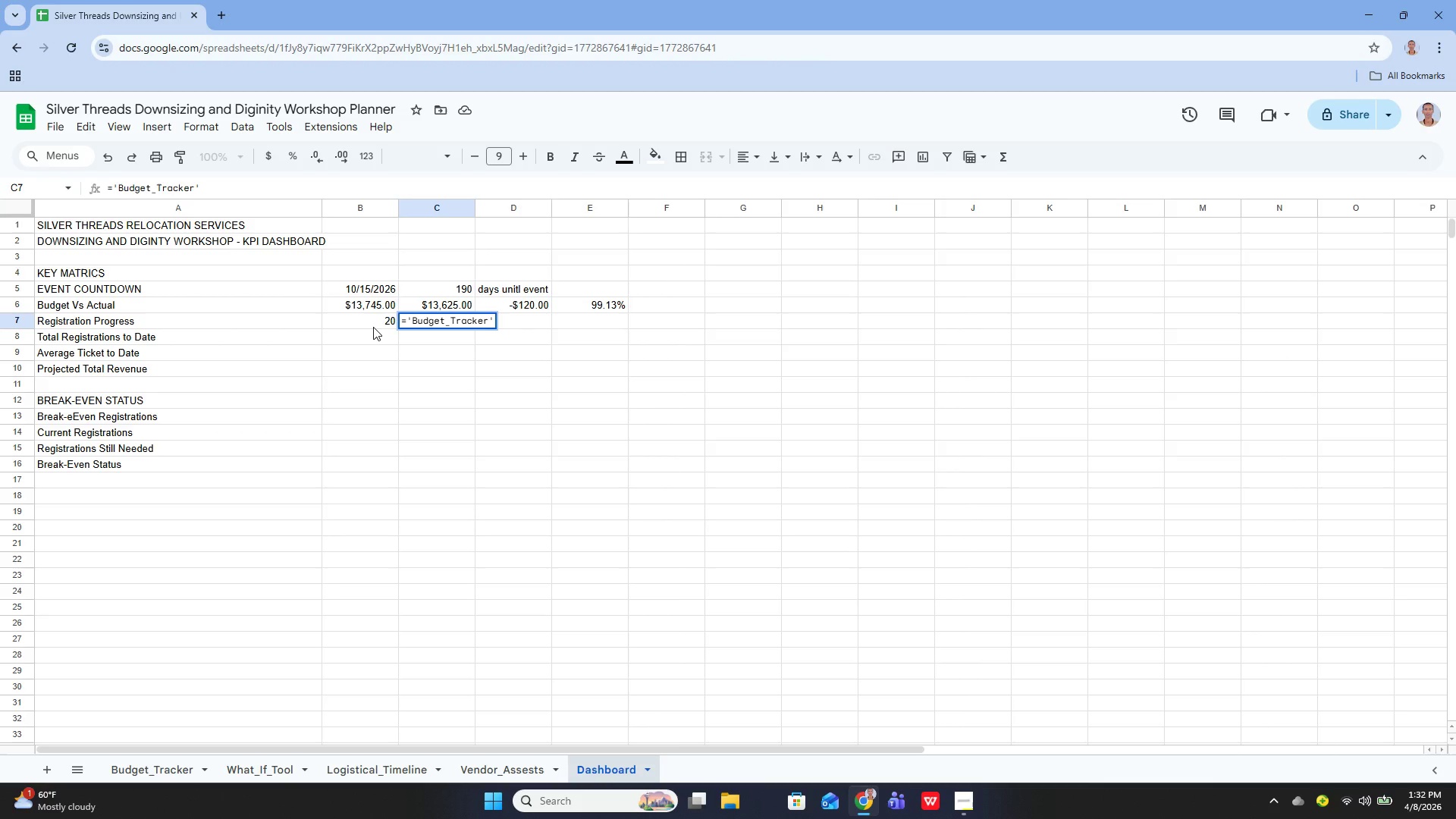 
type(!F4)
 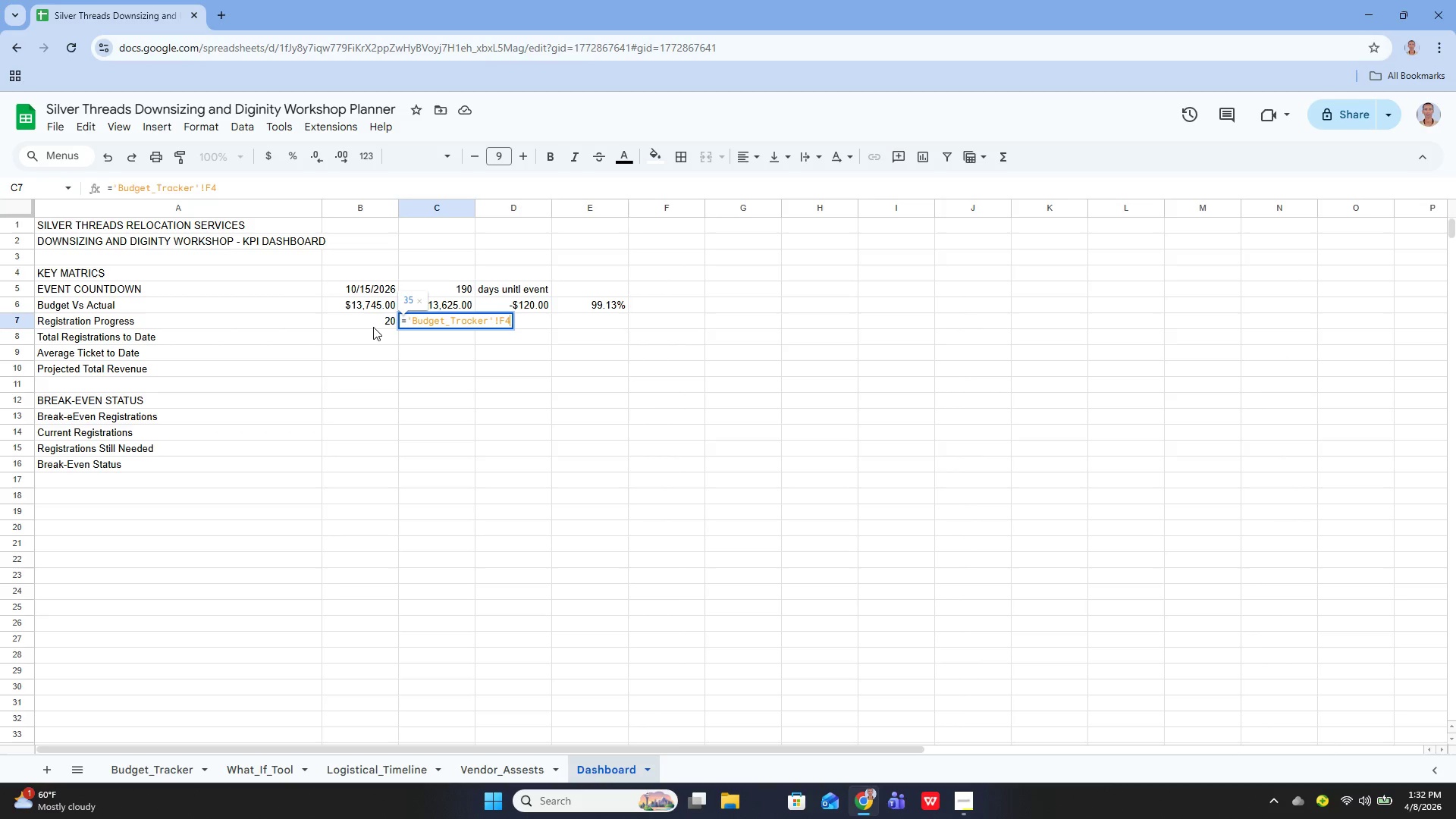 
key(Enter)
 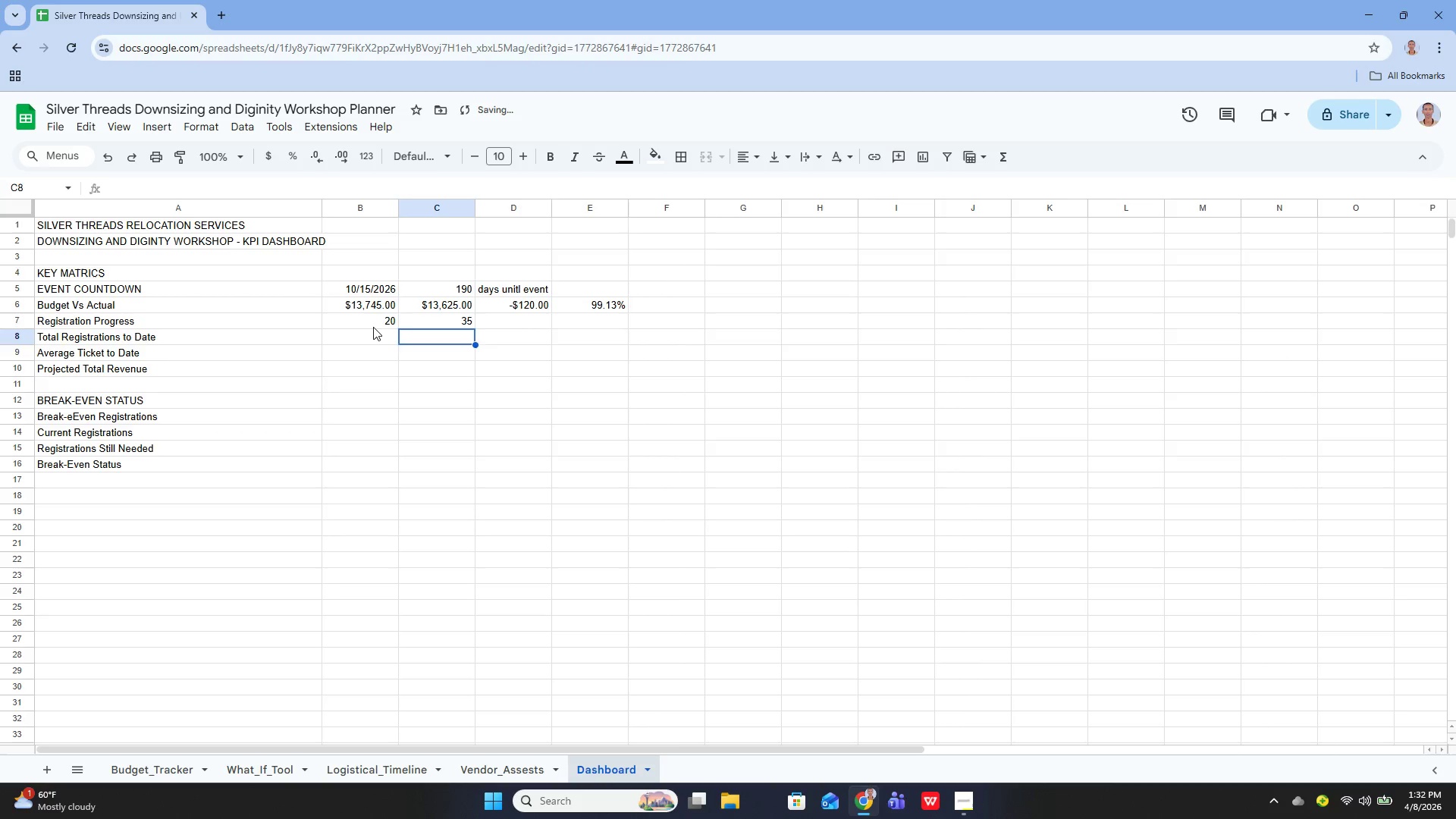 
key(ArrowUp)
 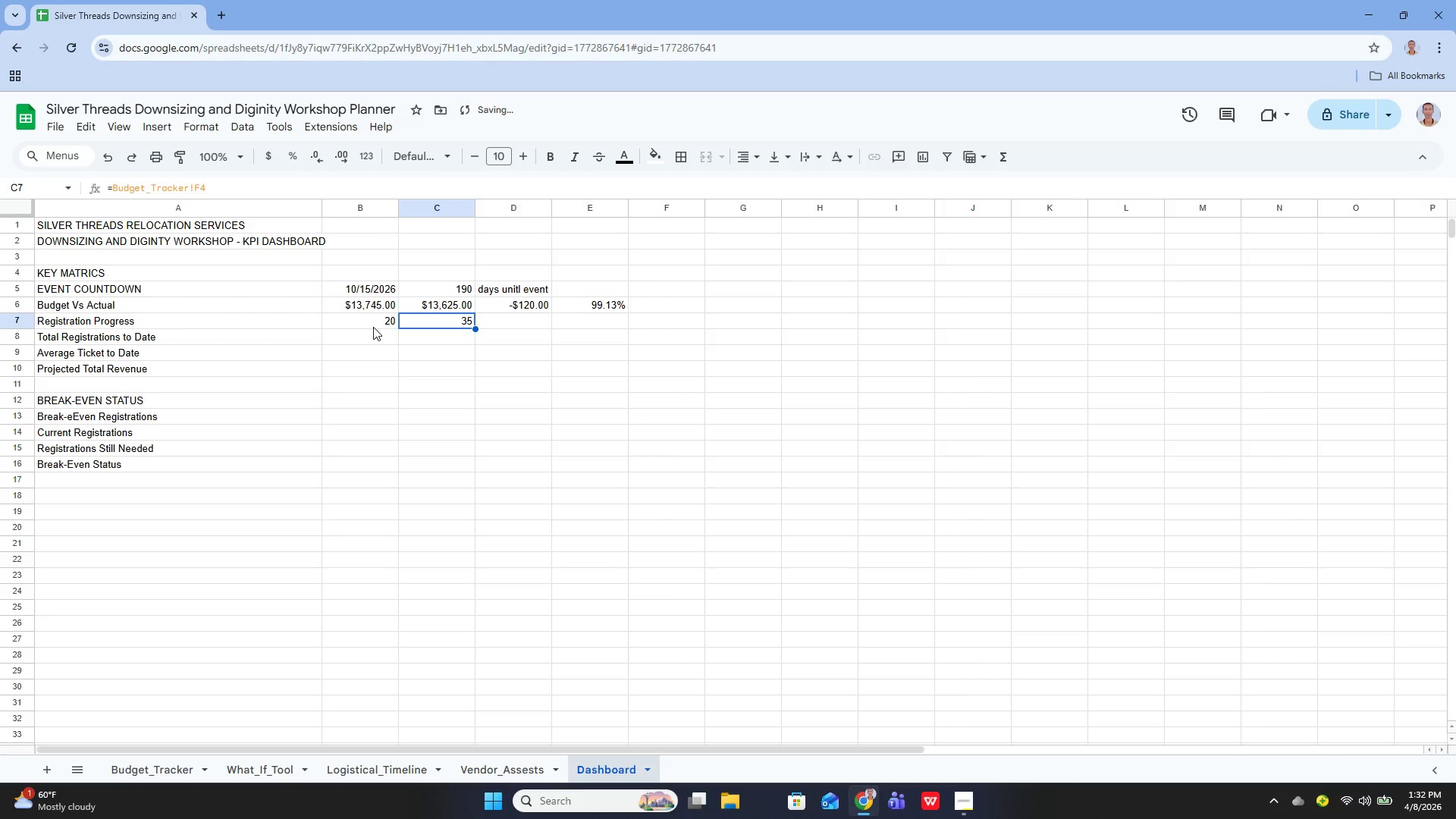 
key(ArrowRight)
 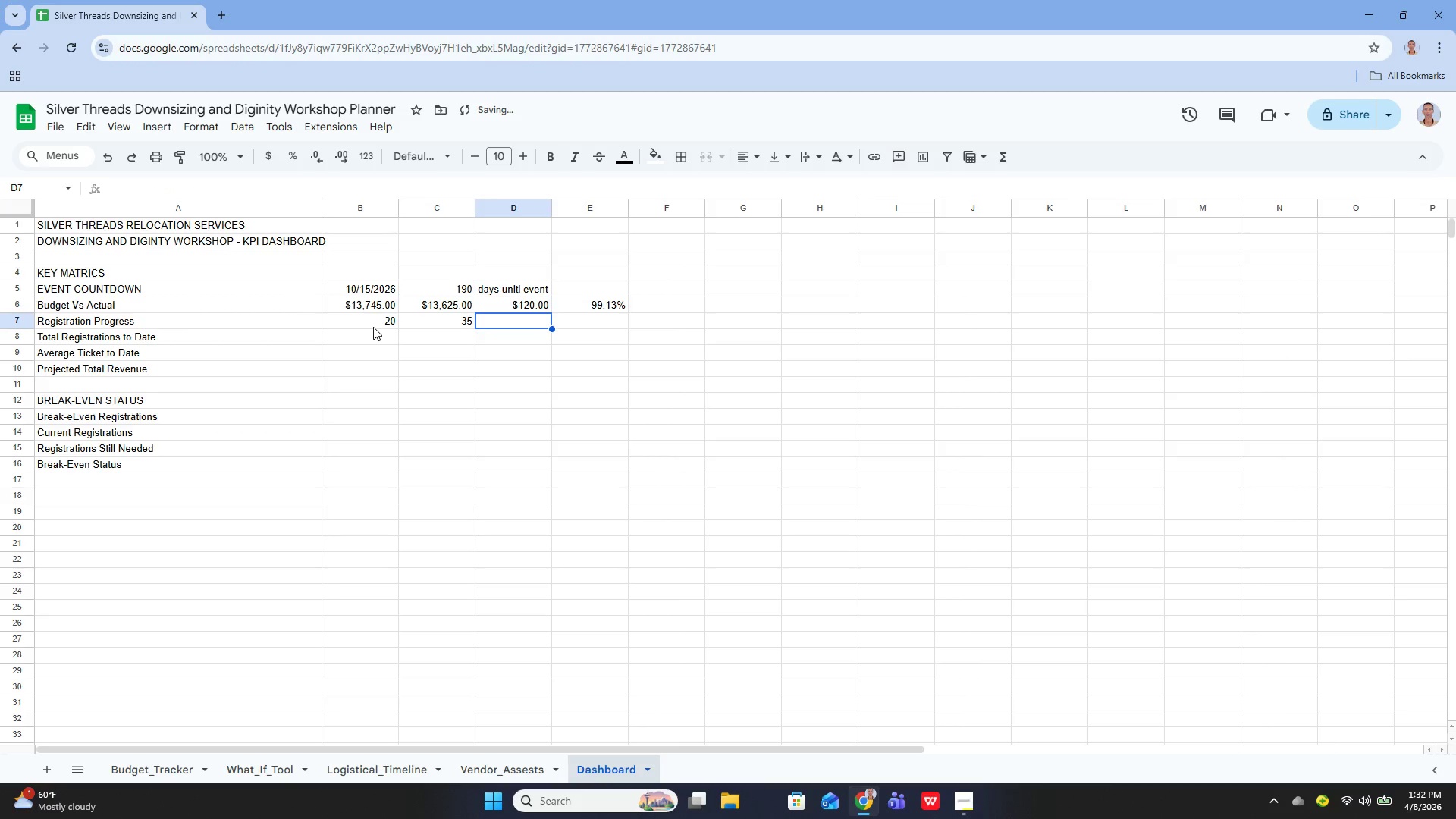 
key(Enter)
 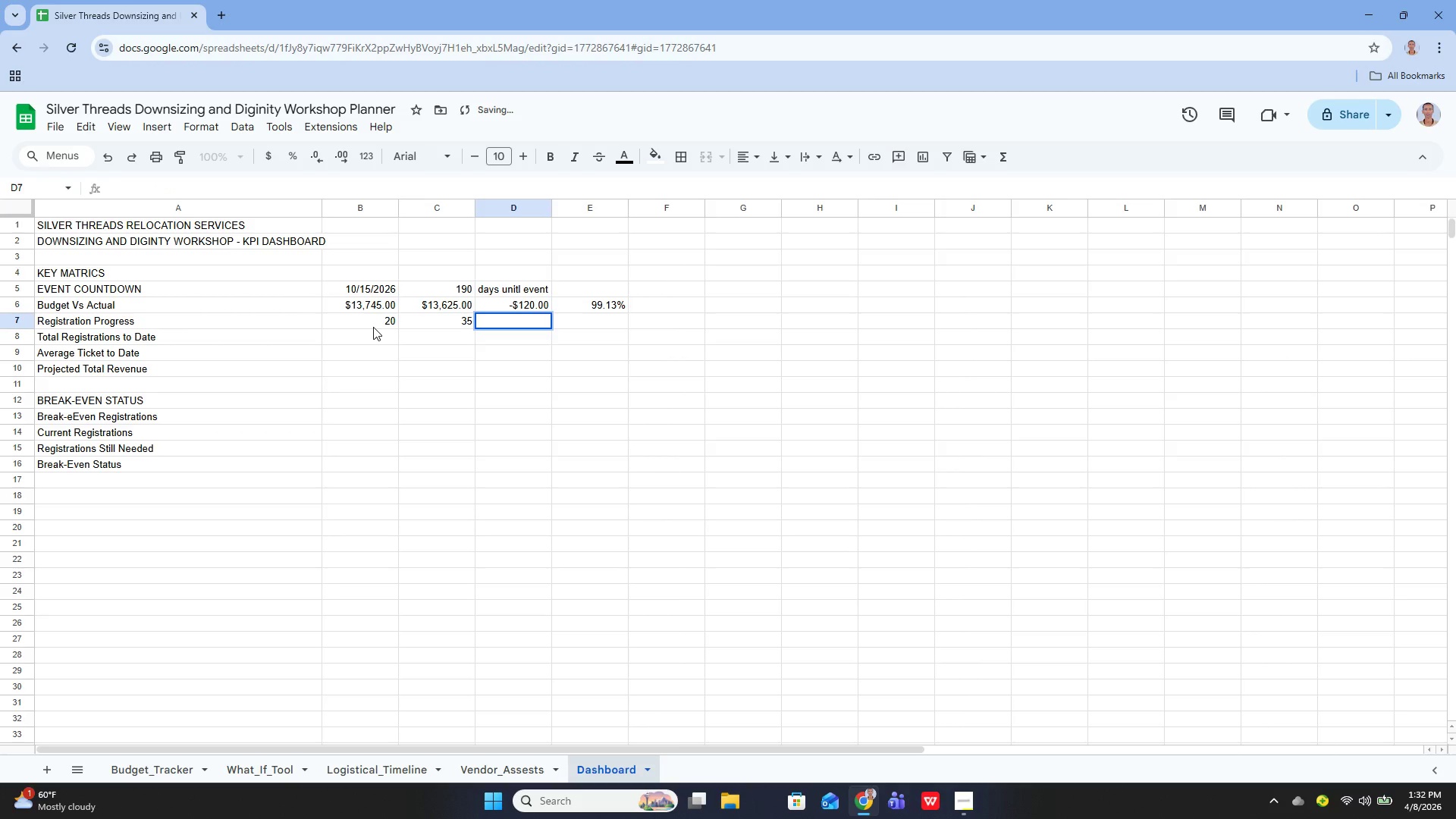 
key(ArrowLeft)
 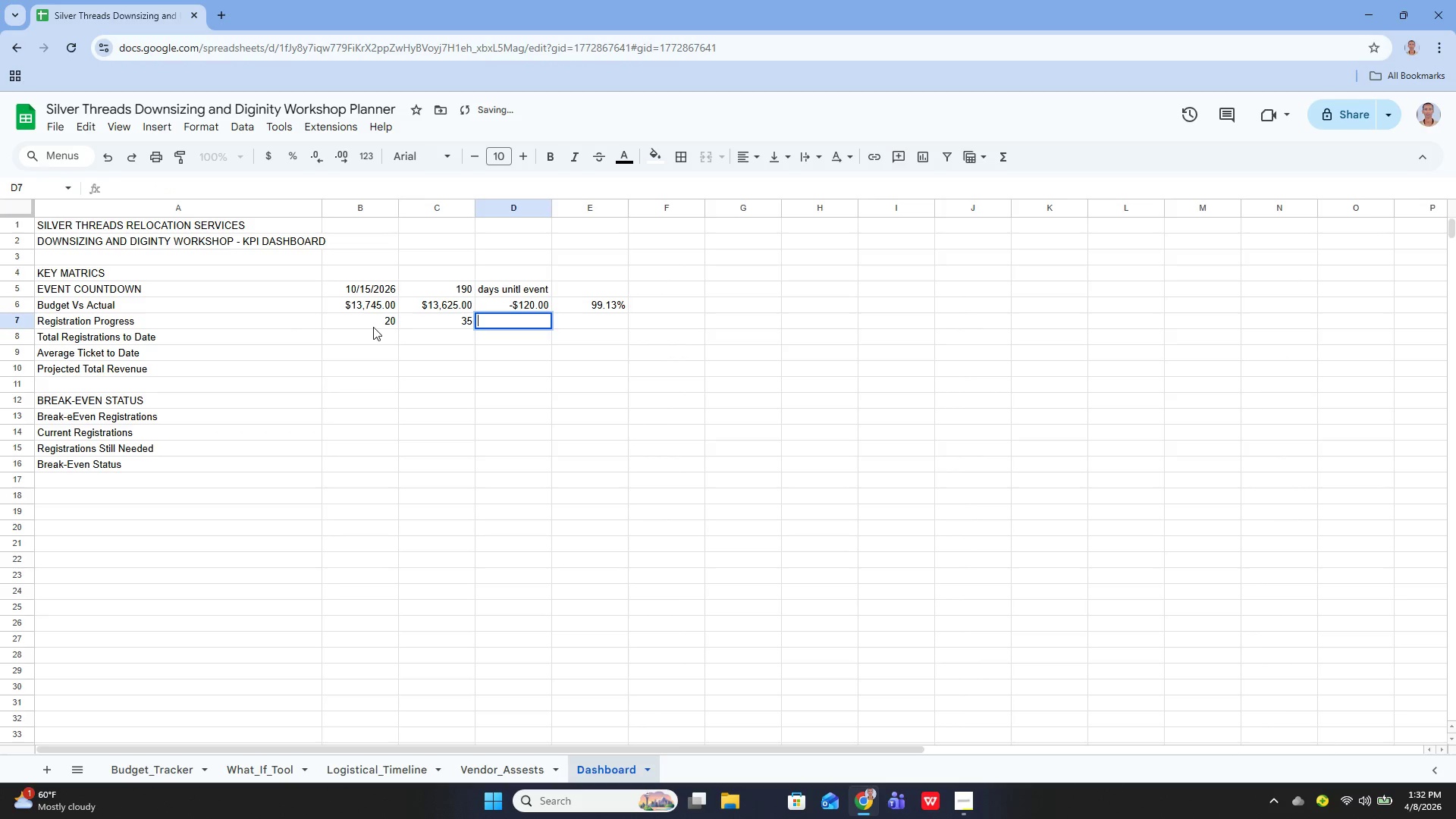 
key(Enter)
 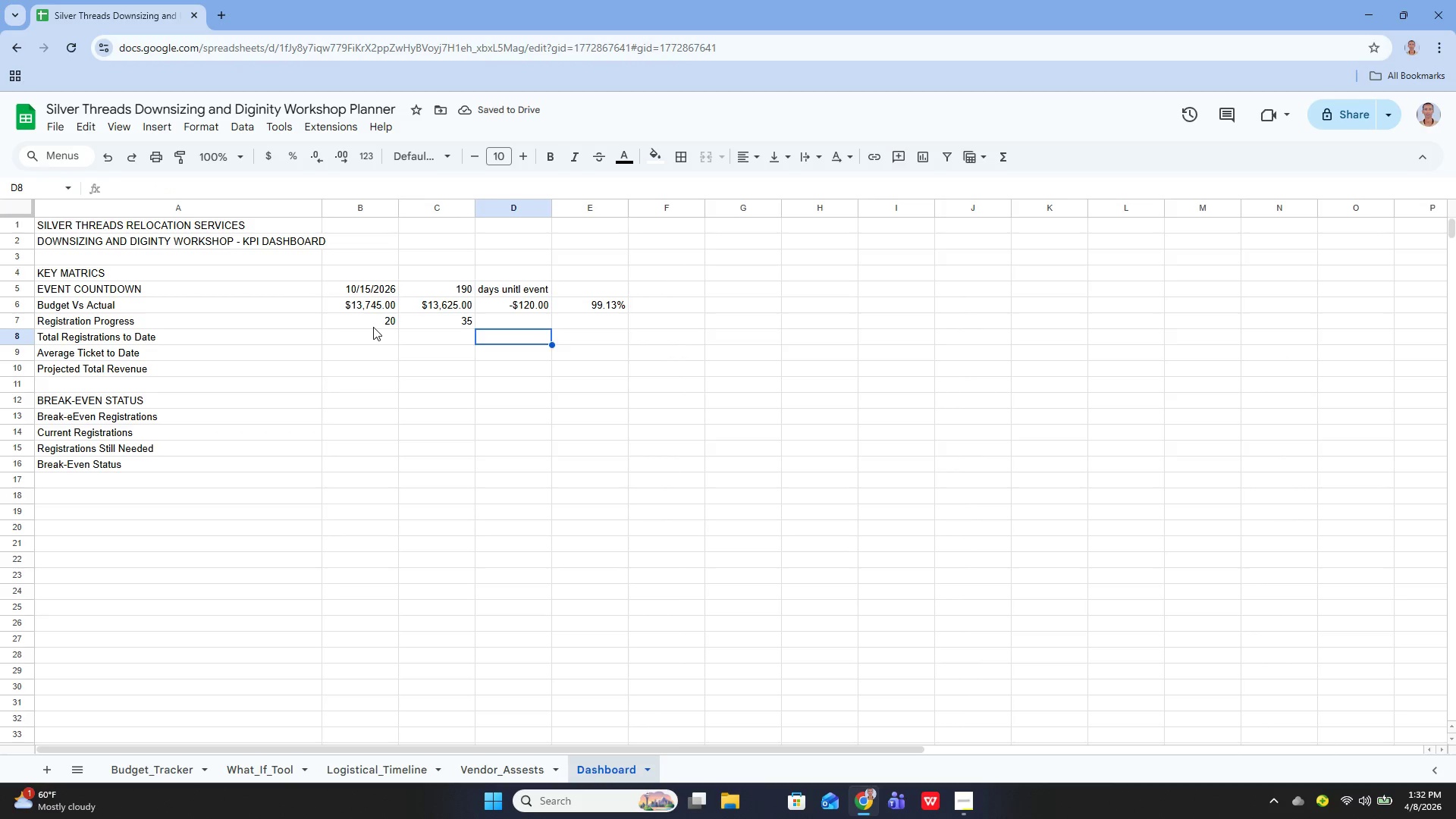 
key(ArrowLeft)
 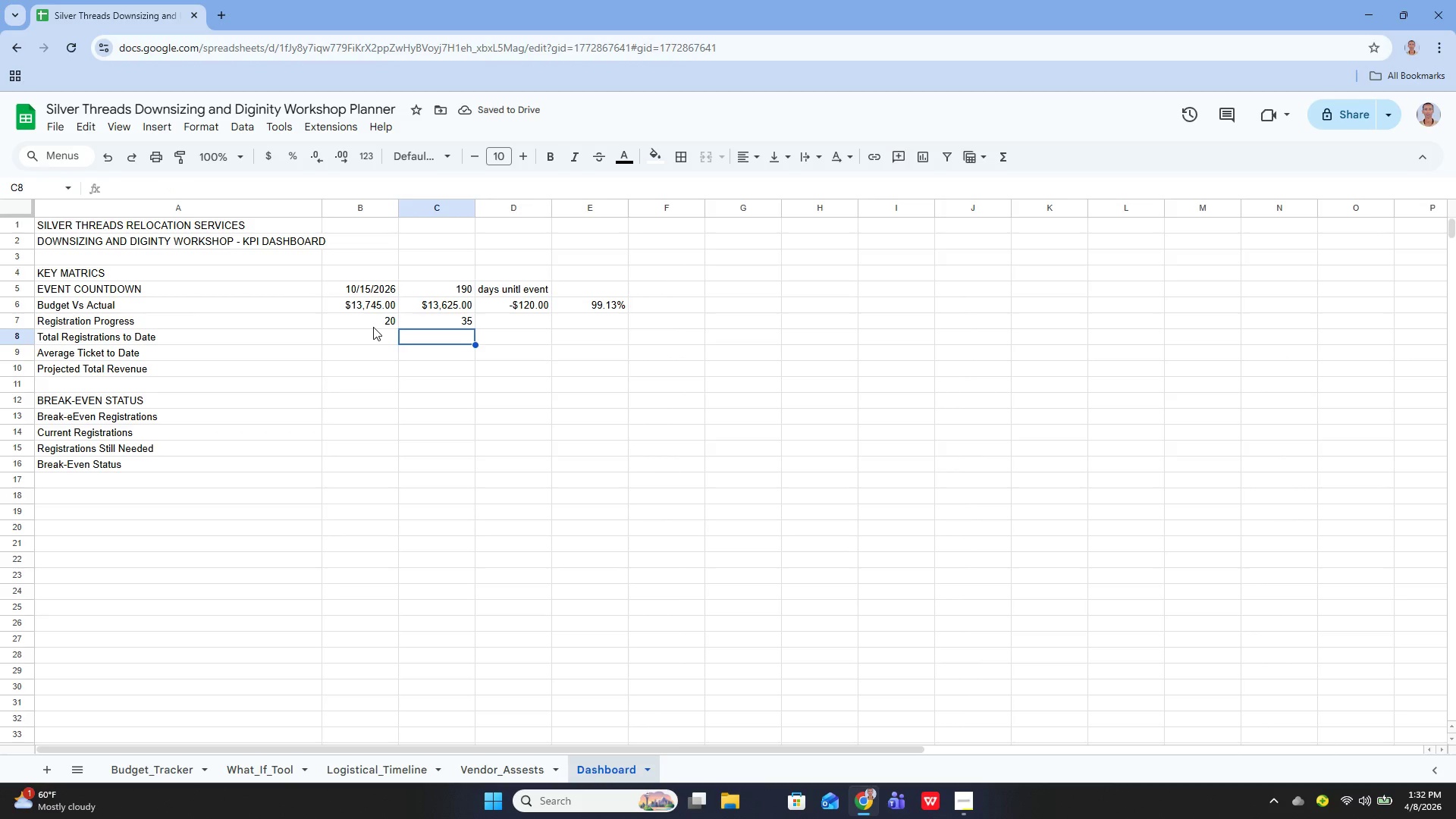 
key(ArrowUp)
 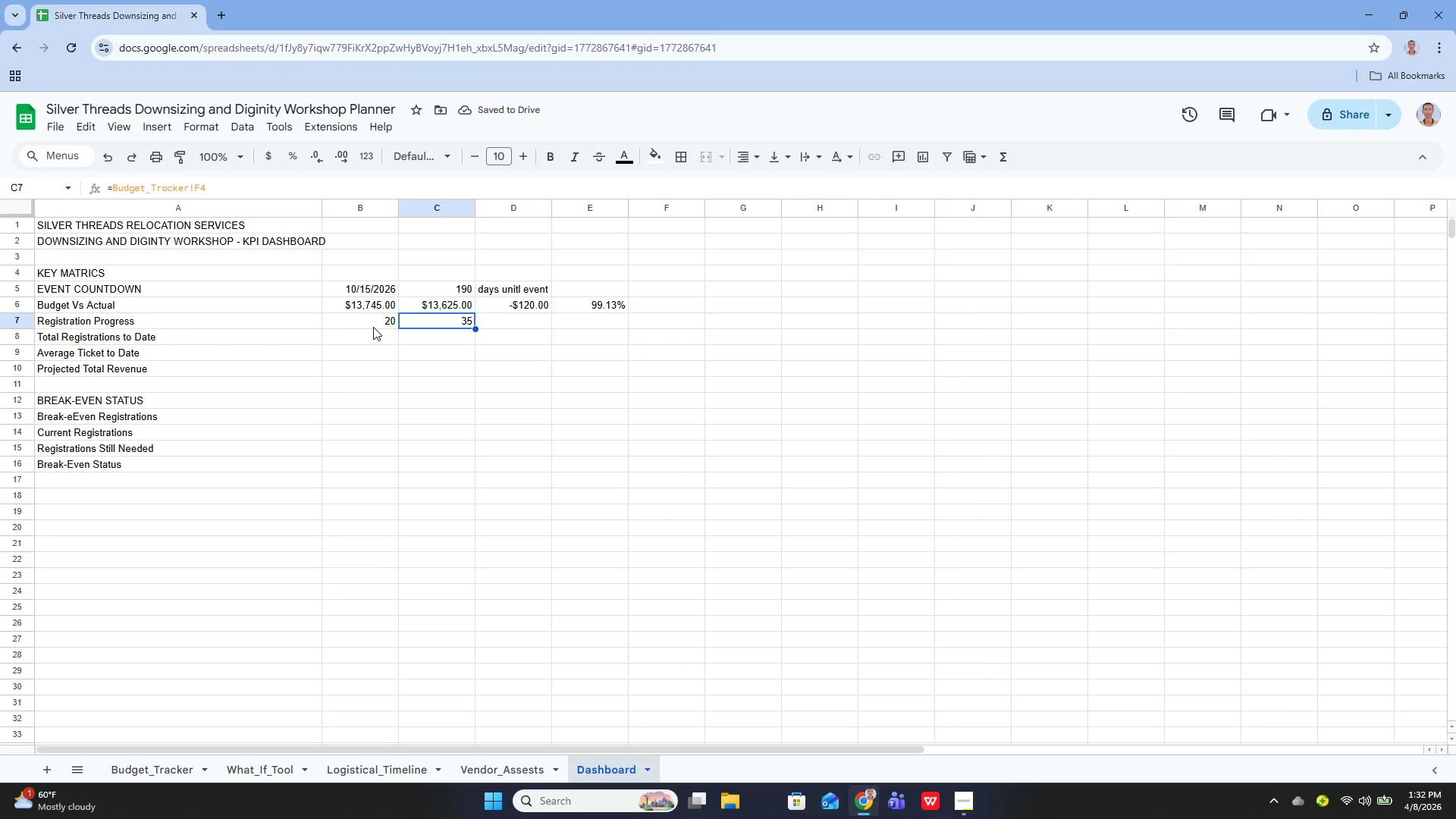 
key(Enter)
 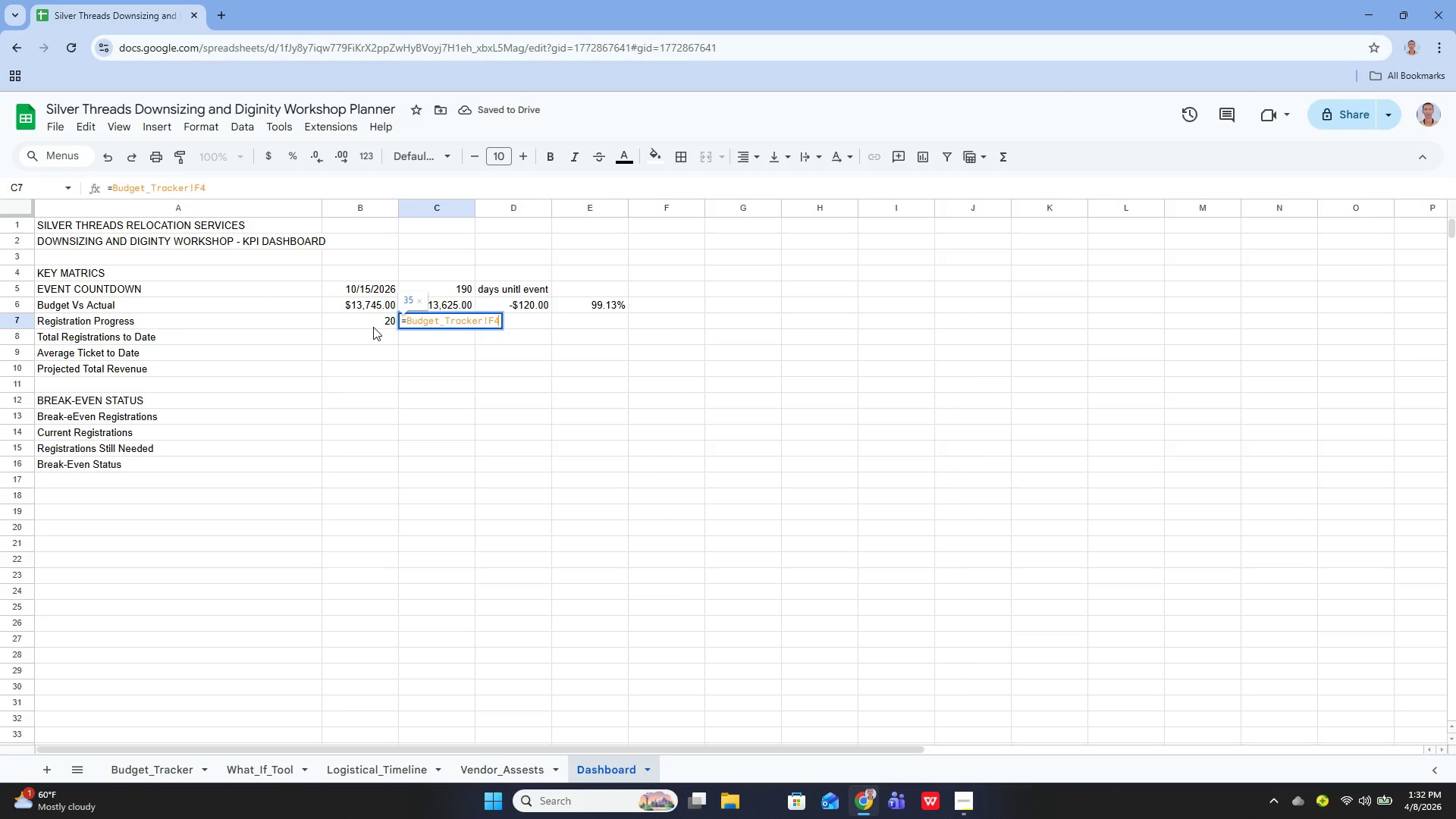 
hold_key(key=ControlLeft, duration=0.78)
 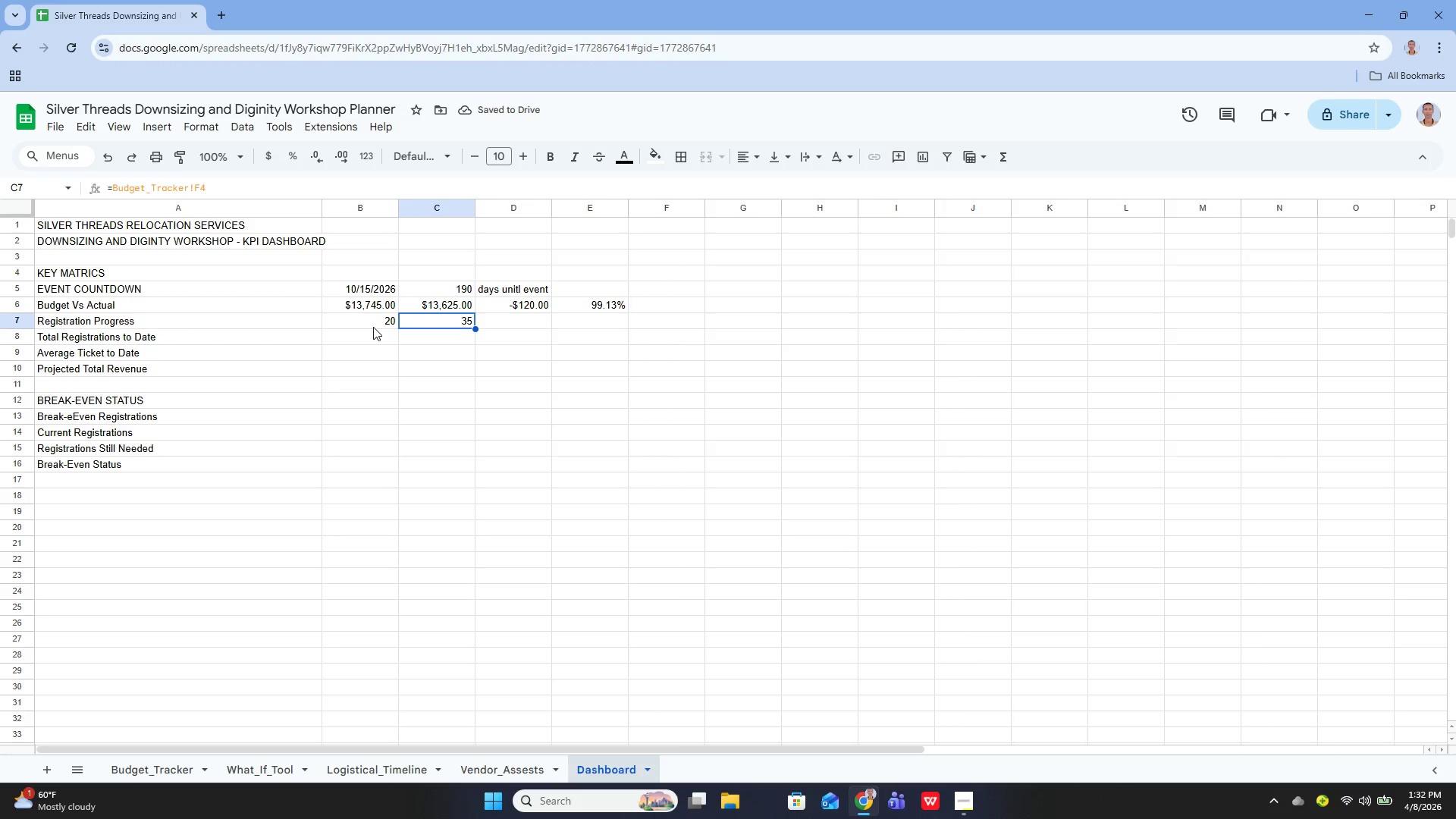 
type(ac)
 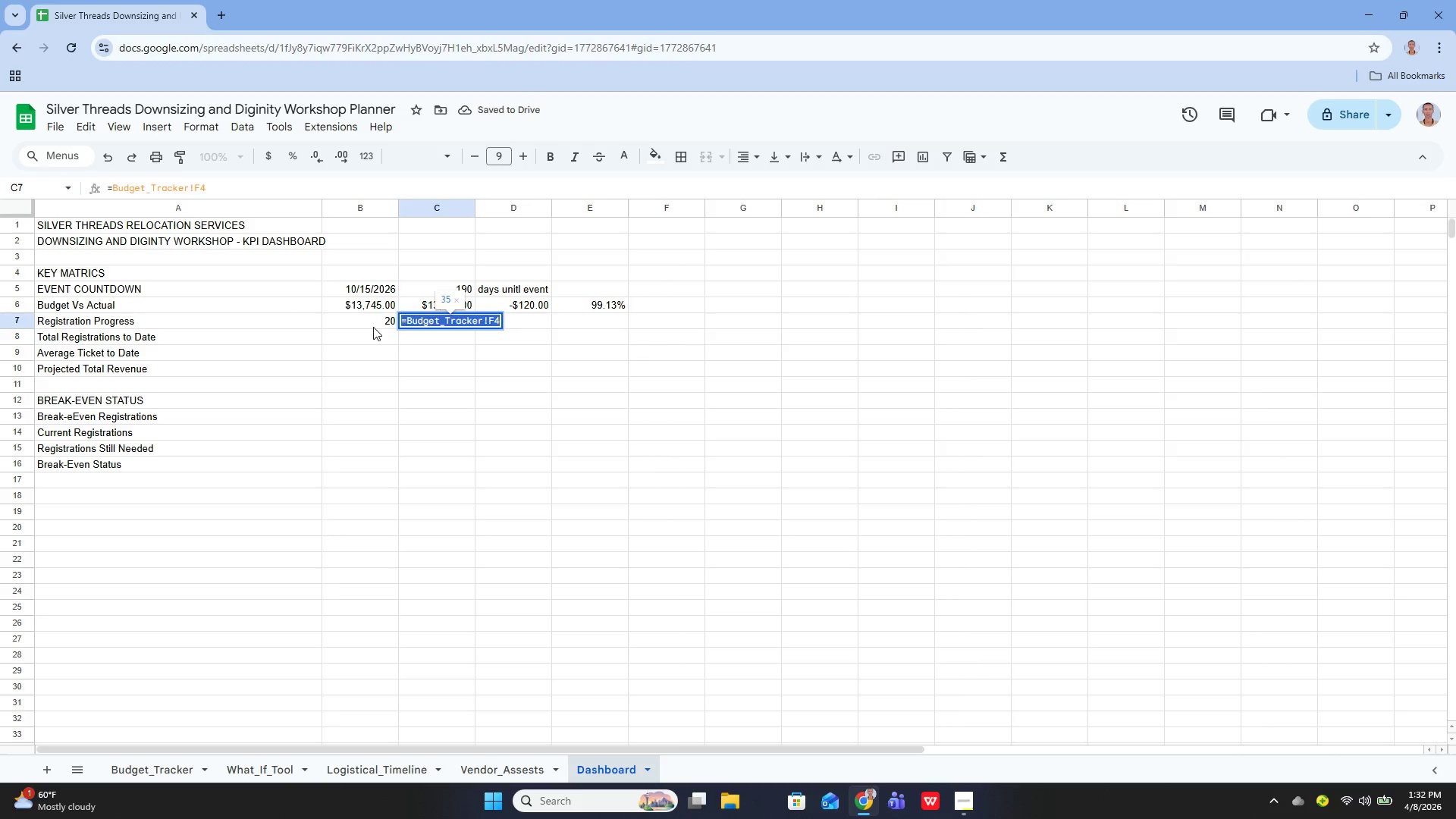 
key(Enter)
 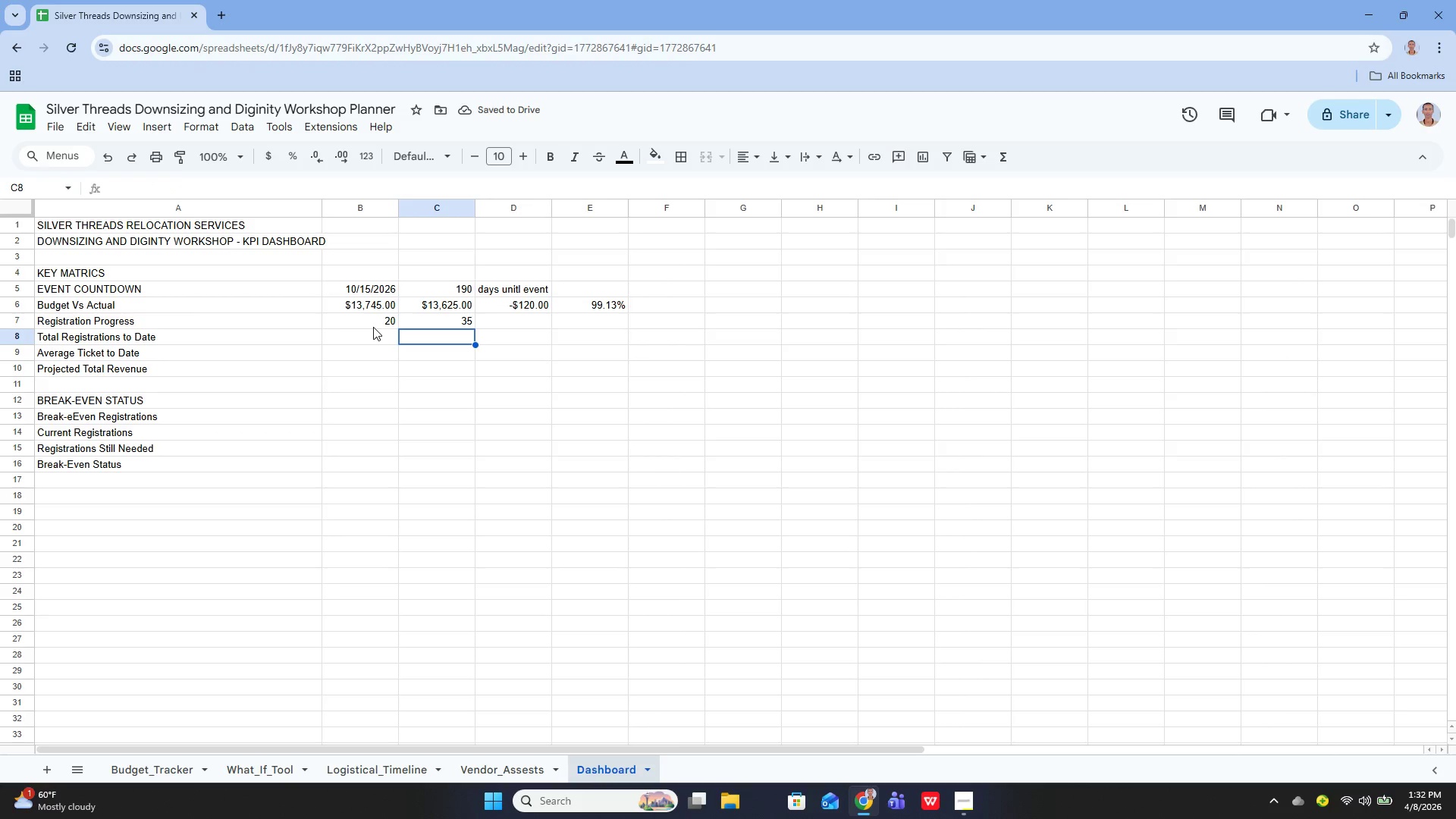 
key(ArrowUp)
 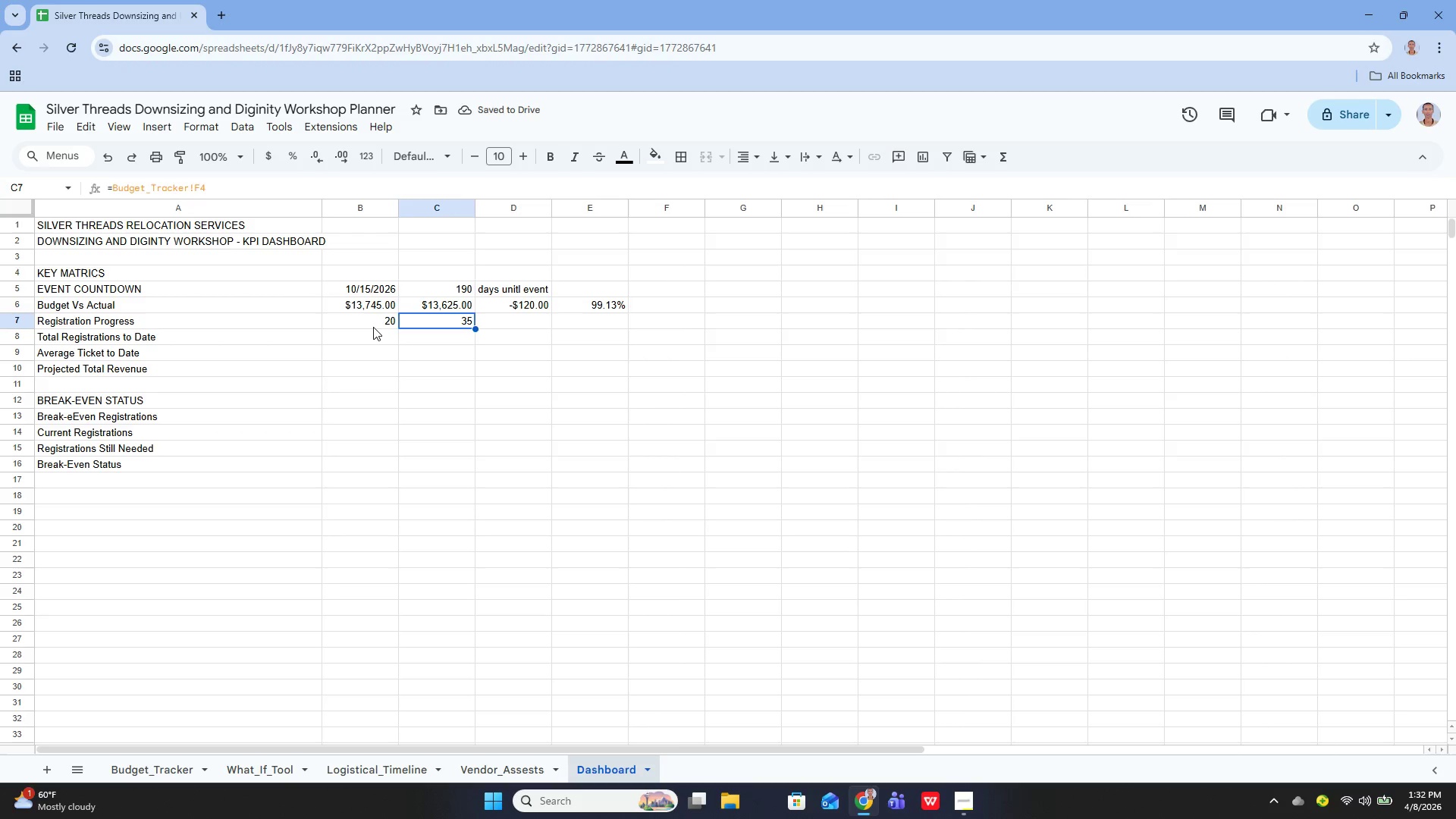 
key(ArrowRight)
 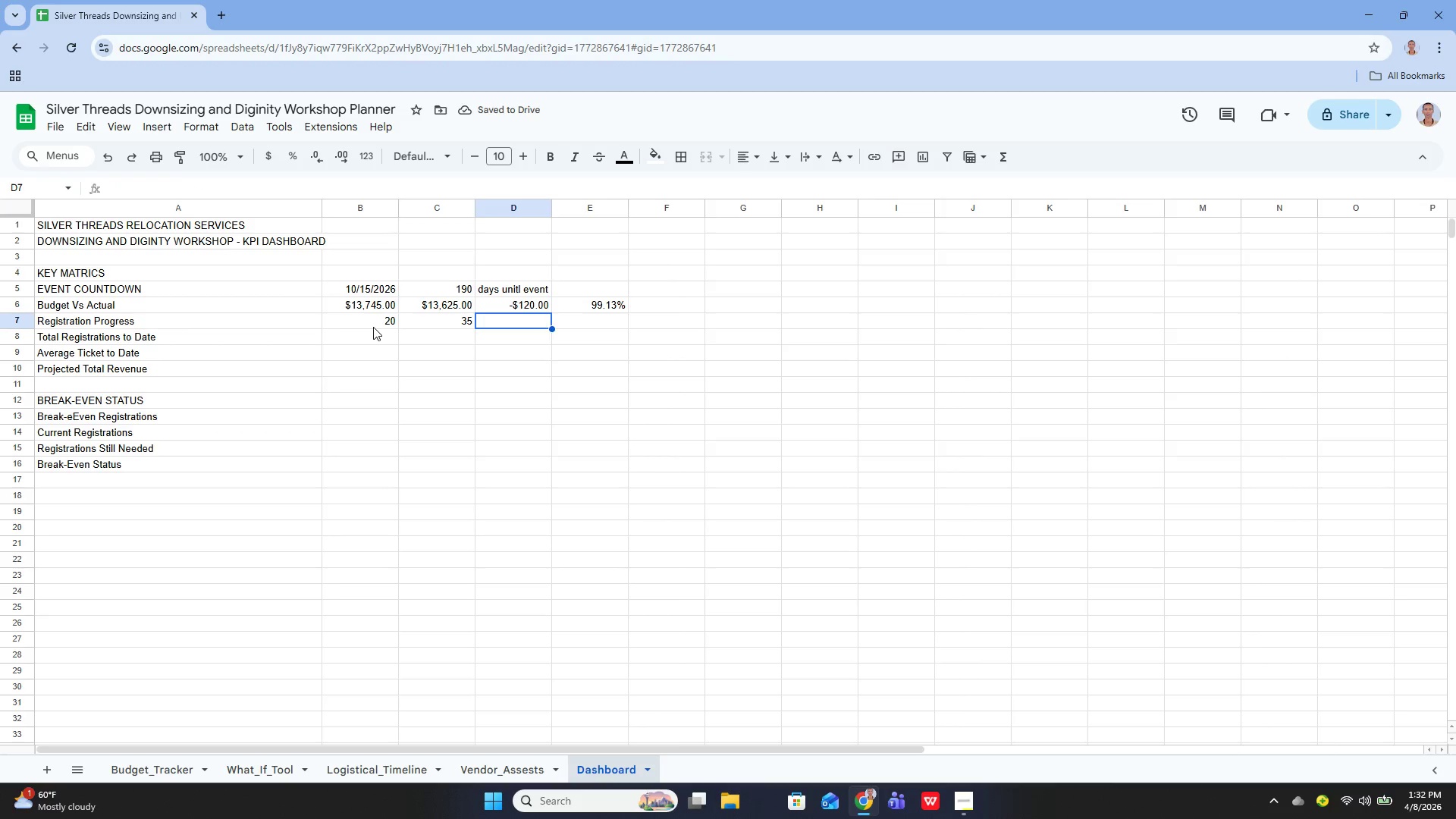 
key(Enter)
 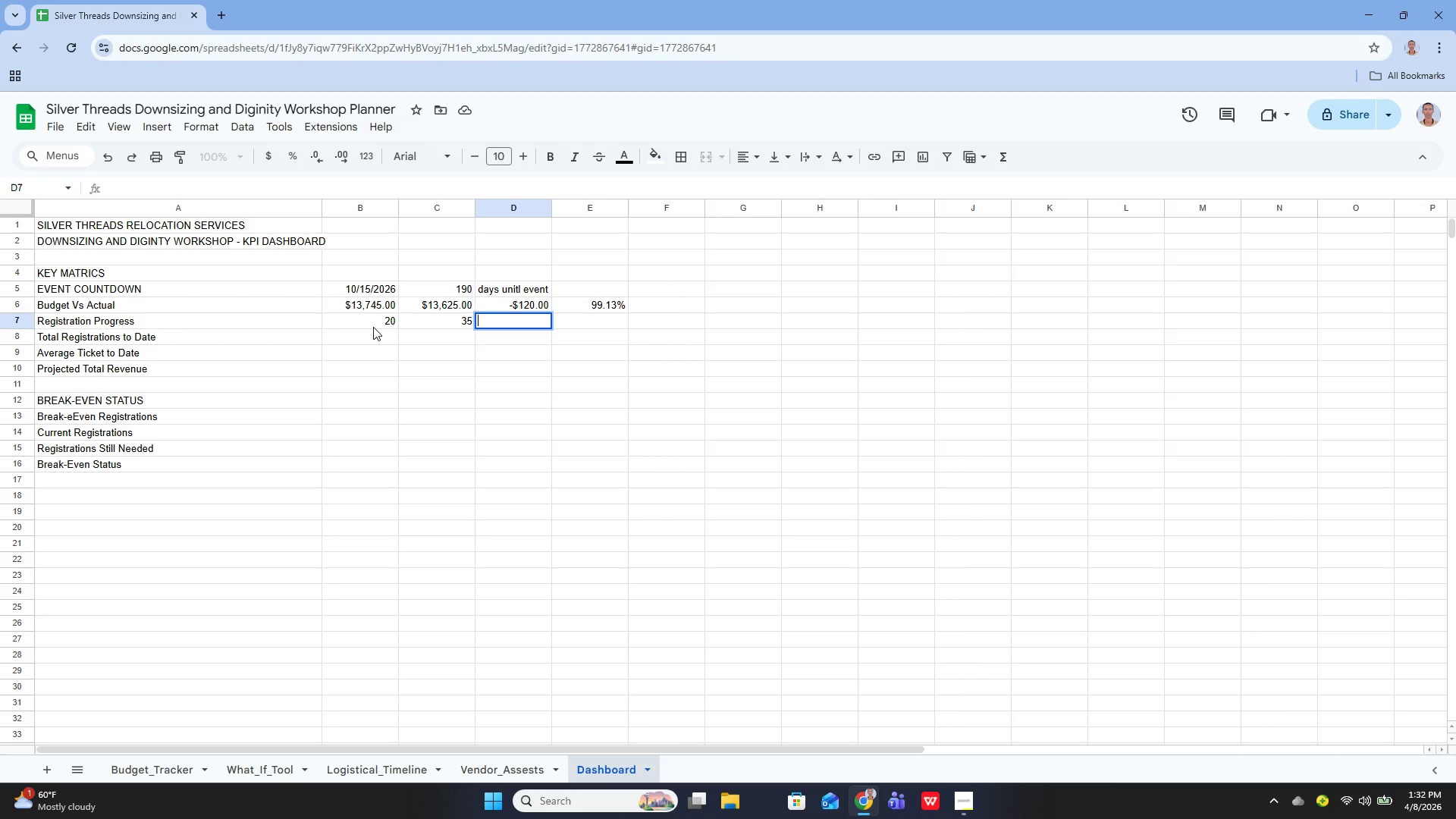 
key(Control+V)
 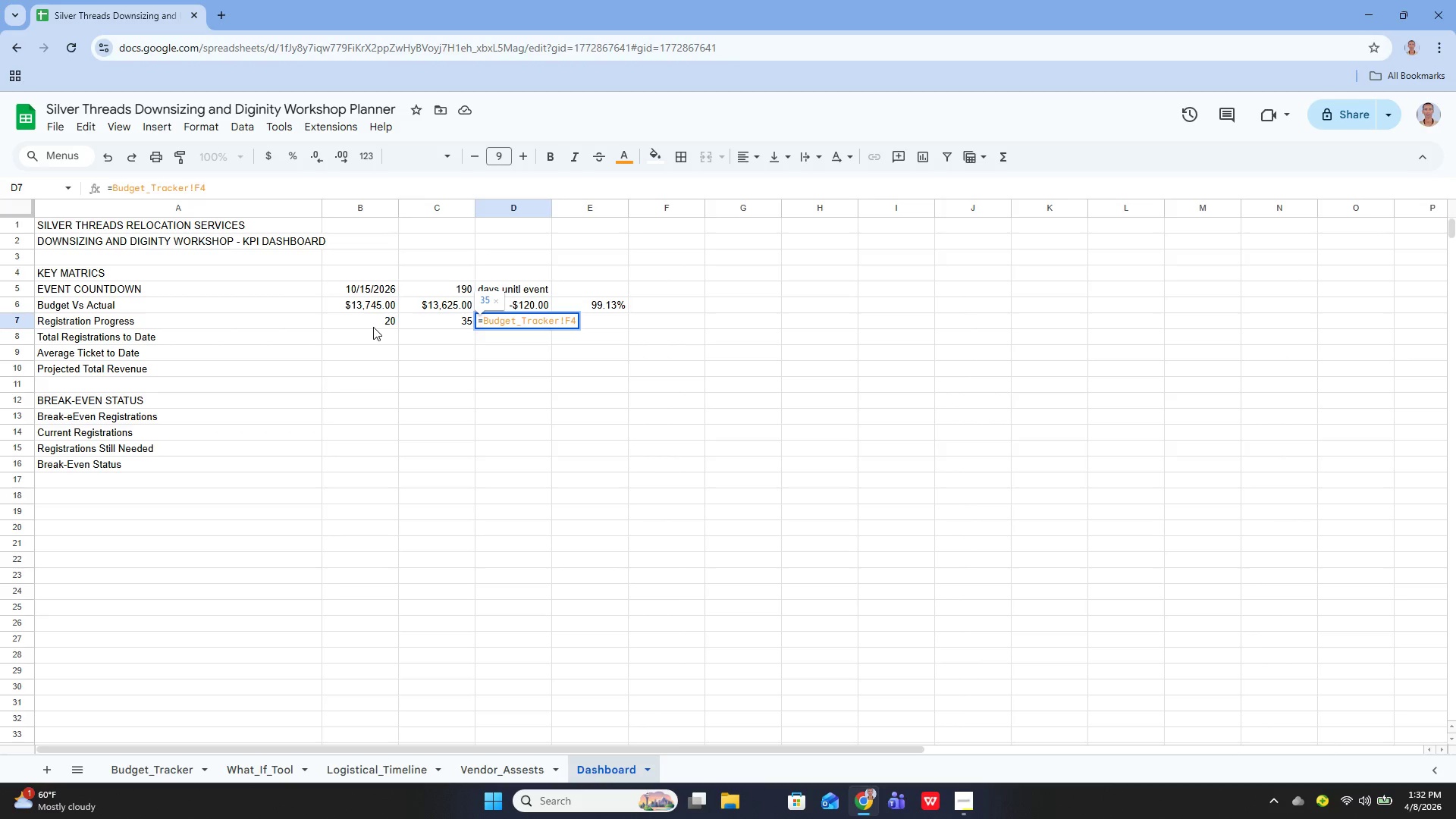 
wait(5.17)
 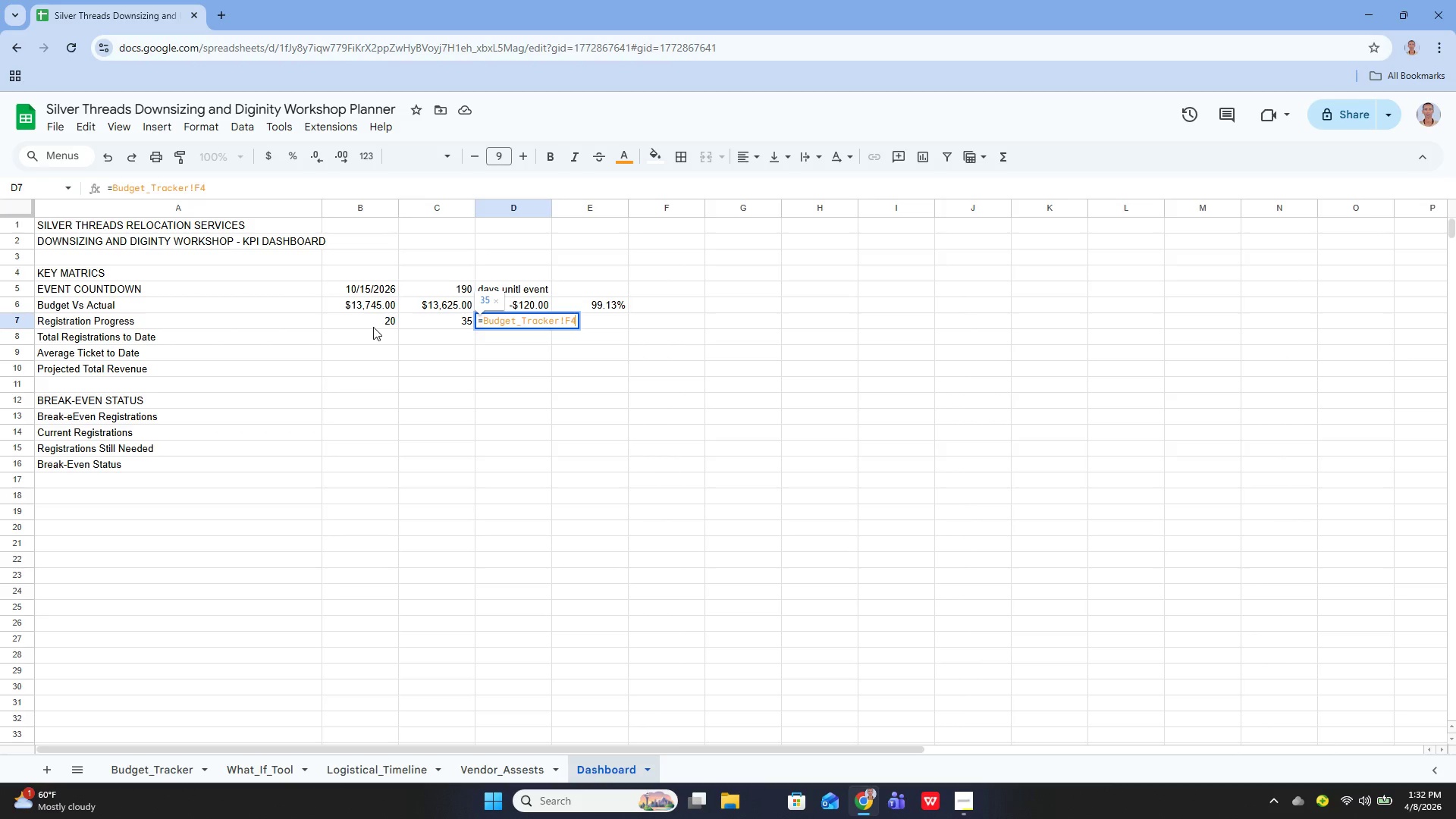 
key(Control+Backspace)
 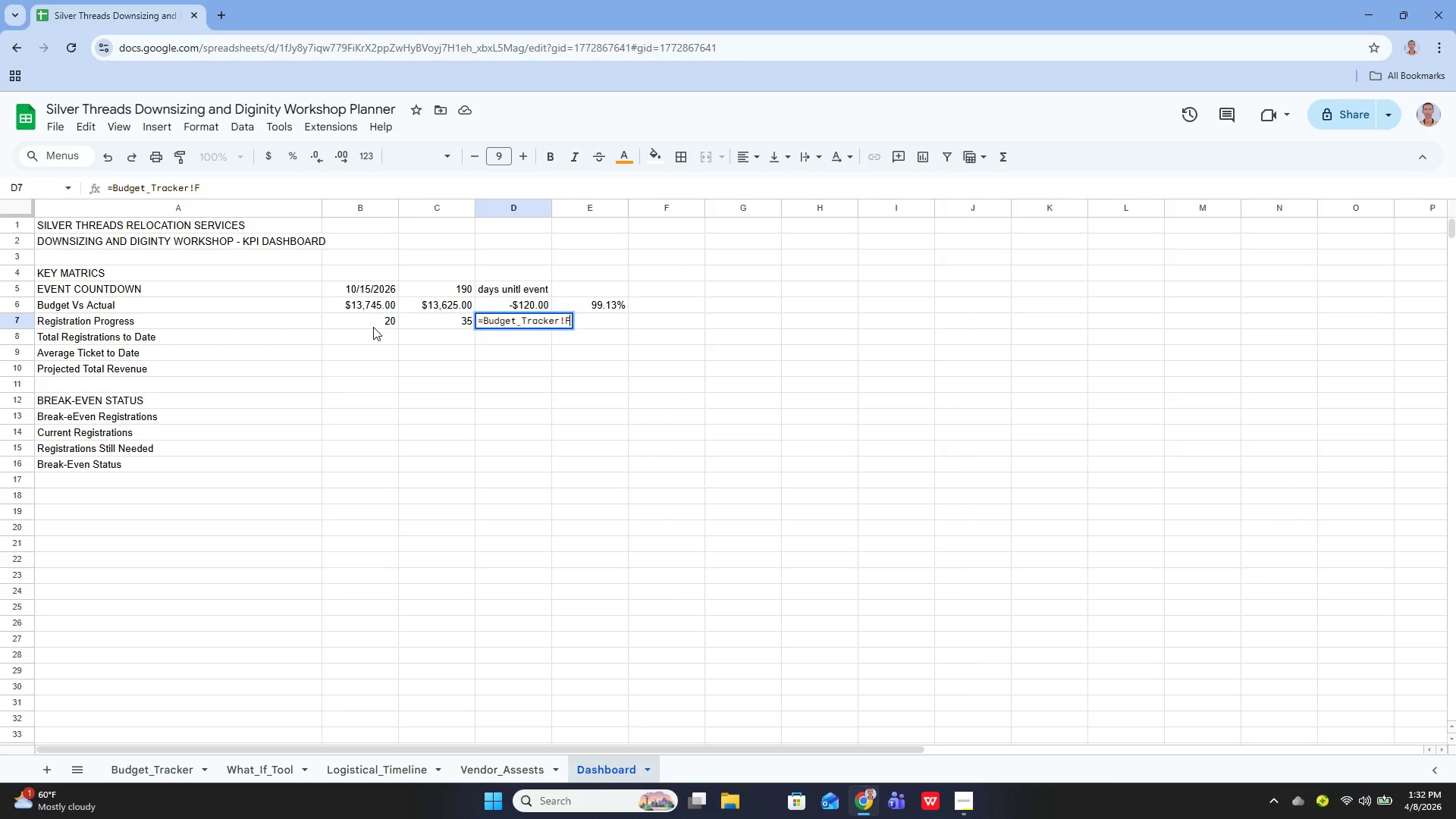 
key(Control+5)
 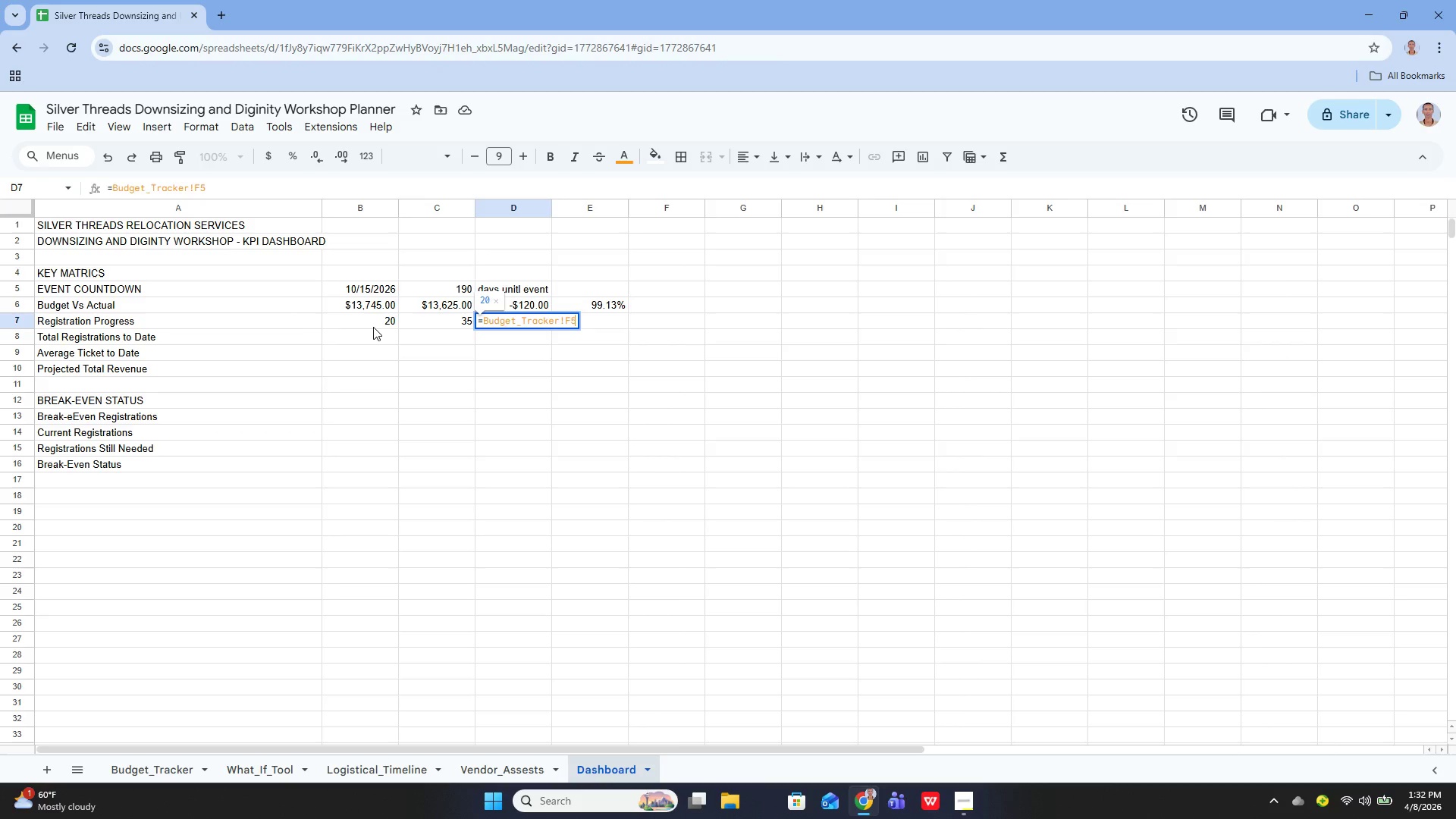 
key(Control+Enter)
 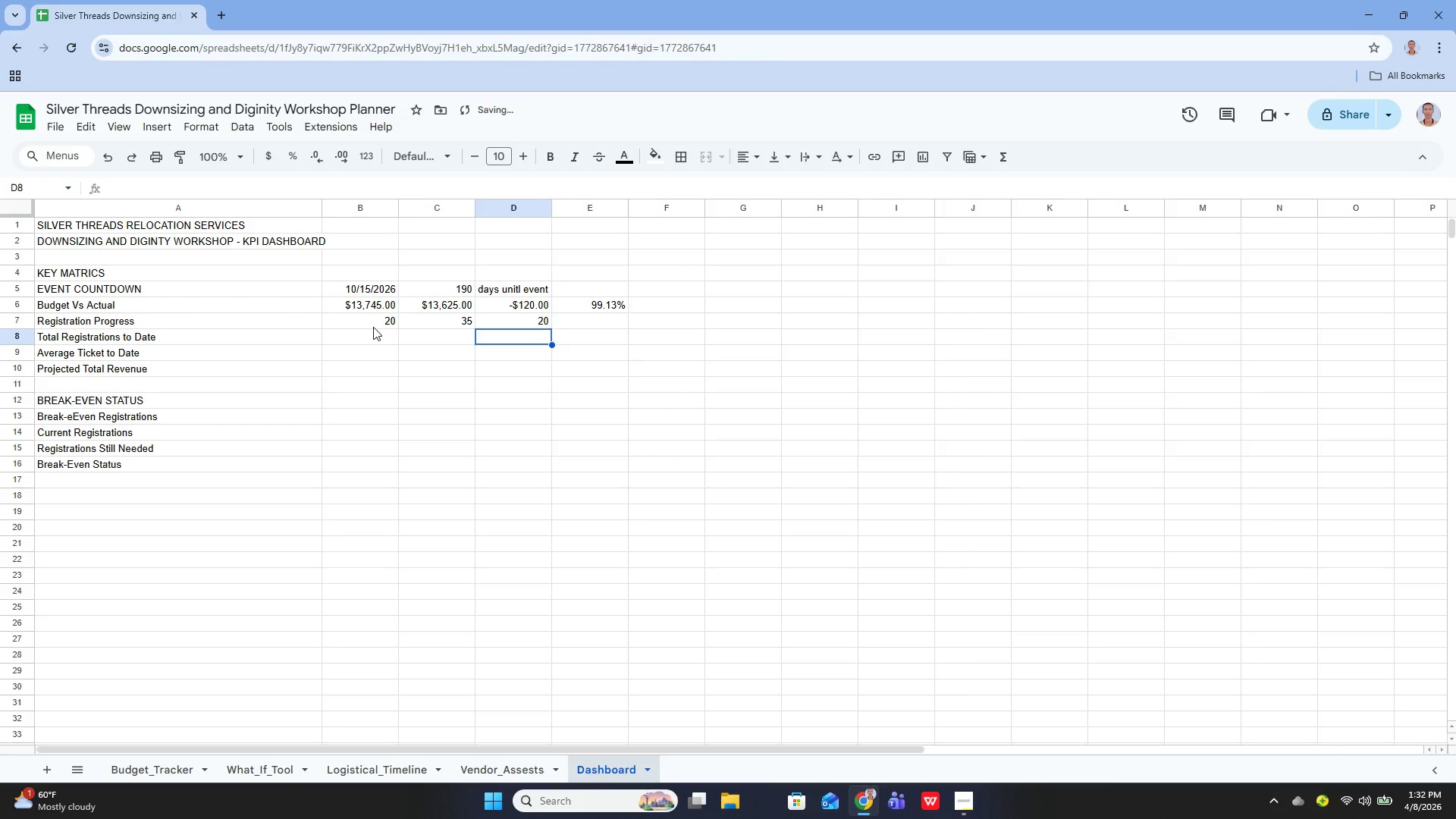 
key(ArrowUp)
 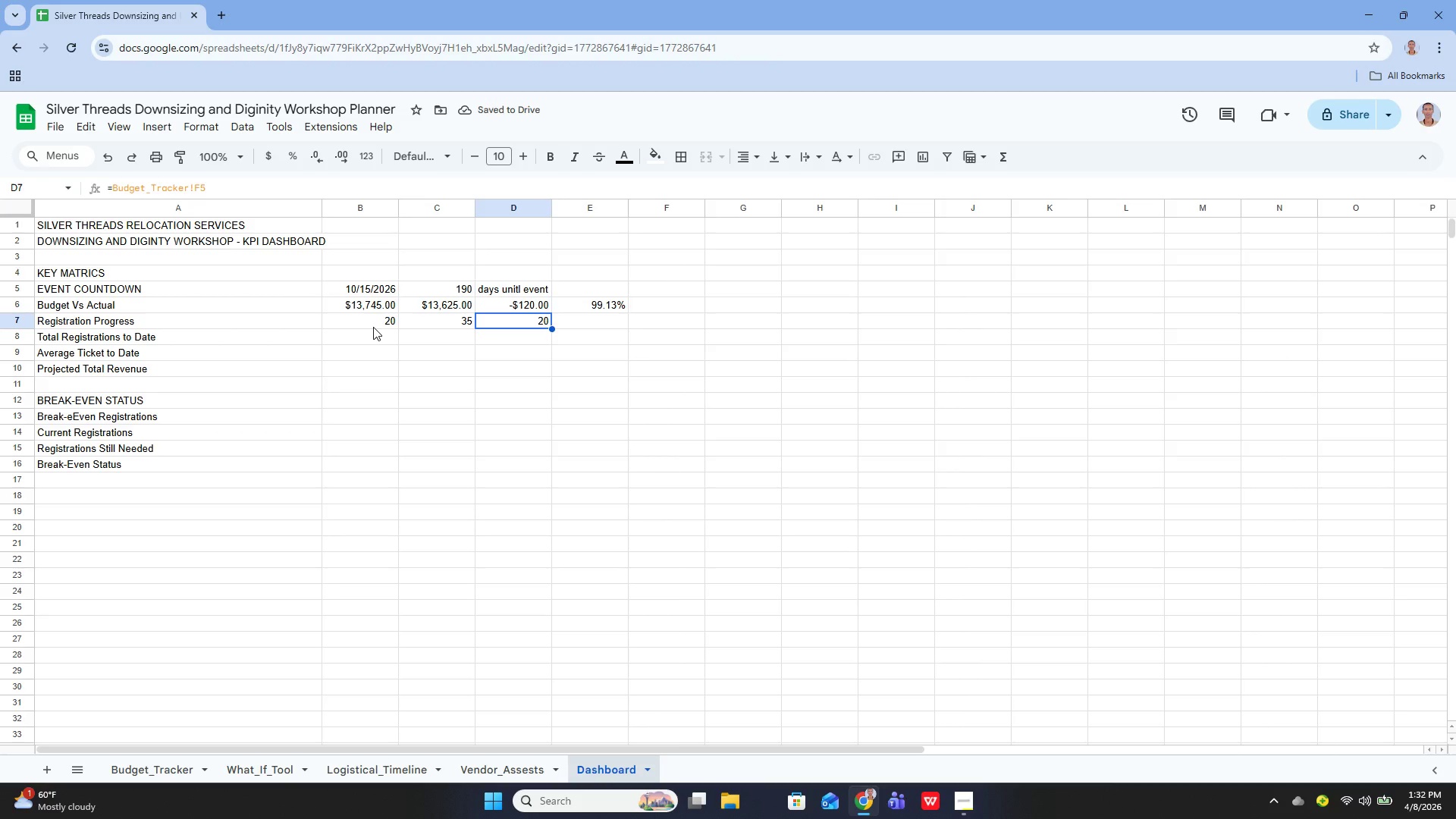 
key(ArrowLeft)
 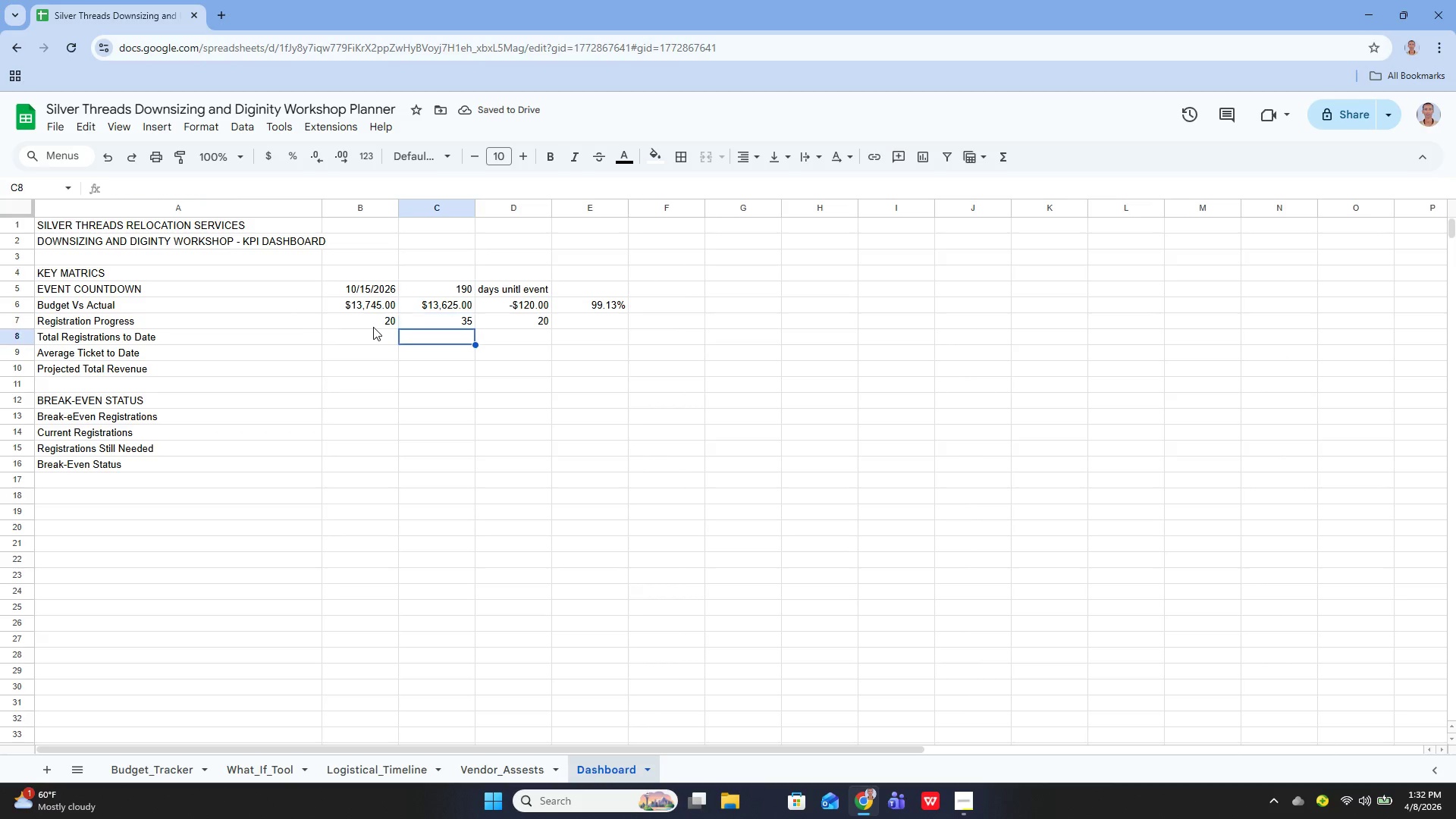 
key(ArrowDown)
 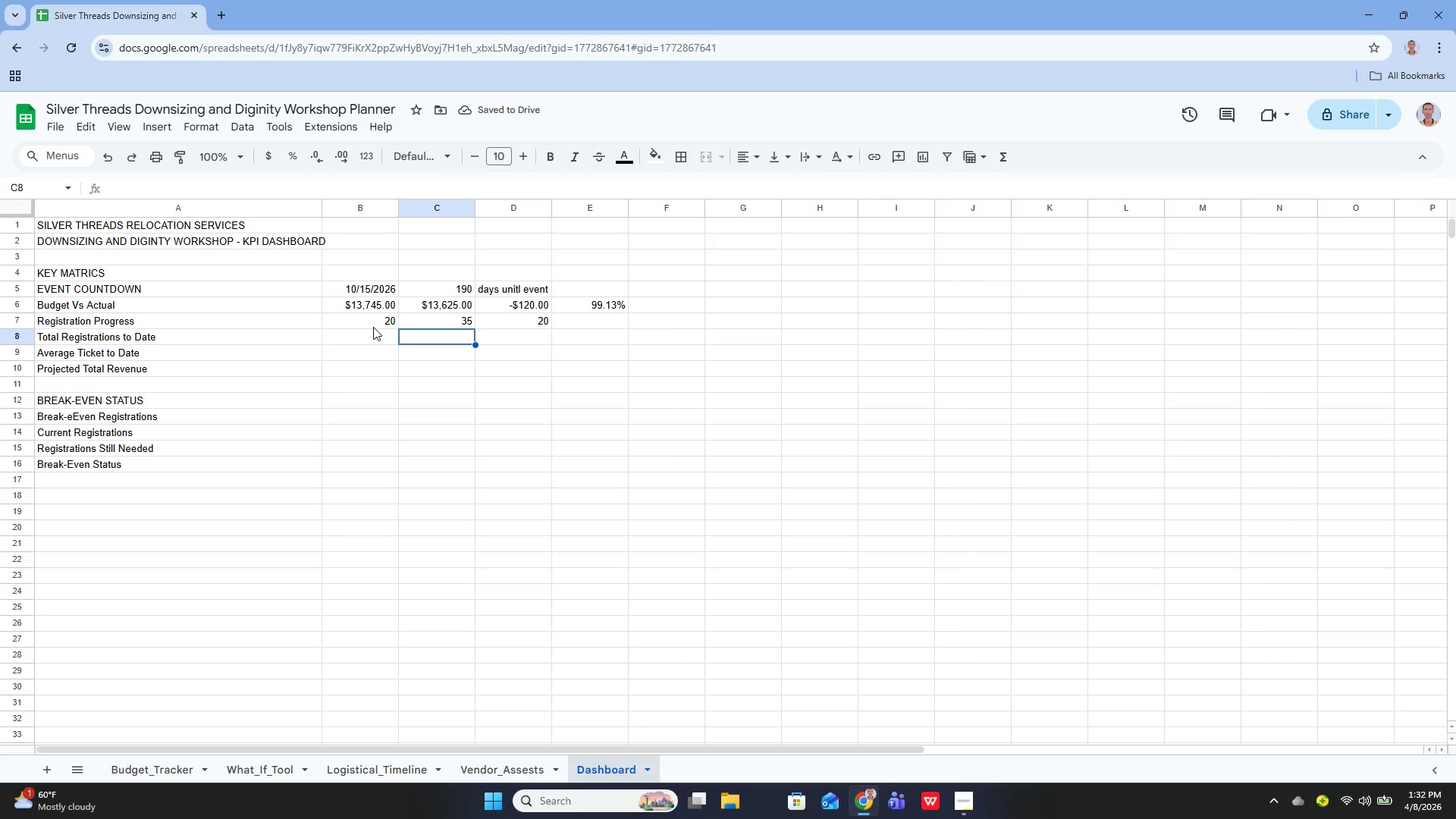 
key(ArrowLeft)
 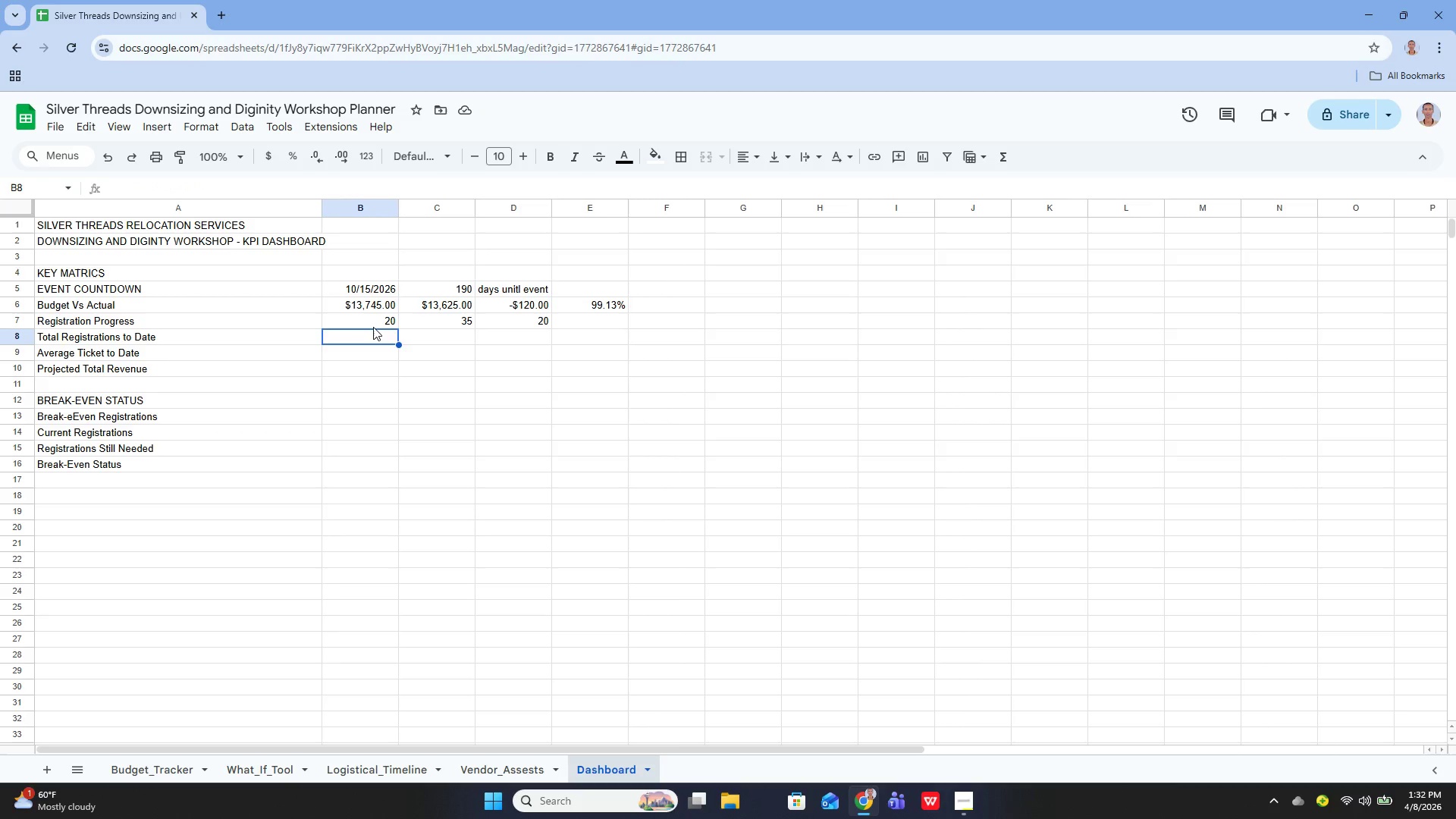 
key(Enter)
 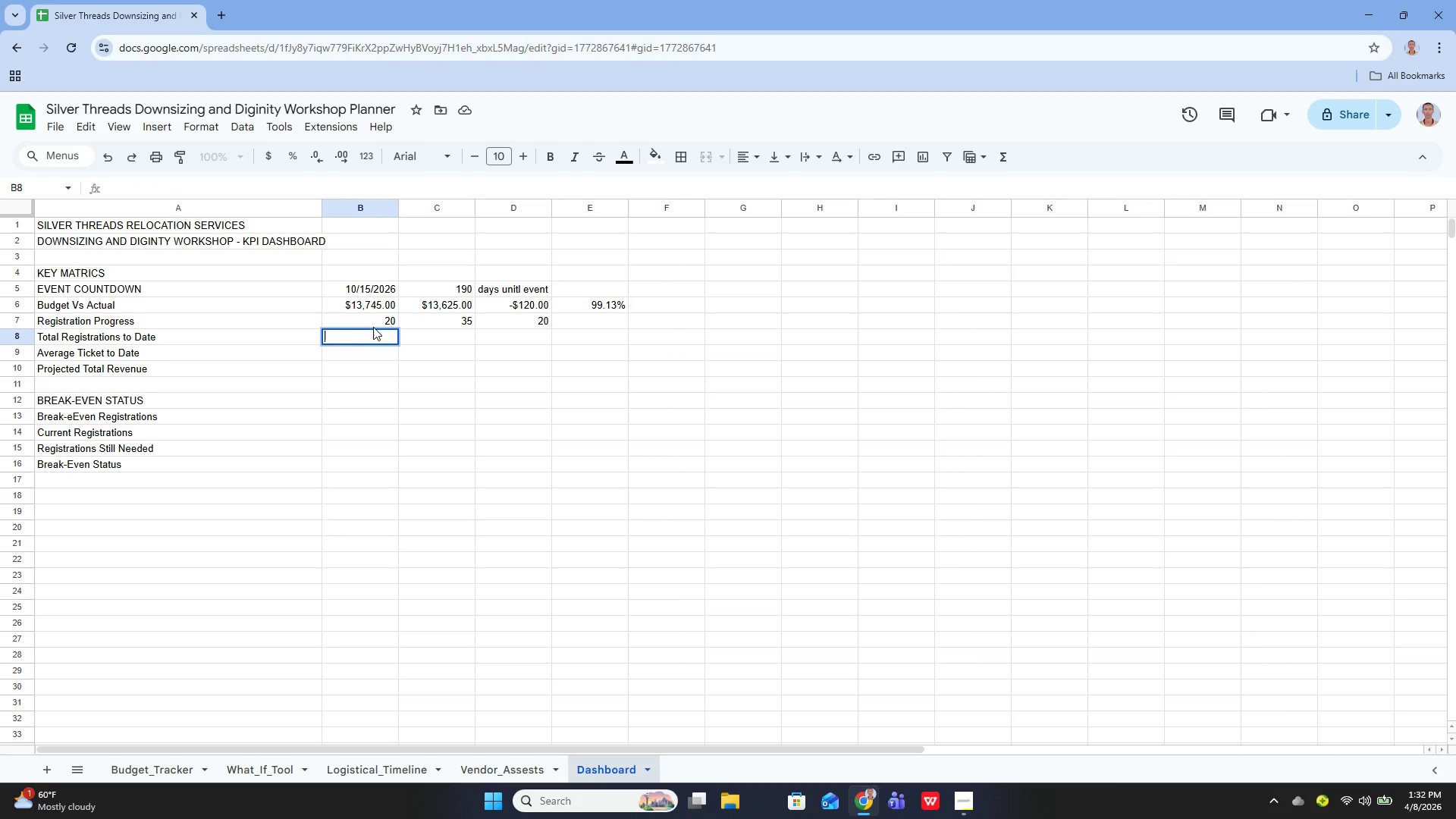 
type(=SUM)
 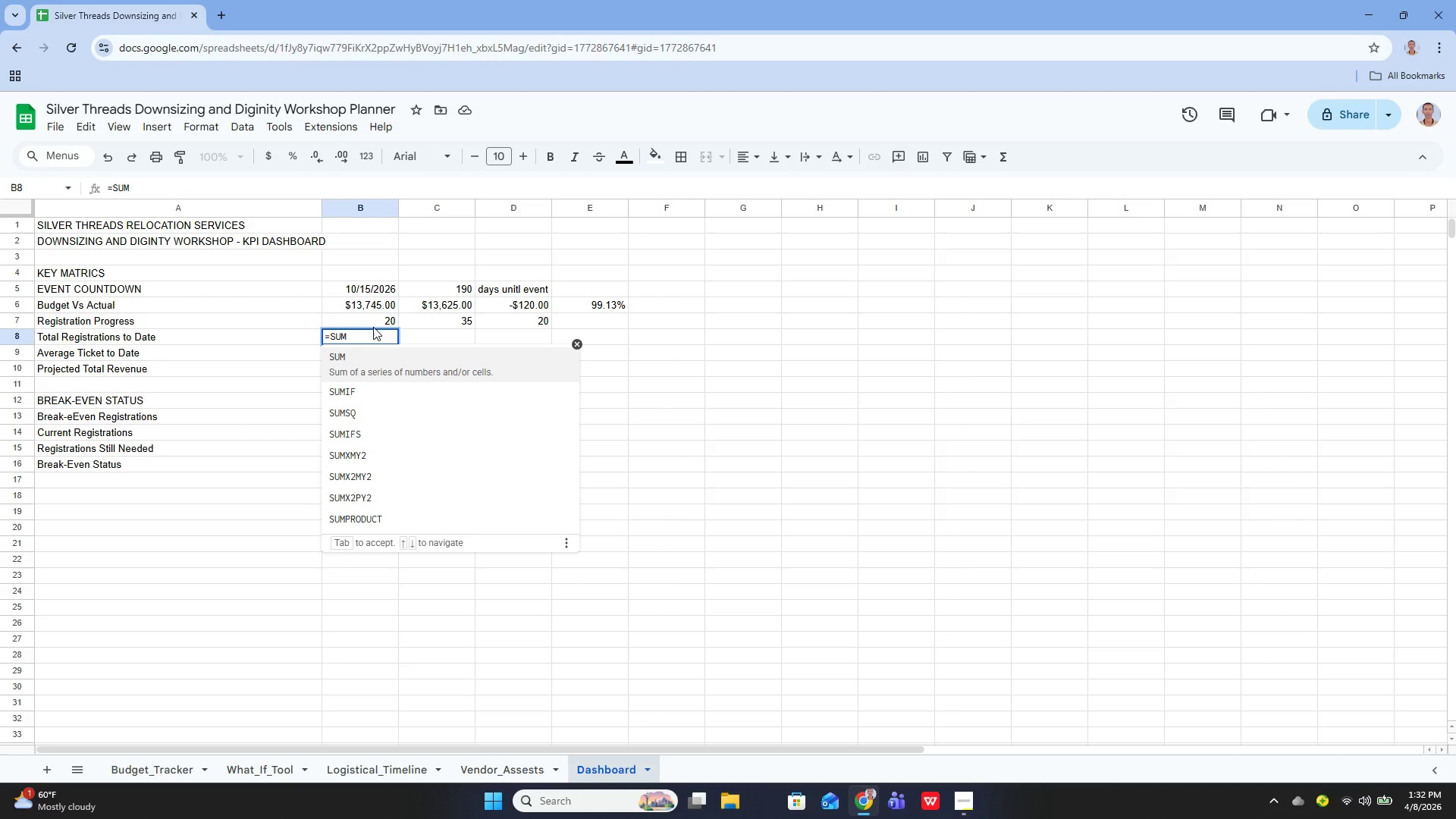 
type(())
 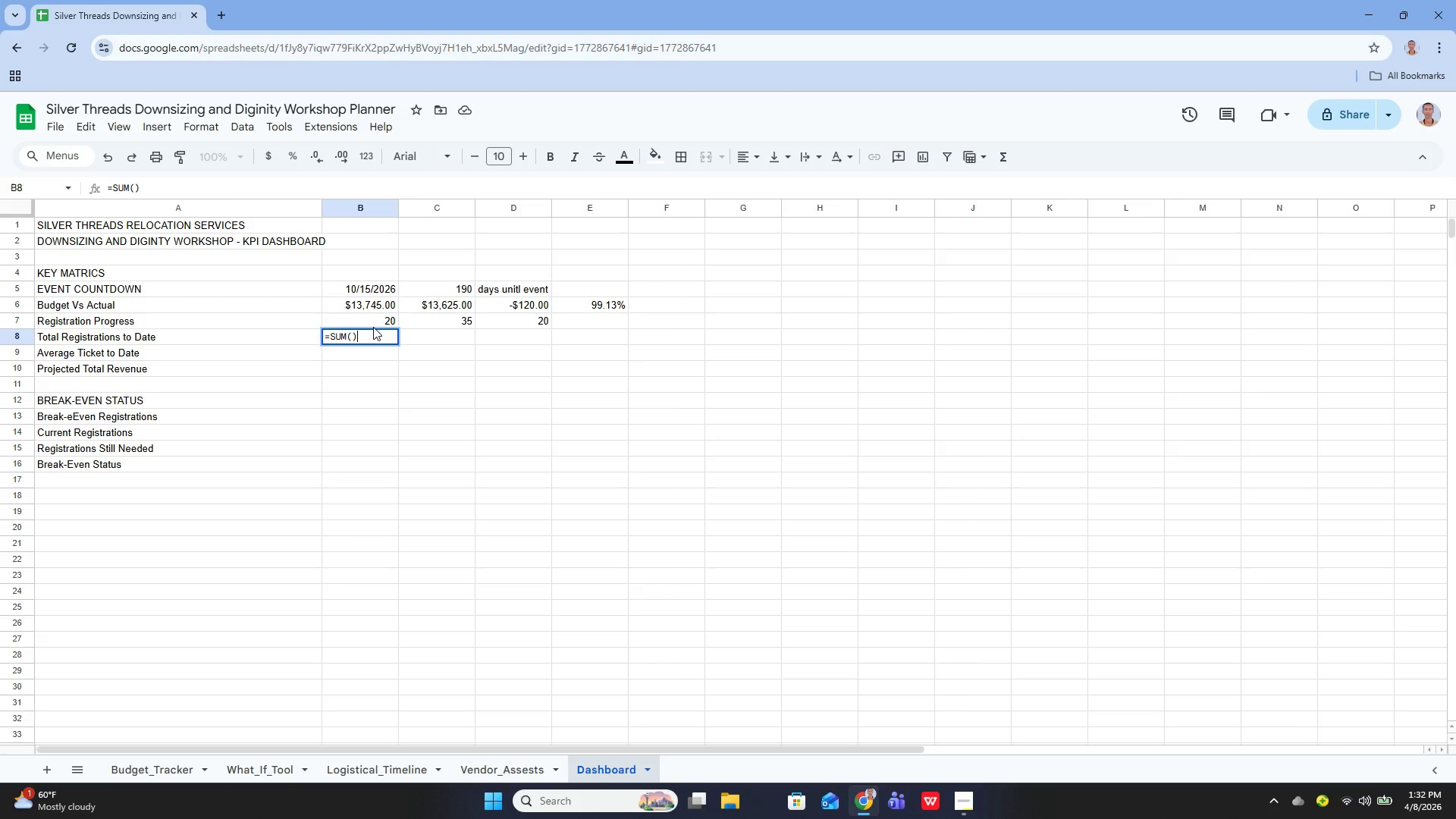 
key(ArrowLeft)
 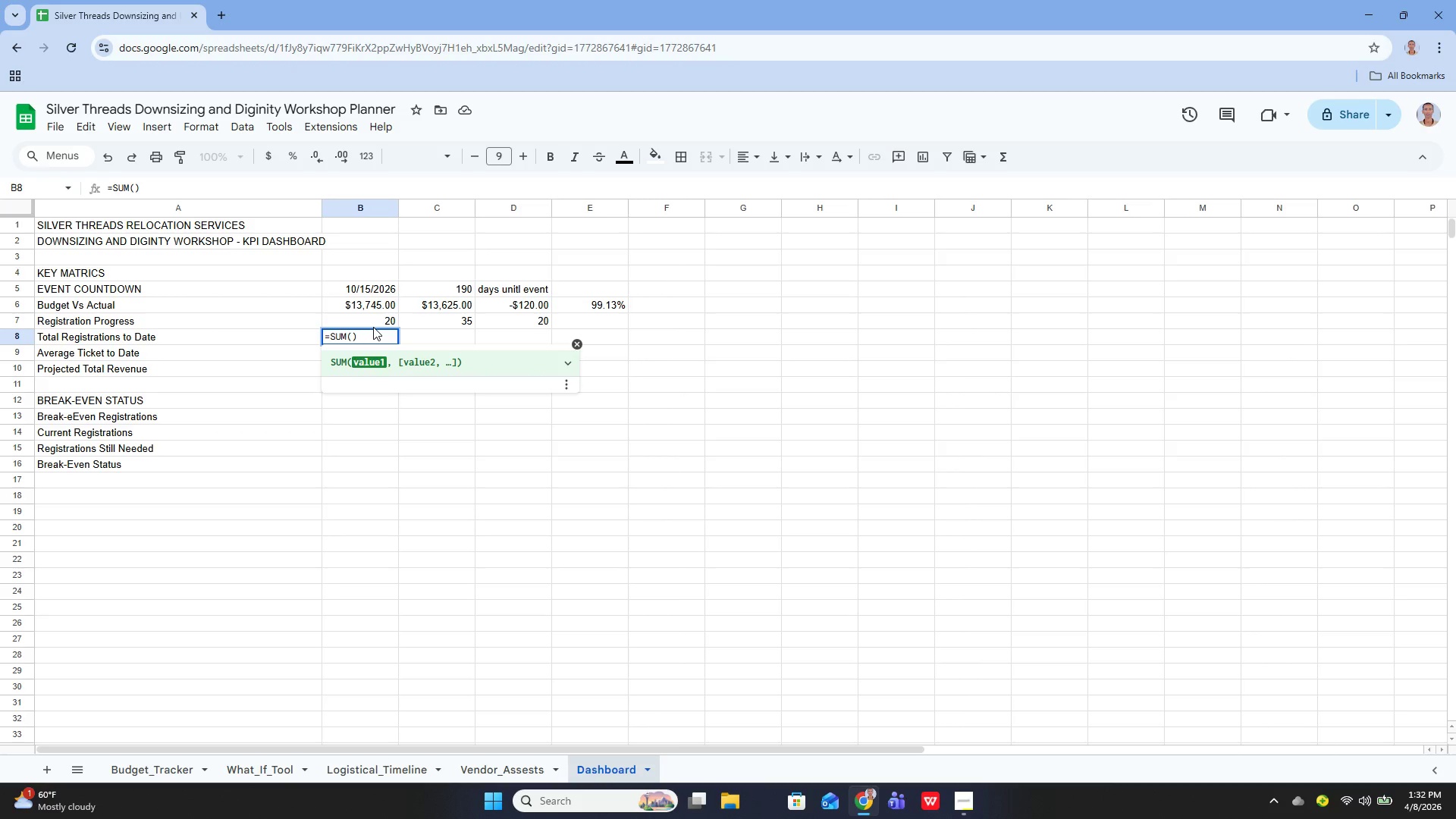 
type(B7")
key(Backspace)
type(:D7)
 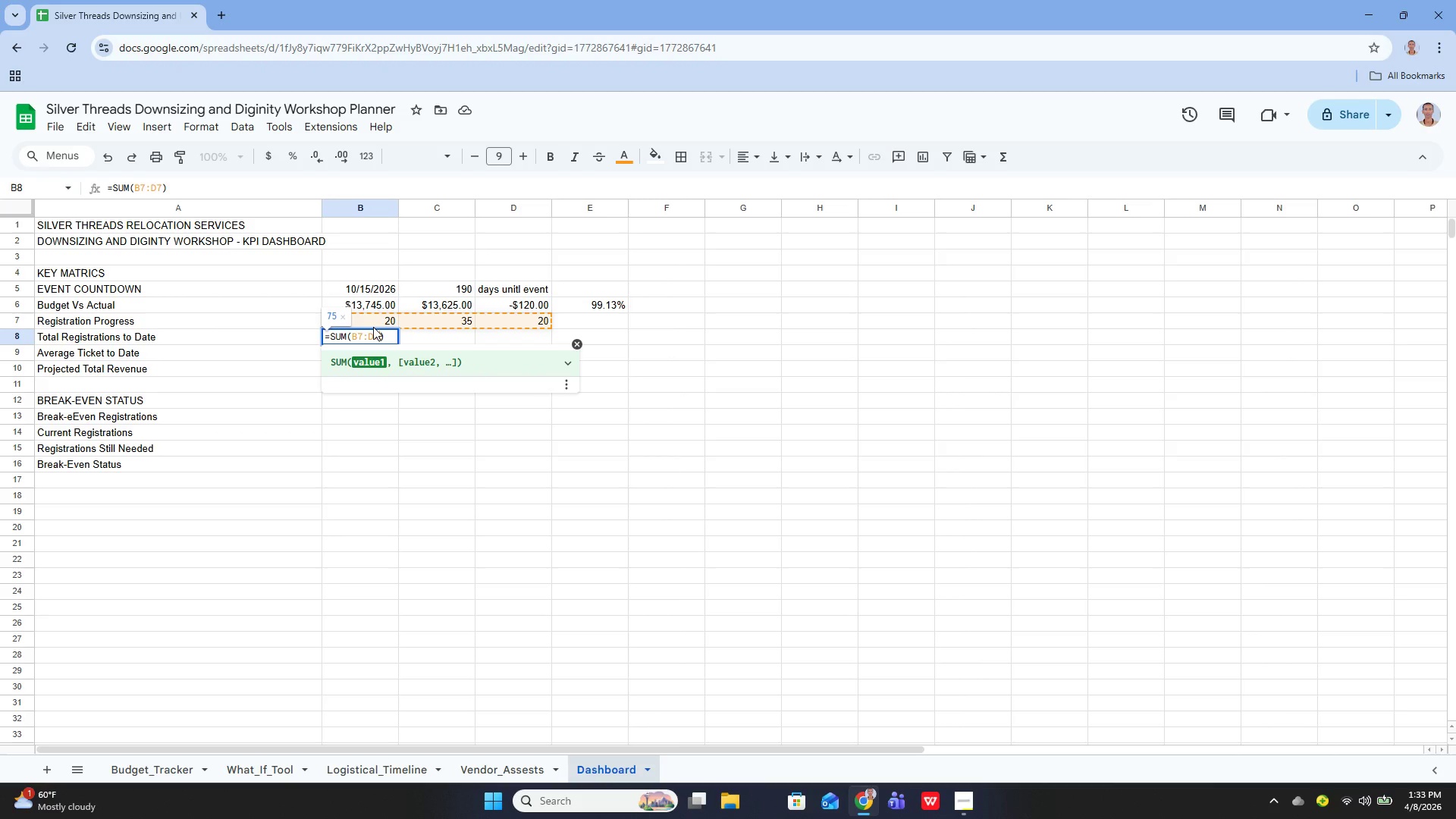 
key(Enter)
 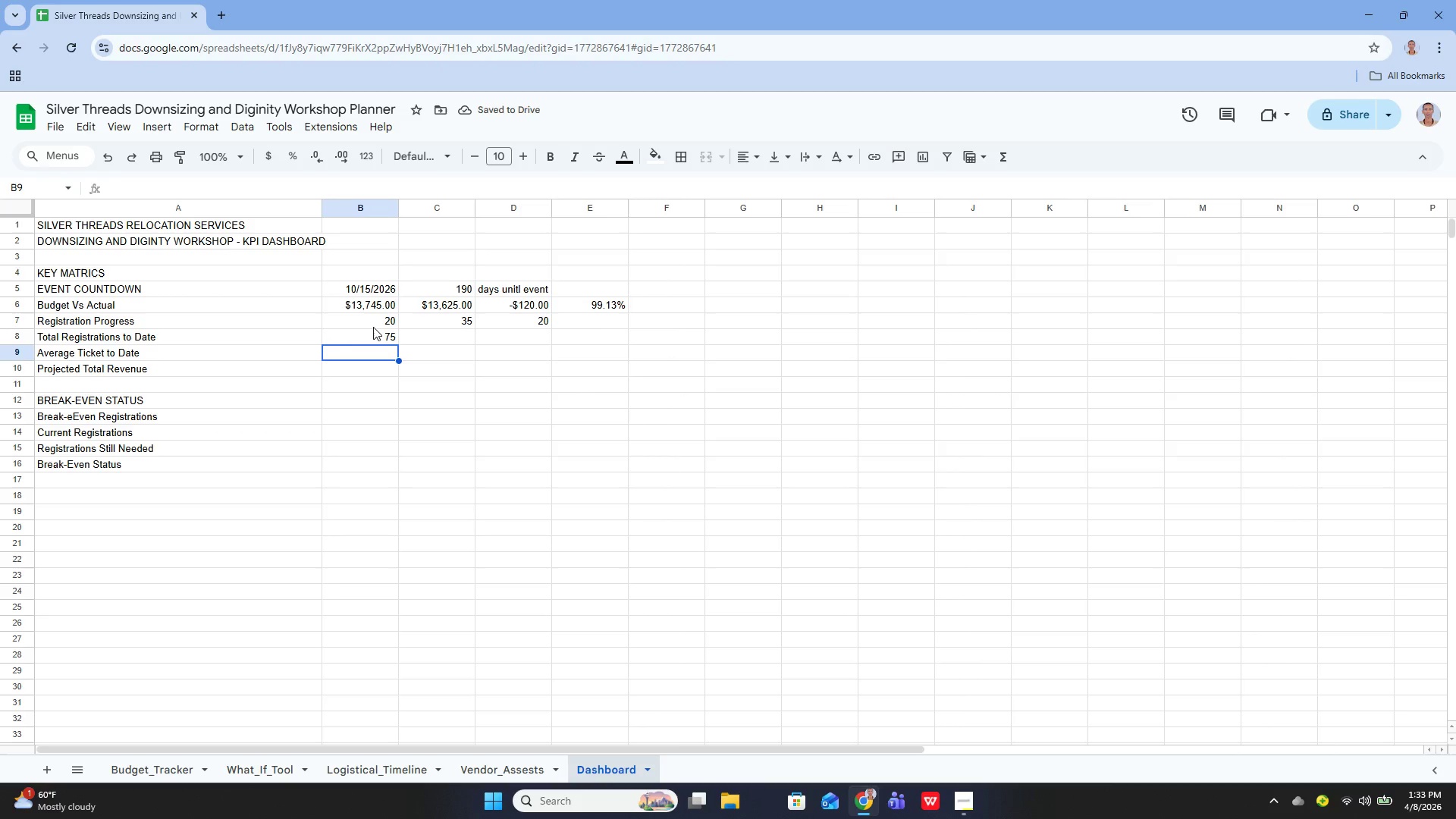 
key(Enter)
 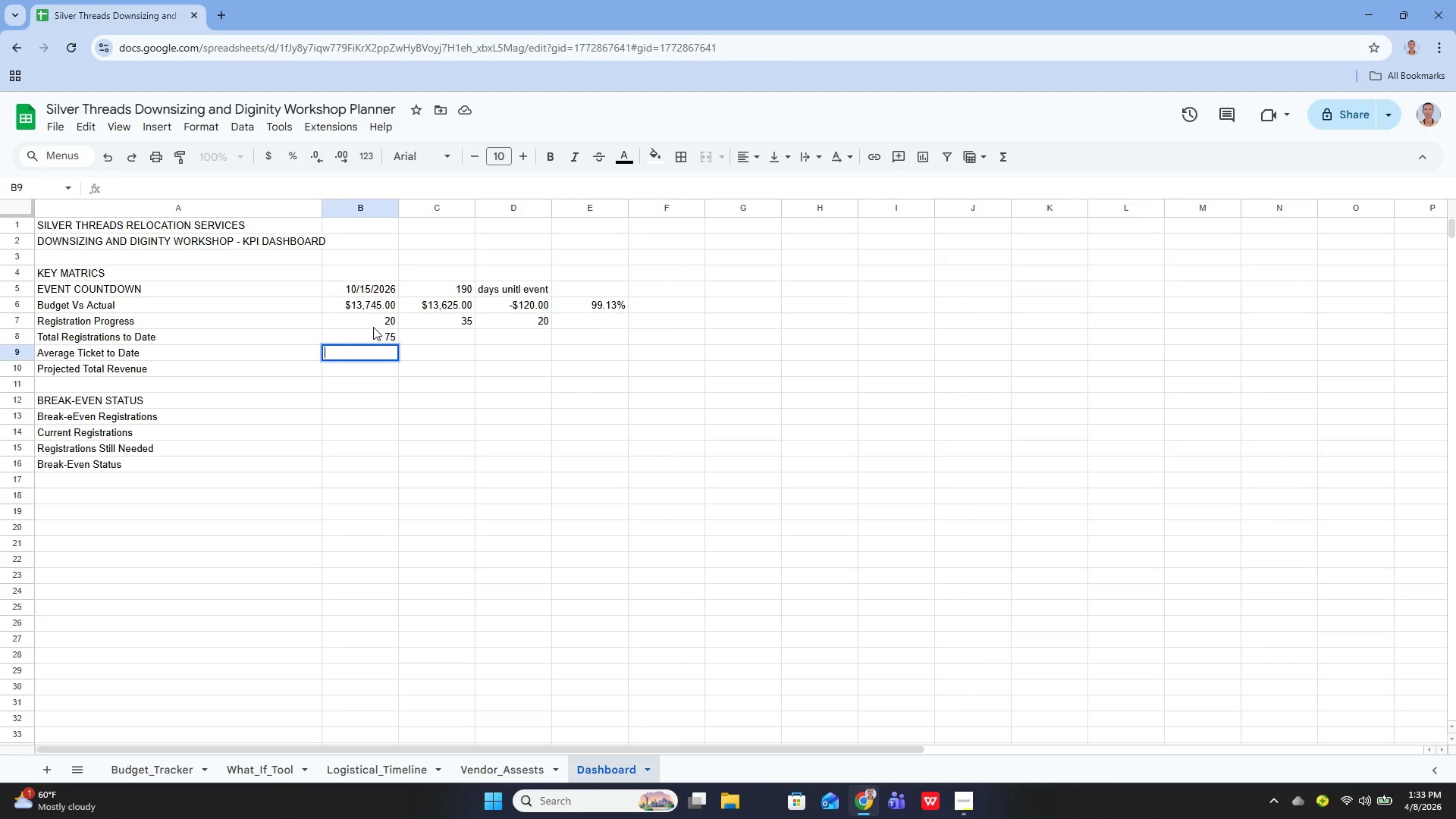 
key(Equal)
 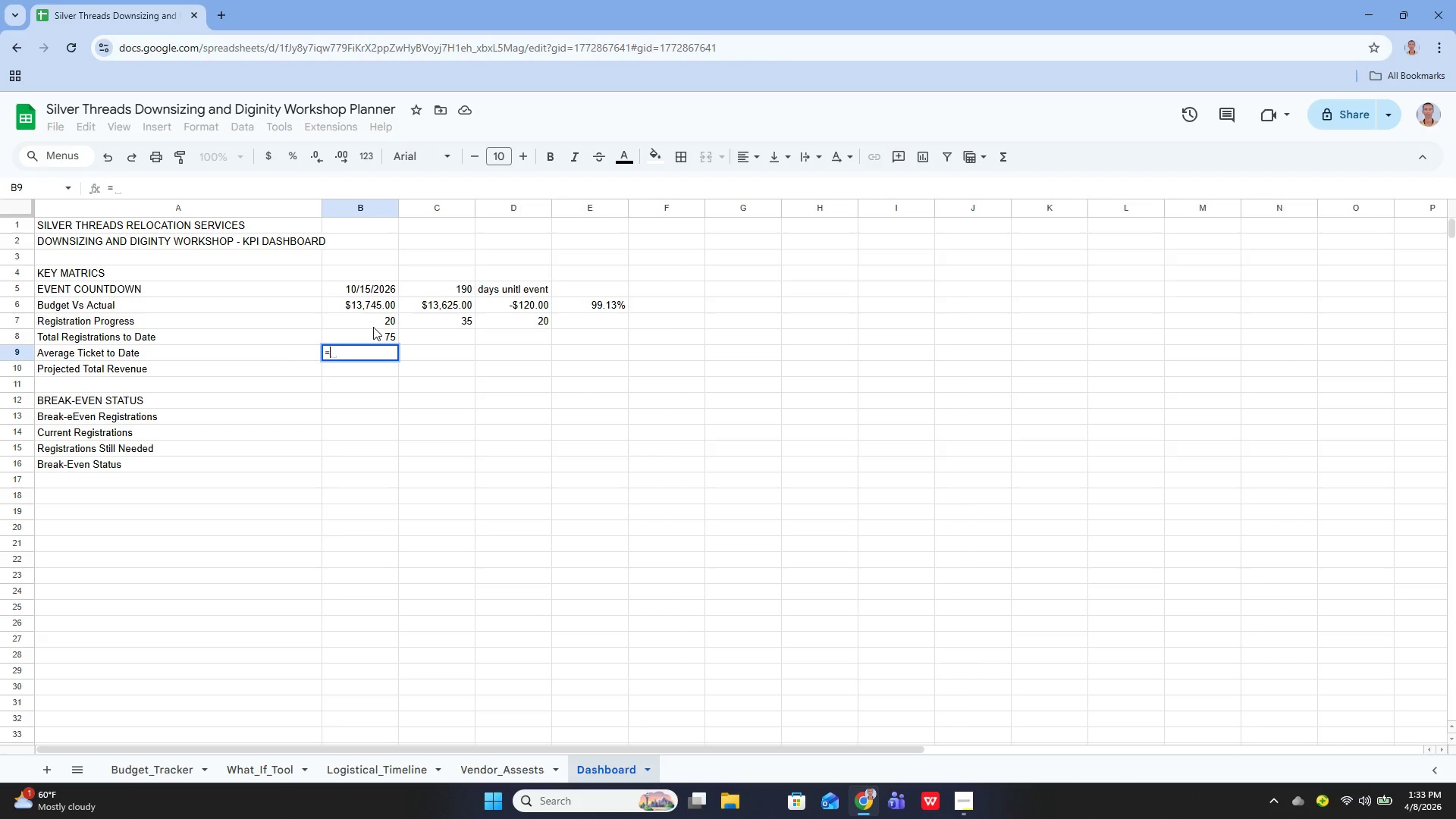 
hold_key(key=ShiftLeft, duration=0.36)
 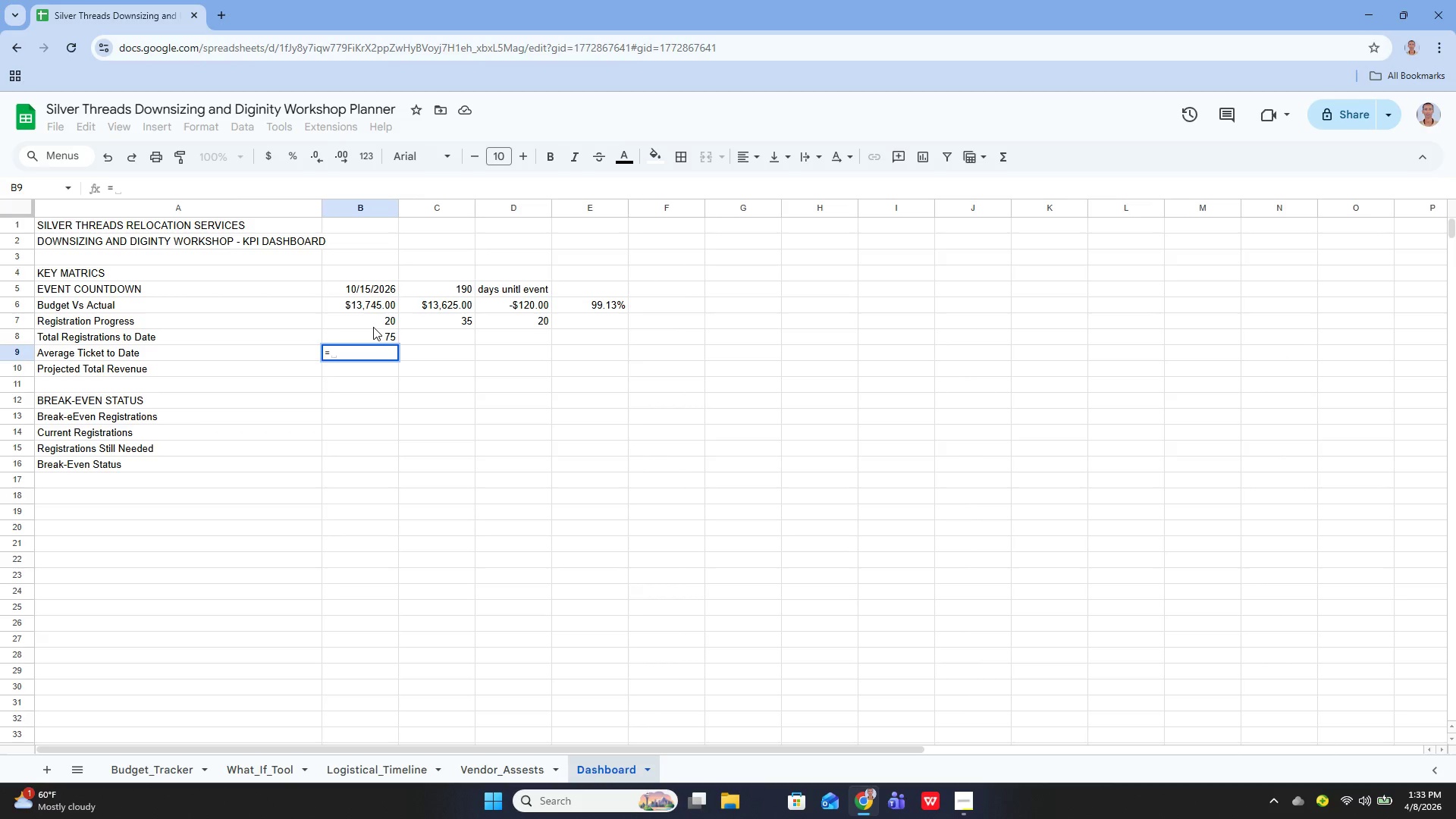 
key(Shift+ShiftLeft)
 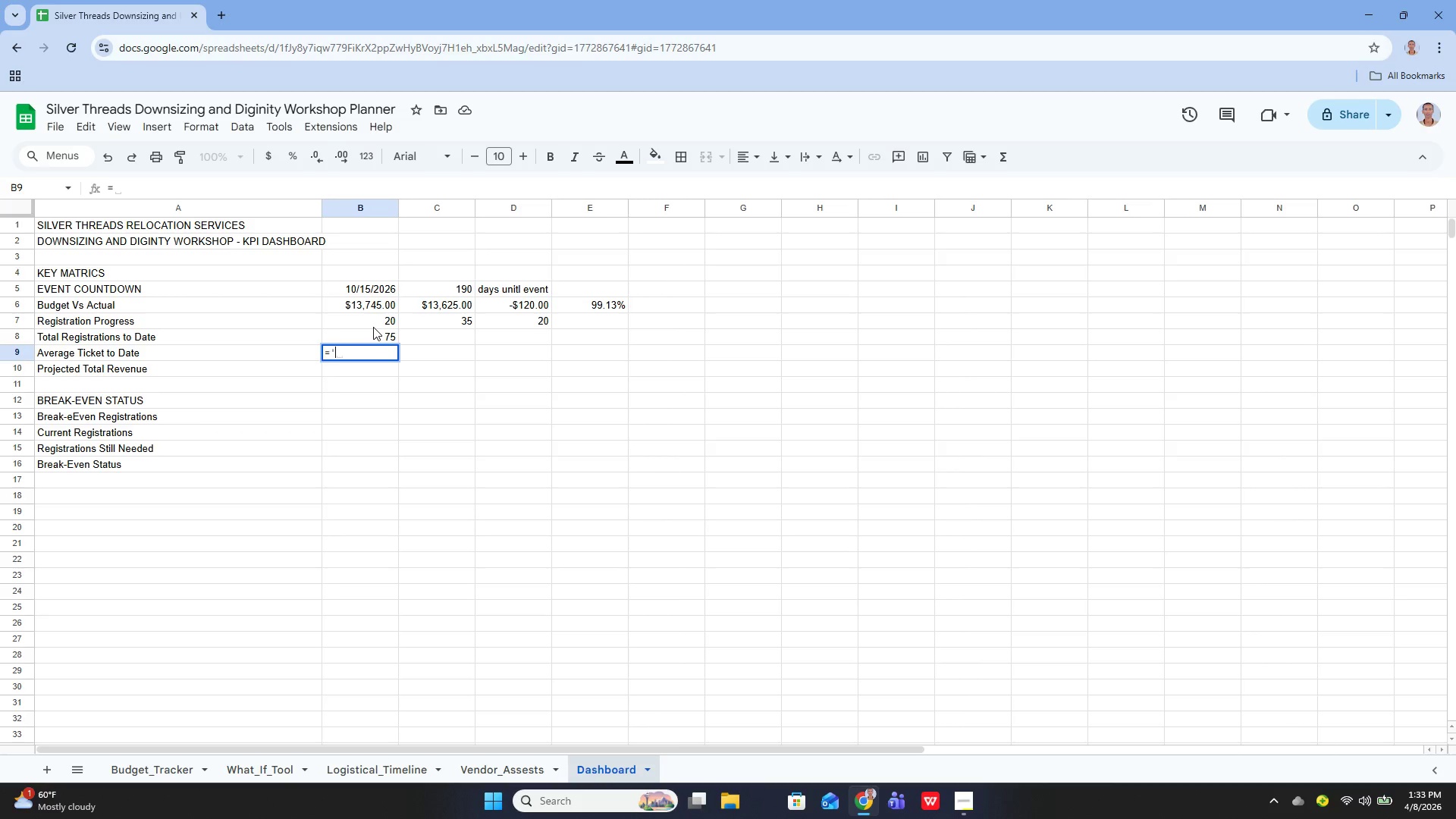 
key(Quote)
 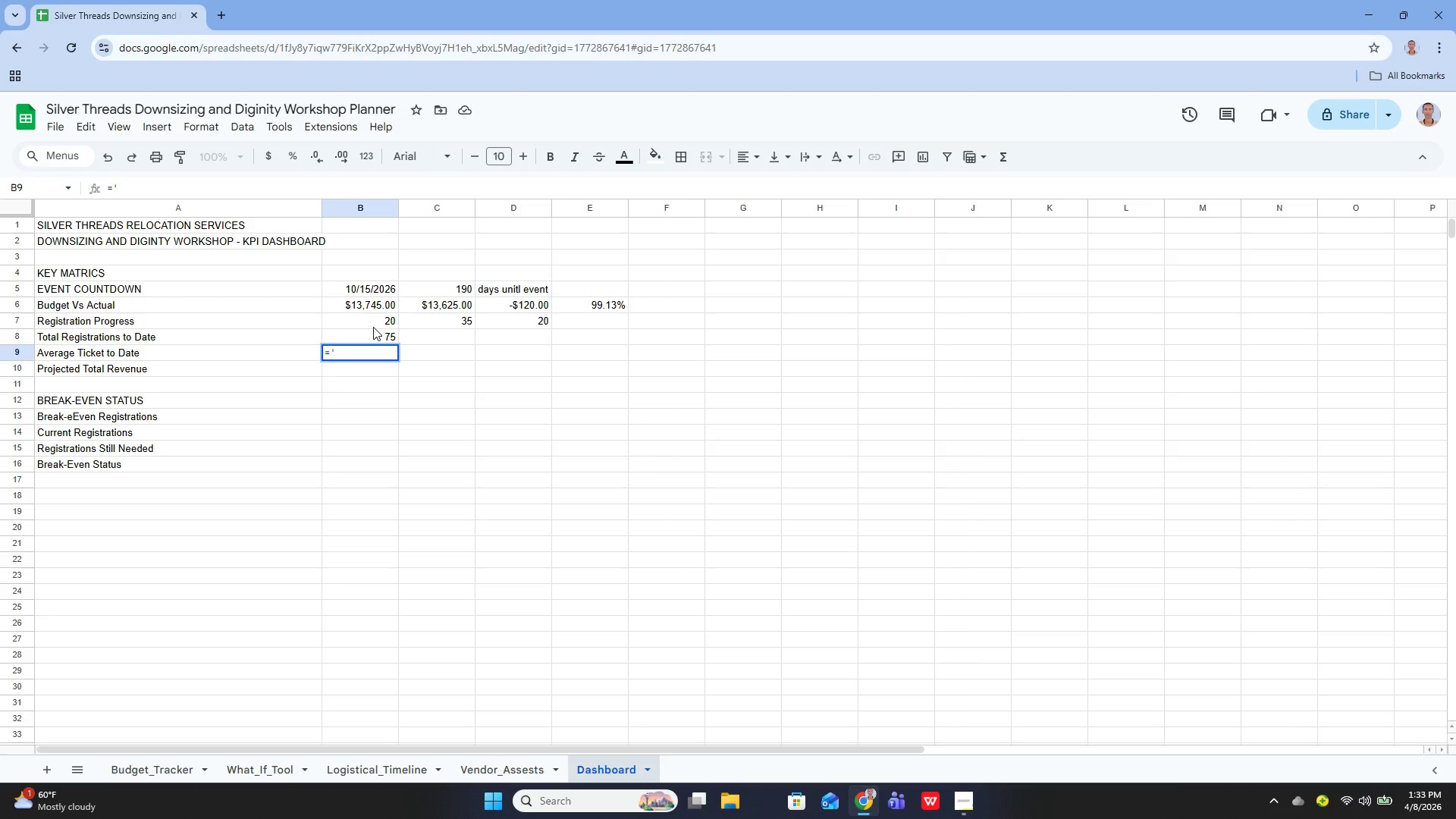 
key(Quote)
 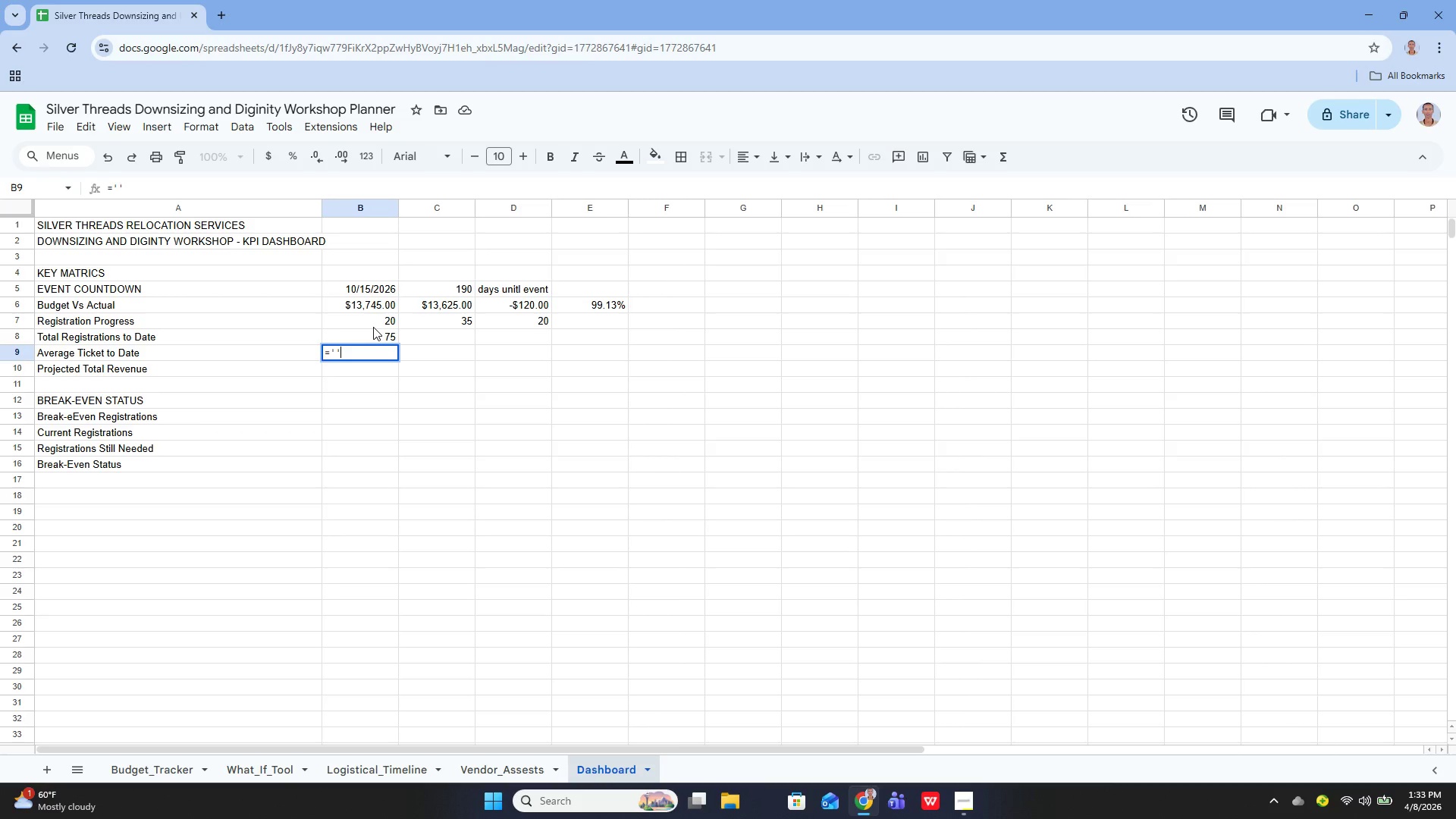 
key(Control+ControlRight)
 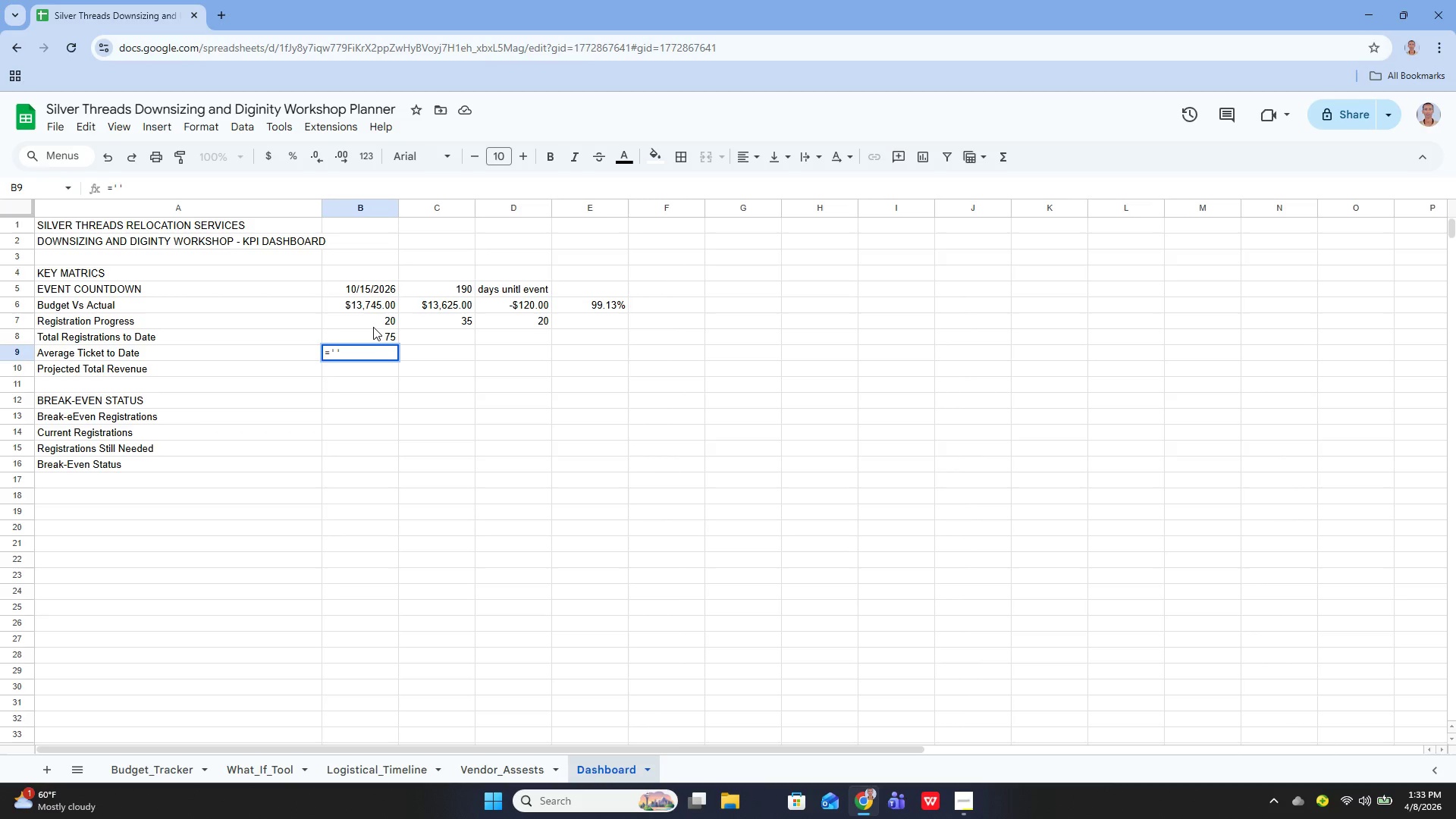 
hold_key(key=ShiftLeft, duration=0.36)
 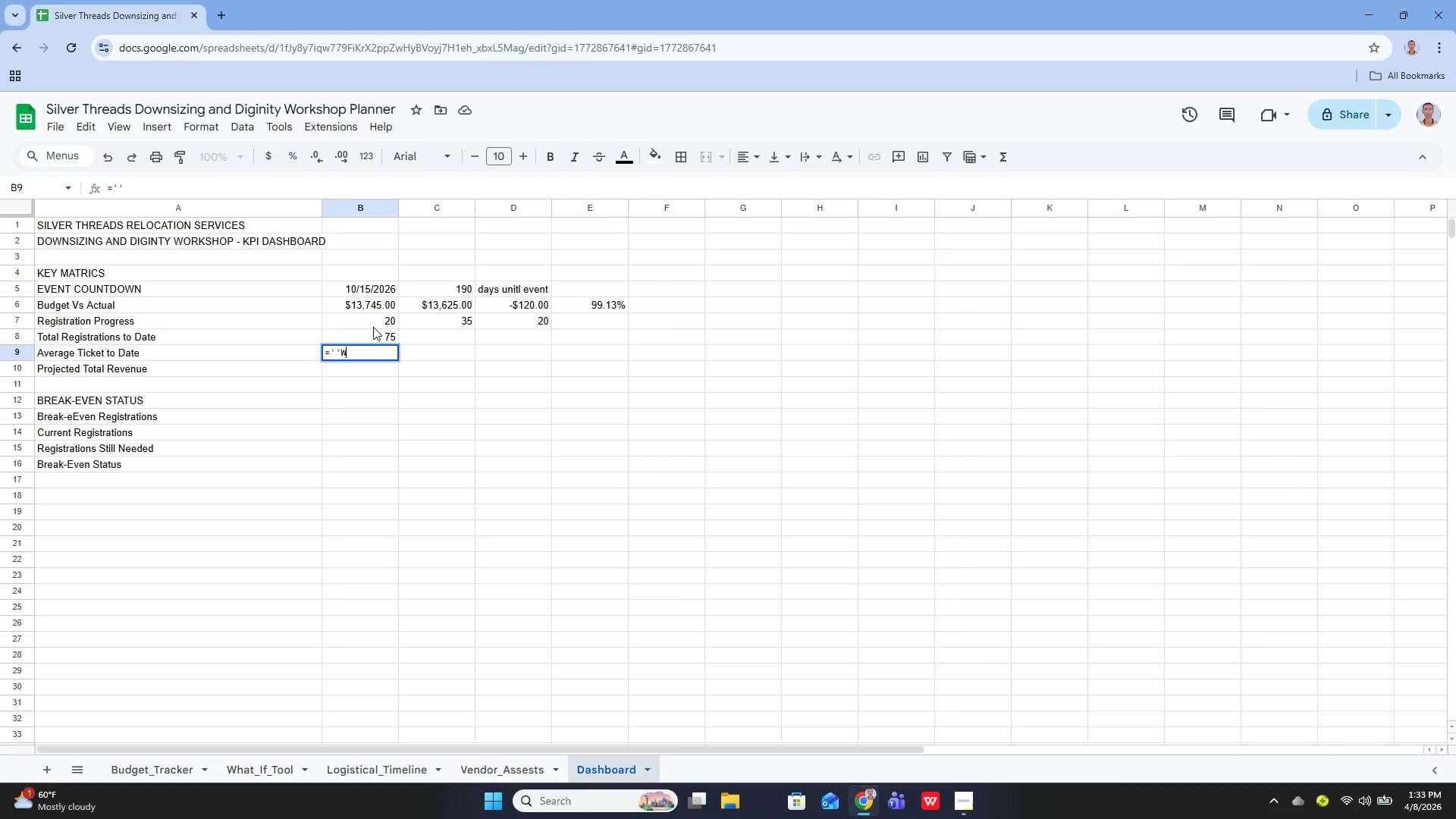 
type(W)
key(Backspace)
key(Backspace)
type(WHA)
key(Backspace)
key(Backspace)
type(hat)
 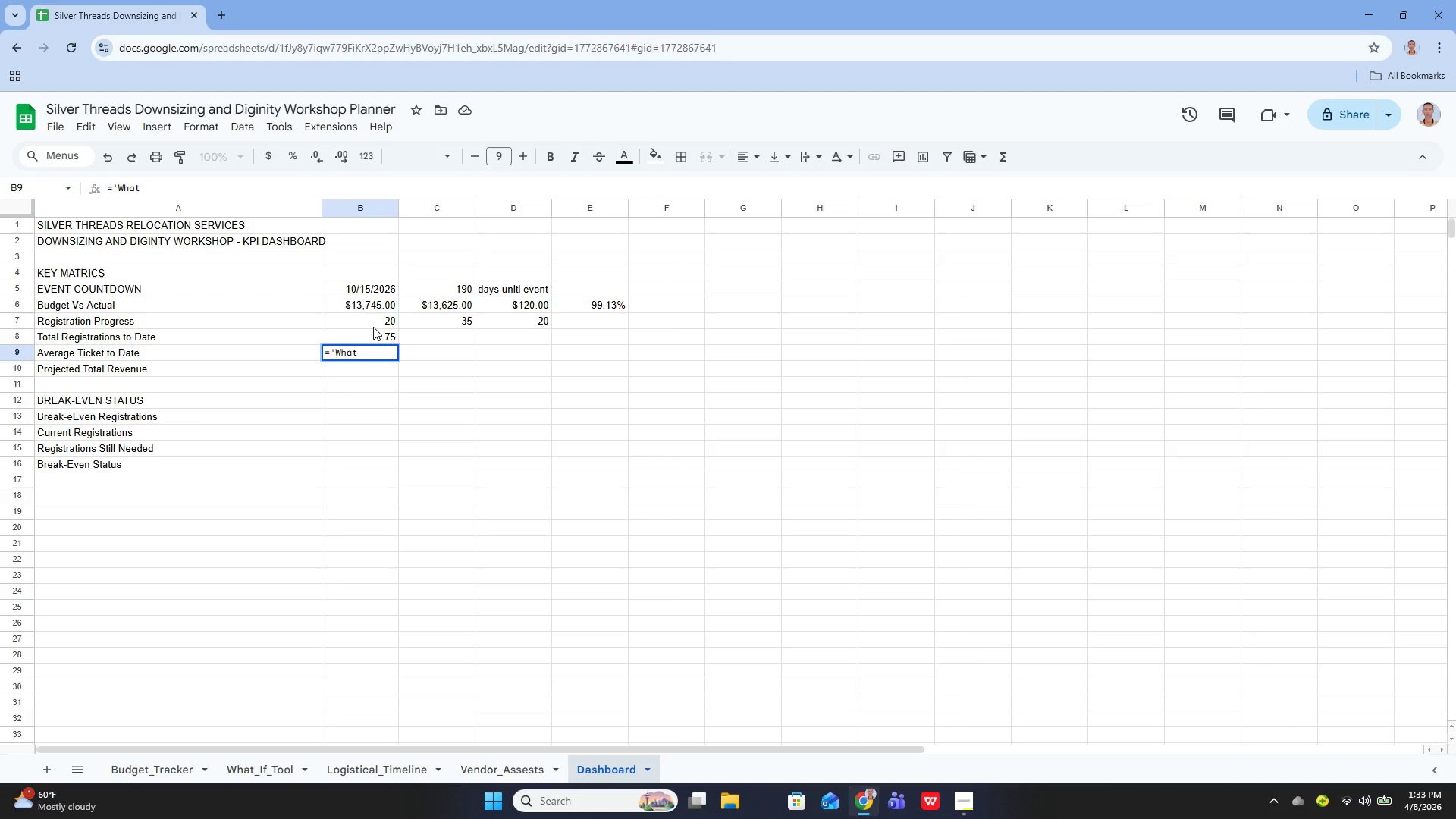 
hold_key(key=ShiftLeft, duration=0.98)
 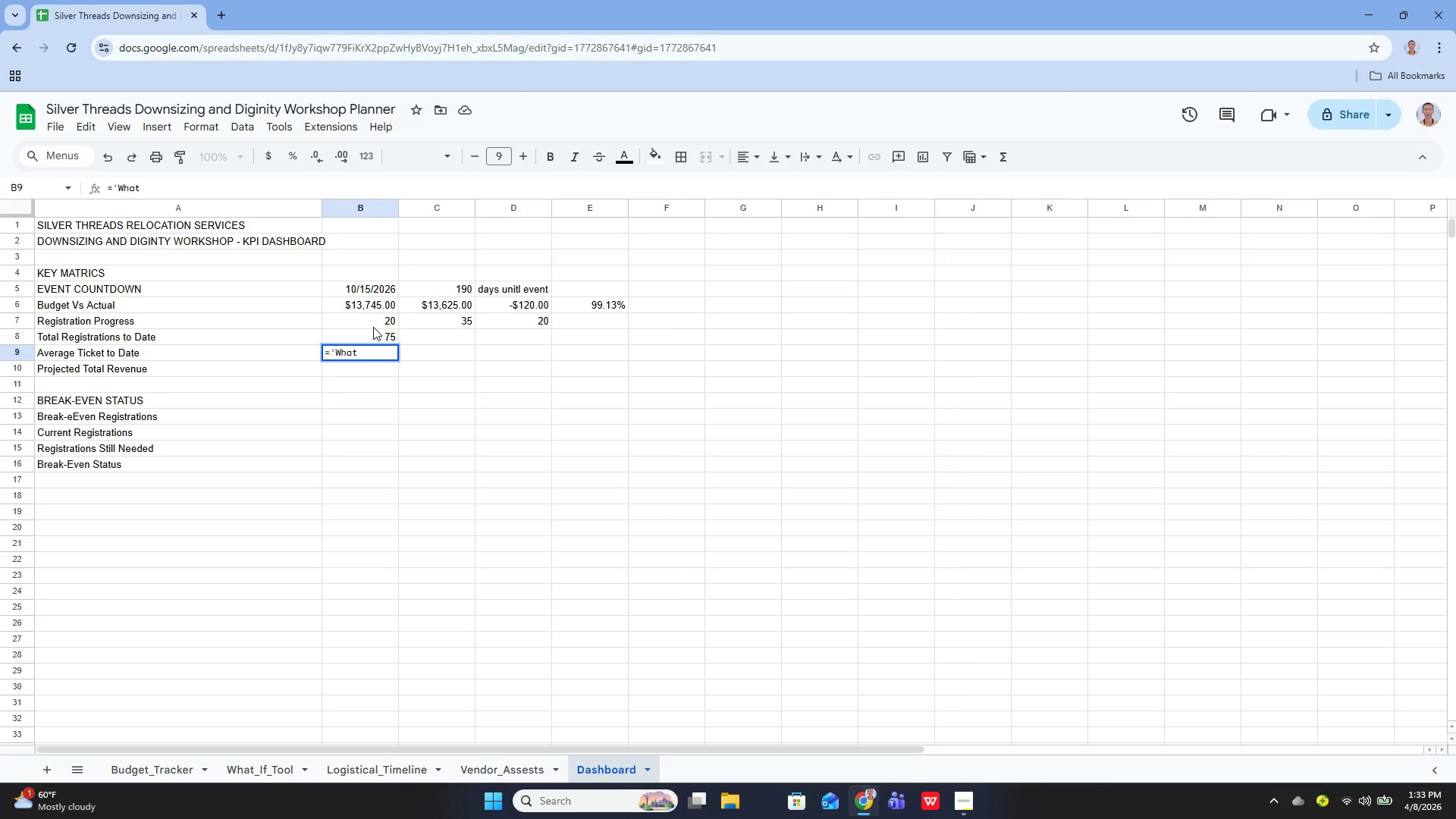 
type(_IF)
 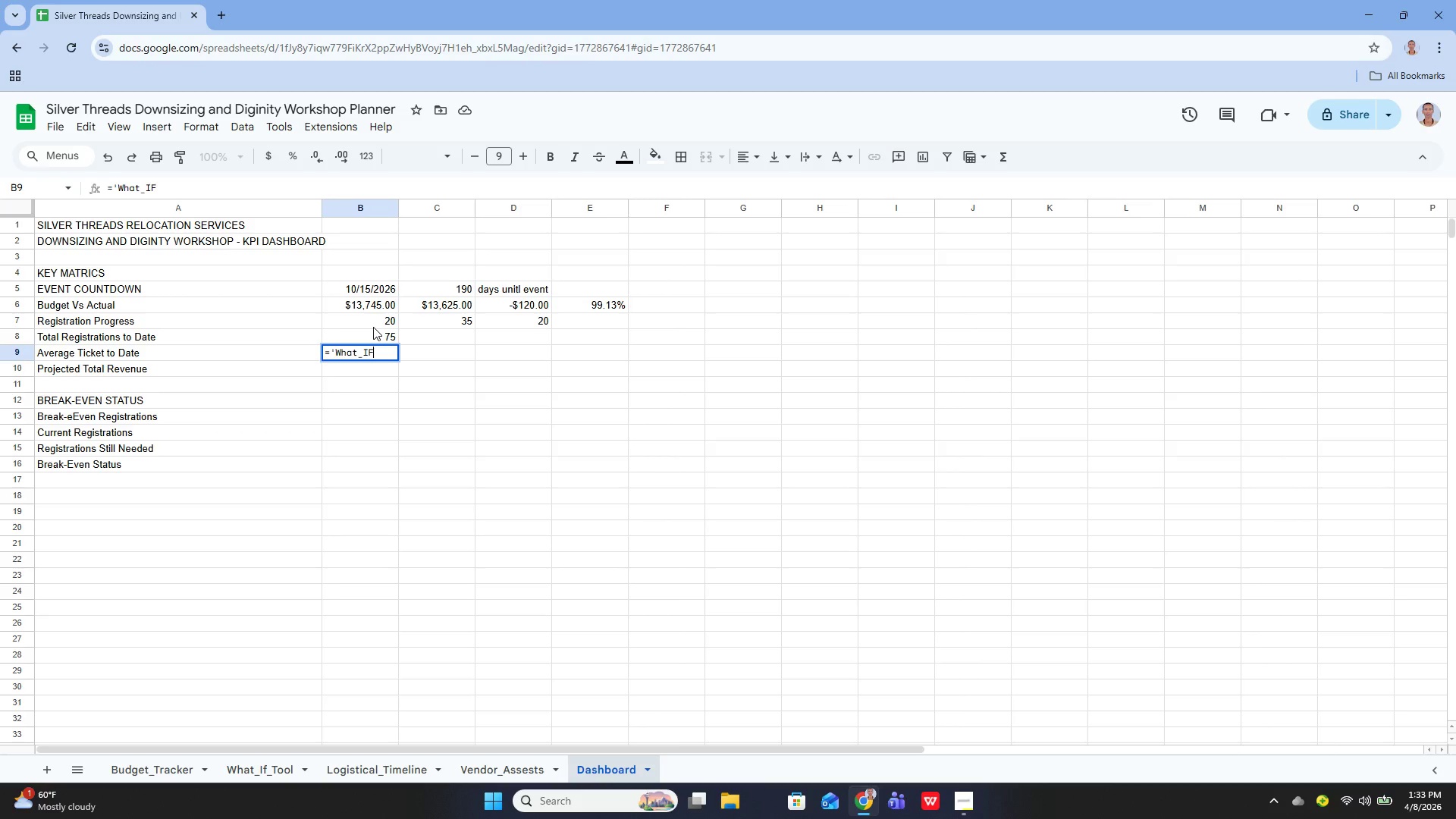 
type(_Tool'!D10)
 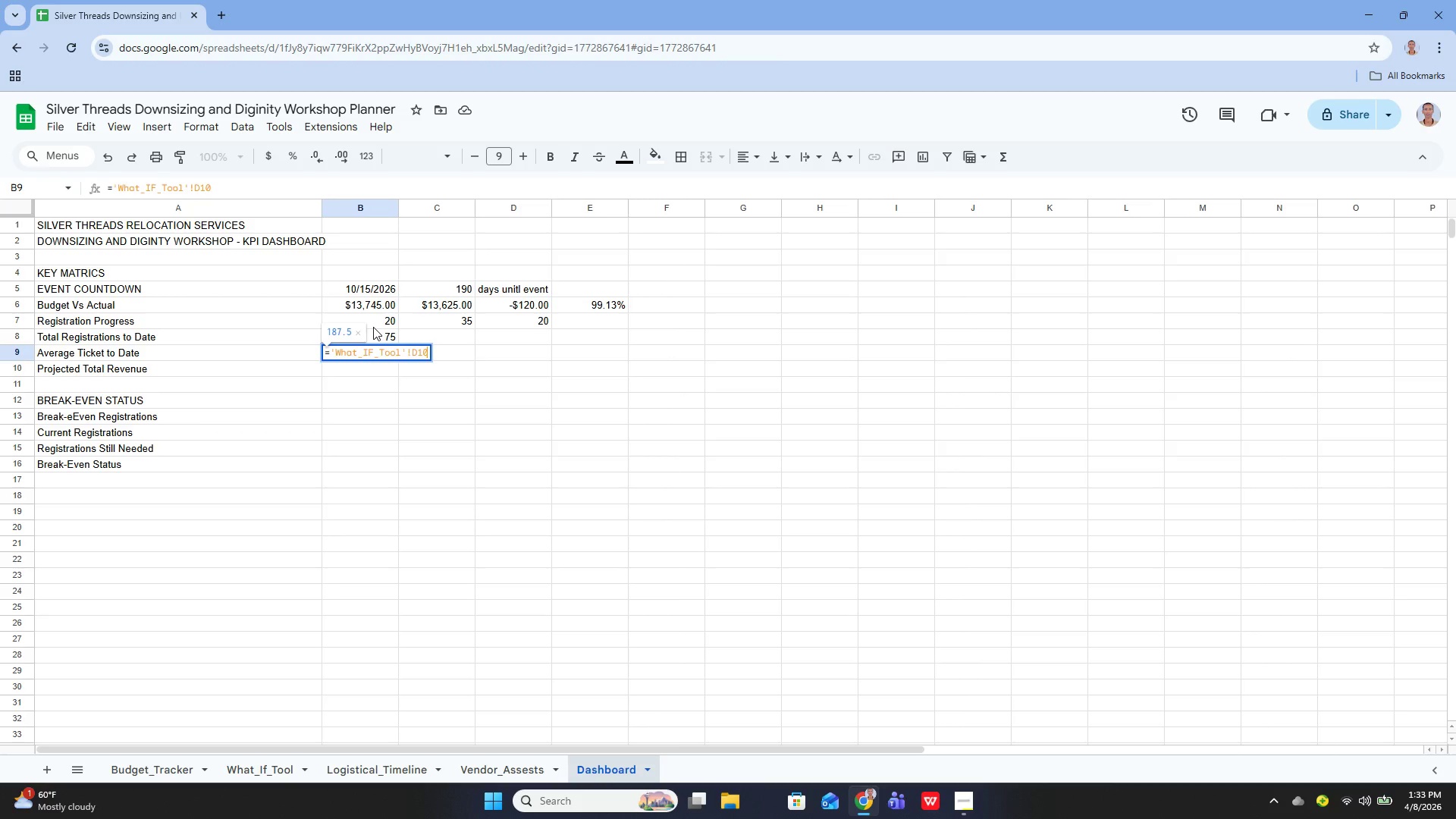 
key(Enter)
 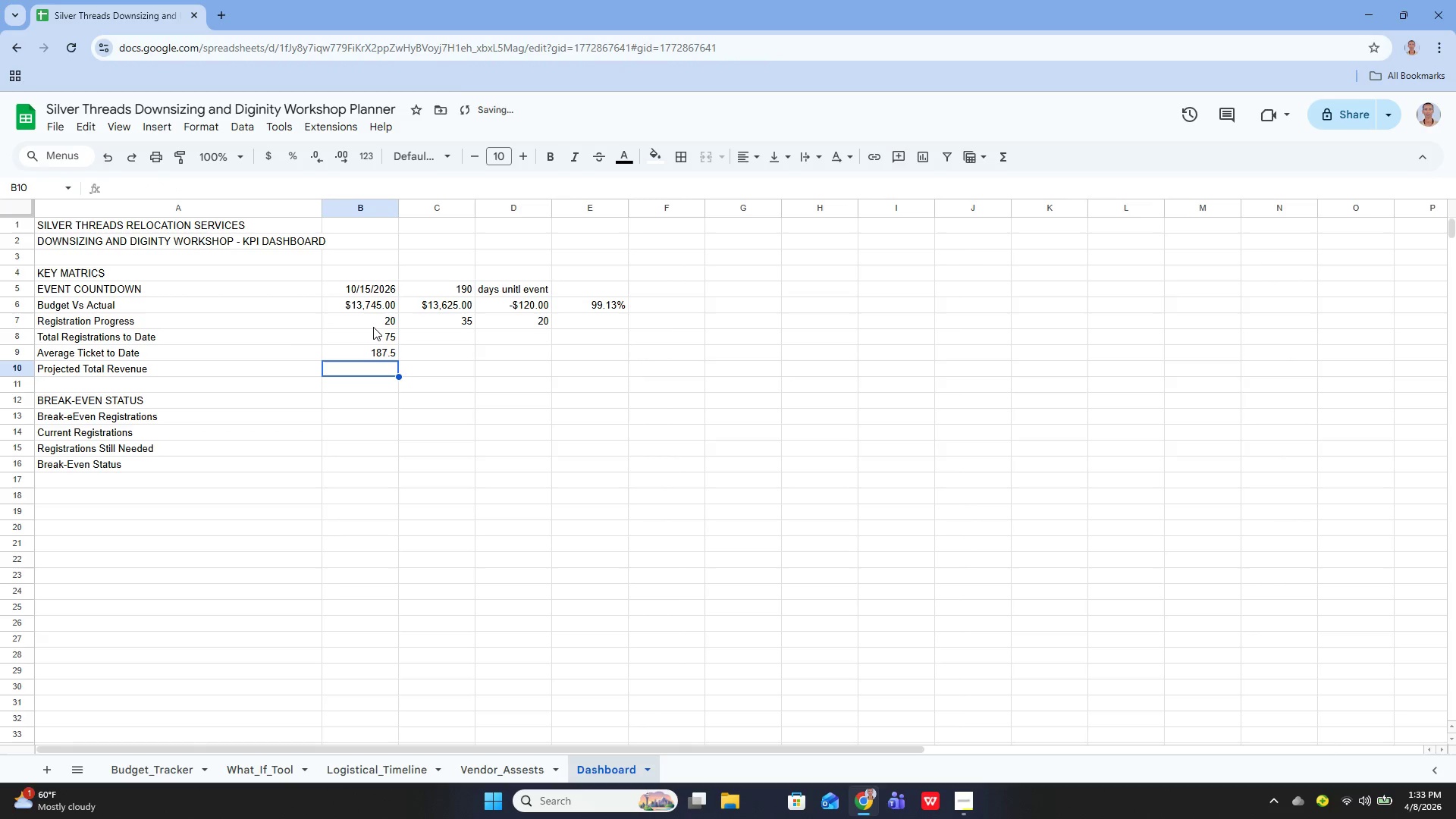 
key(Enter)
 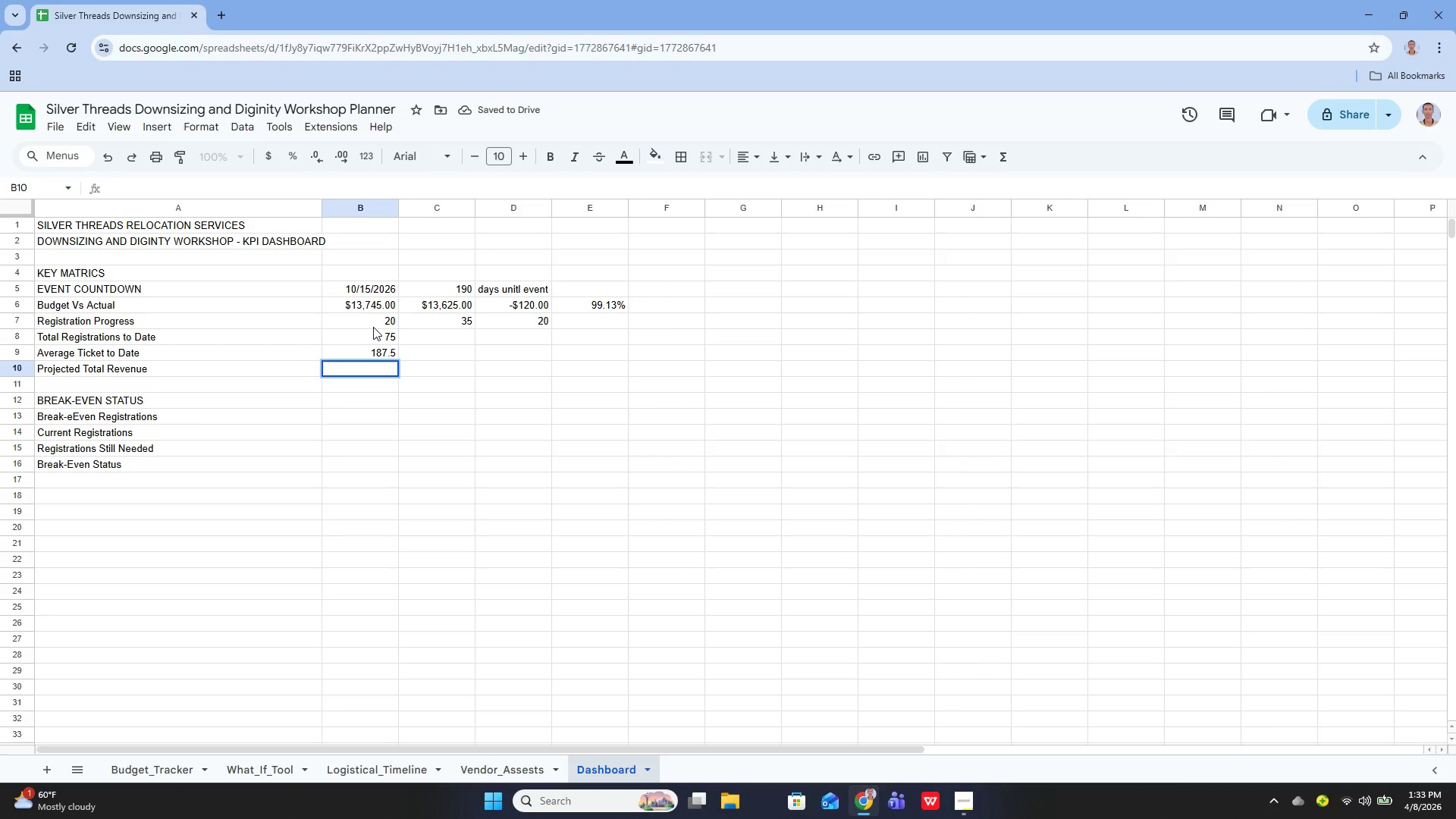 
type(=B*)
key(Backspace)
type(8)
 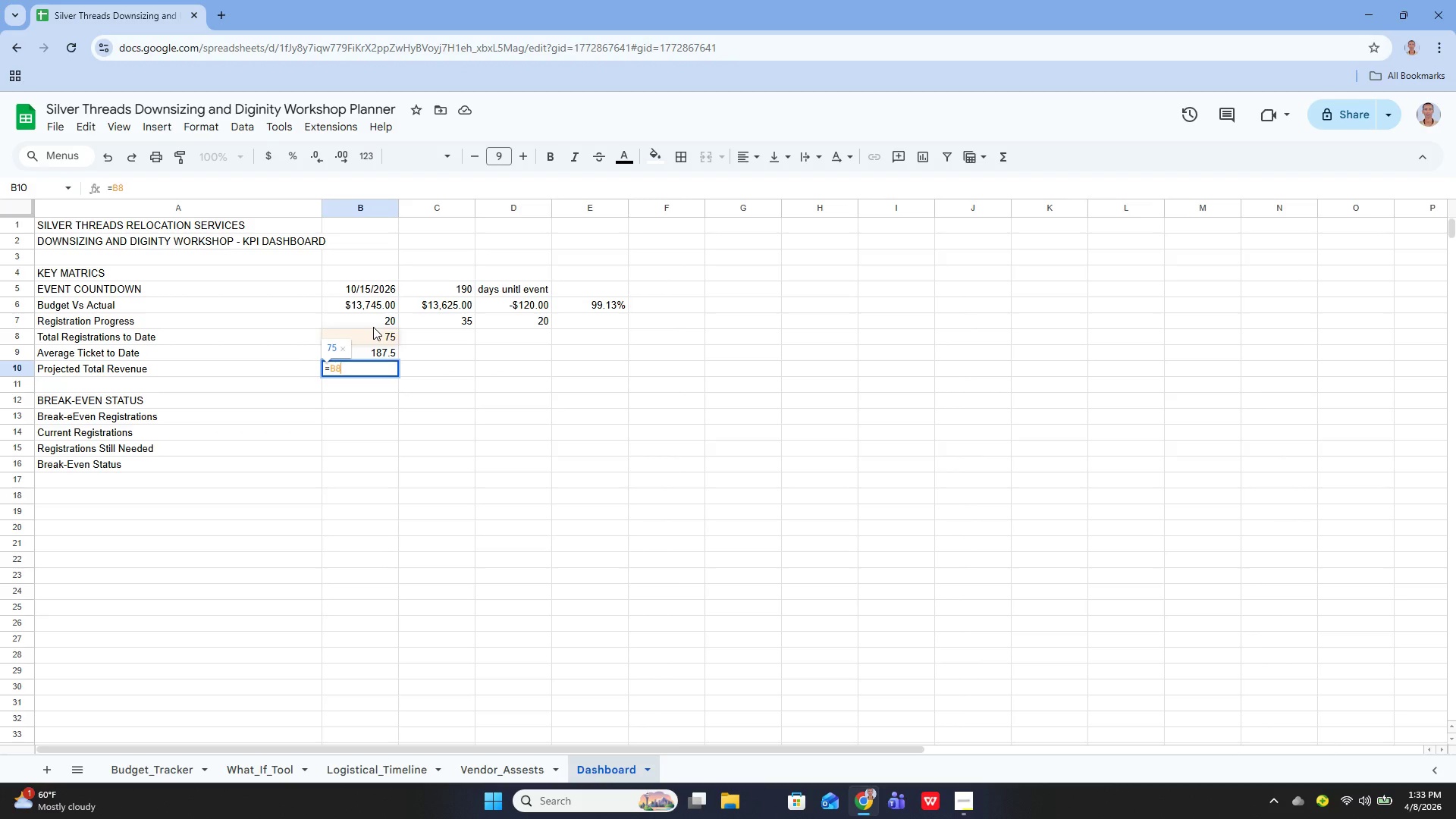 
type(*B9)
 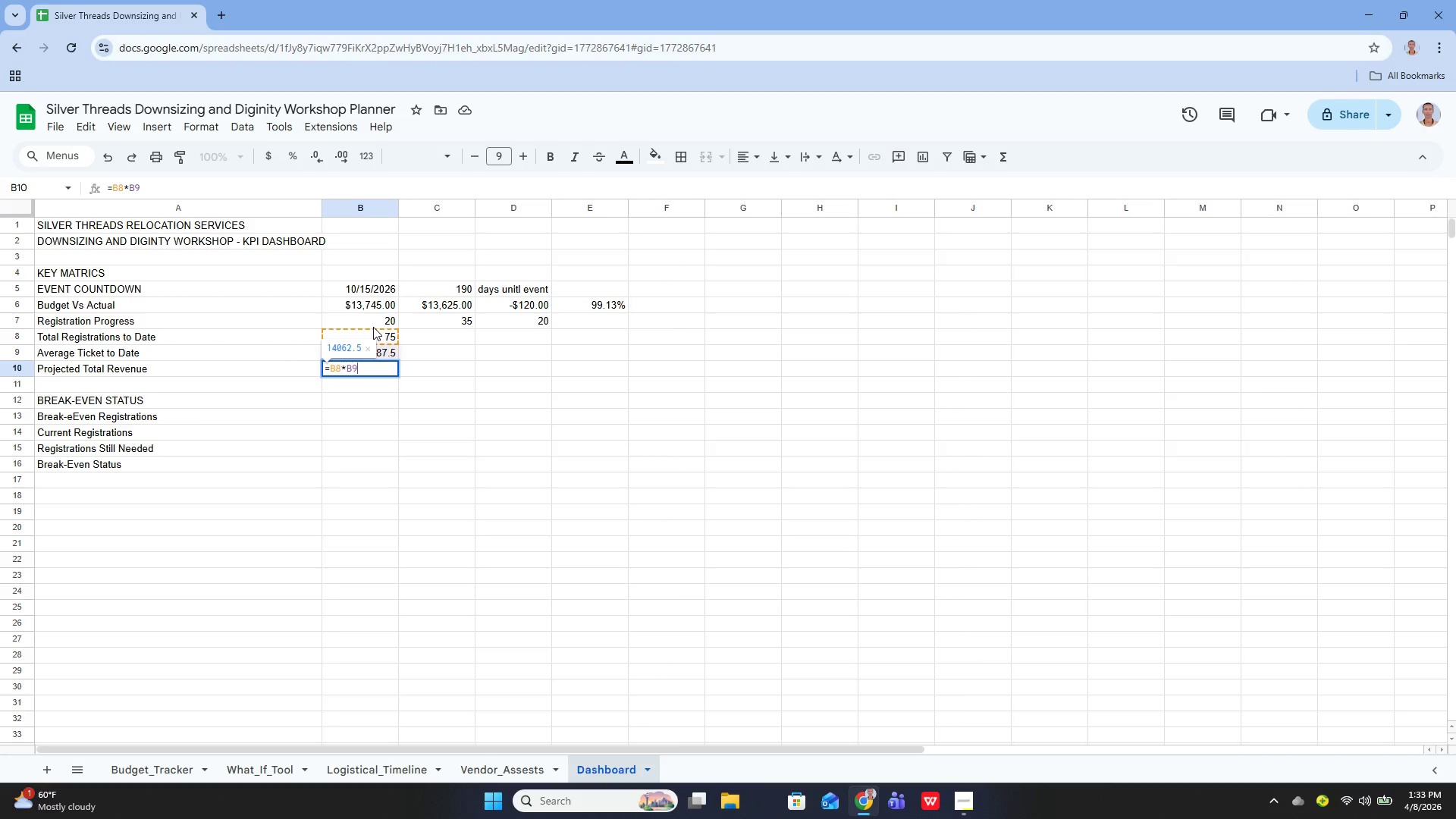 
key(Enter)
 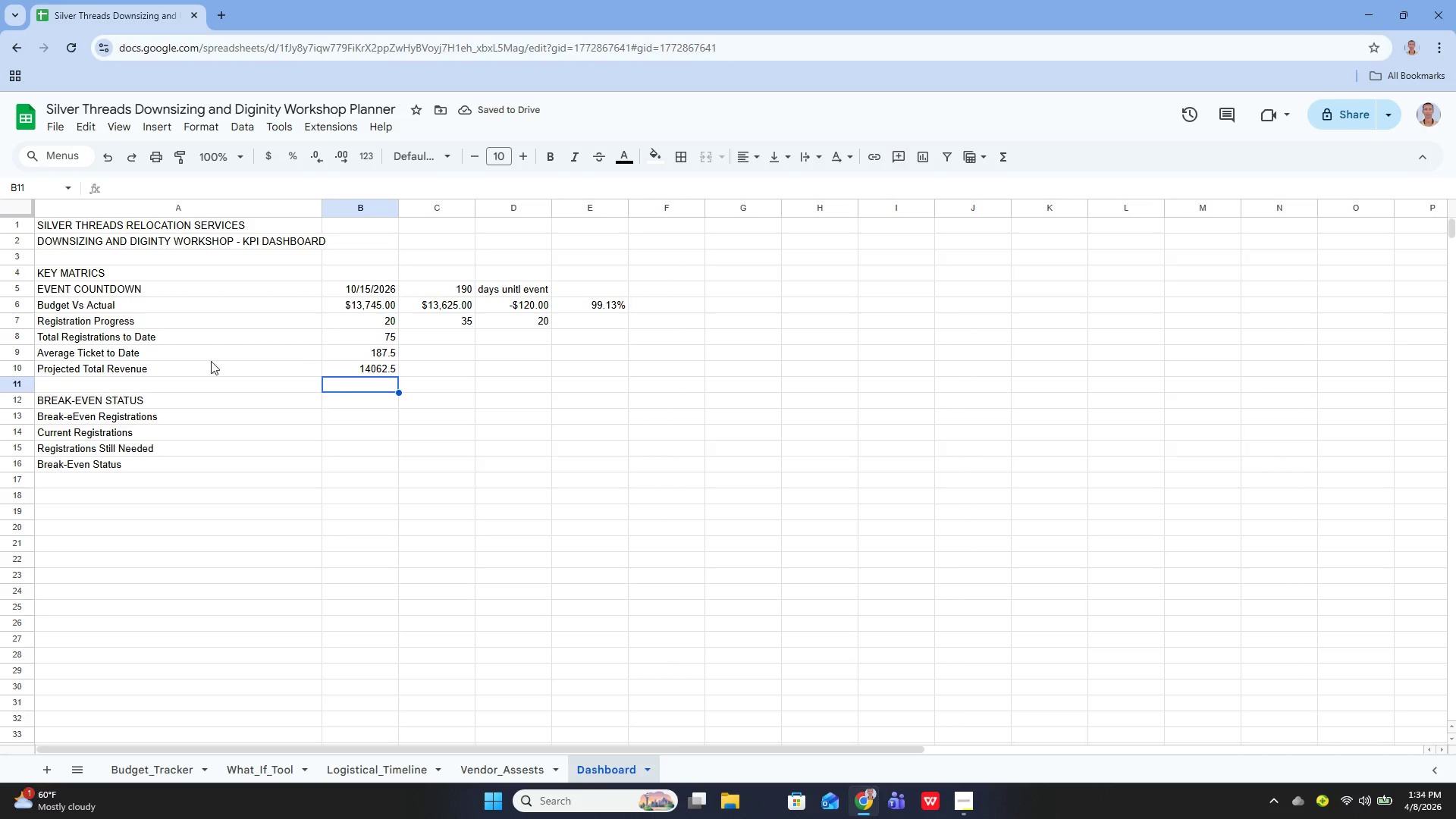 
left_click_drag(start_coordinate=[175, 365], to_coordinate=[185, 375])
 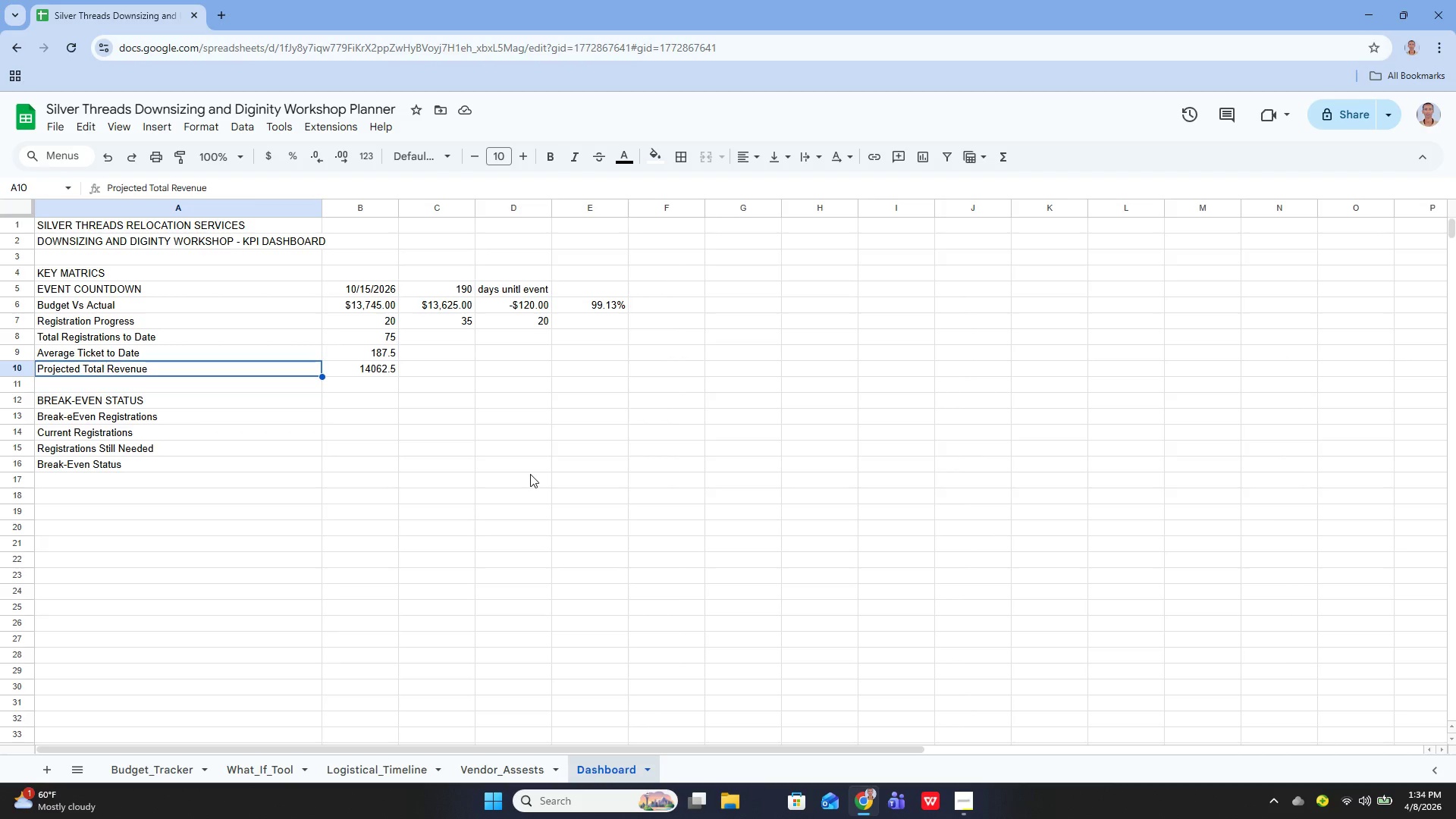 
wait(11.59)
 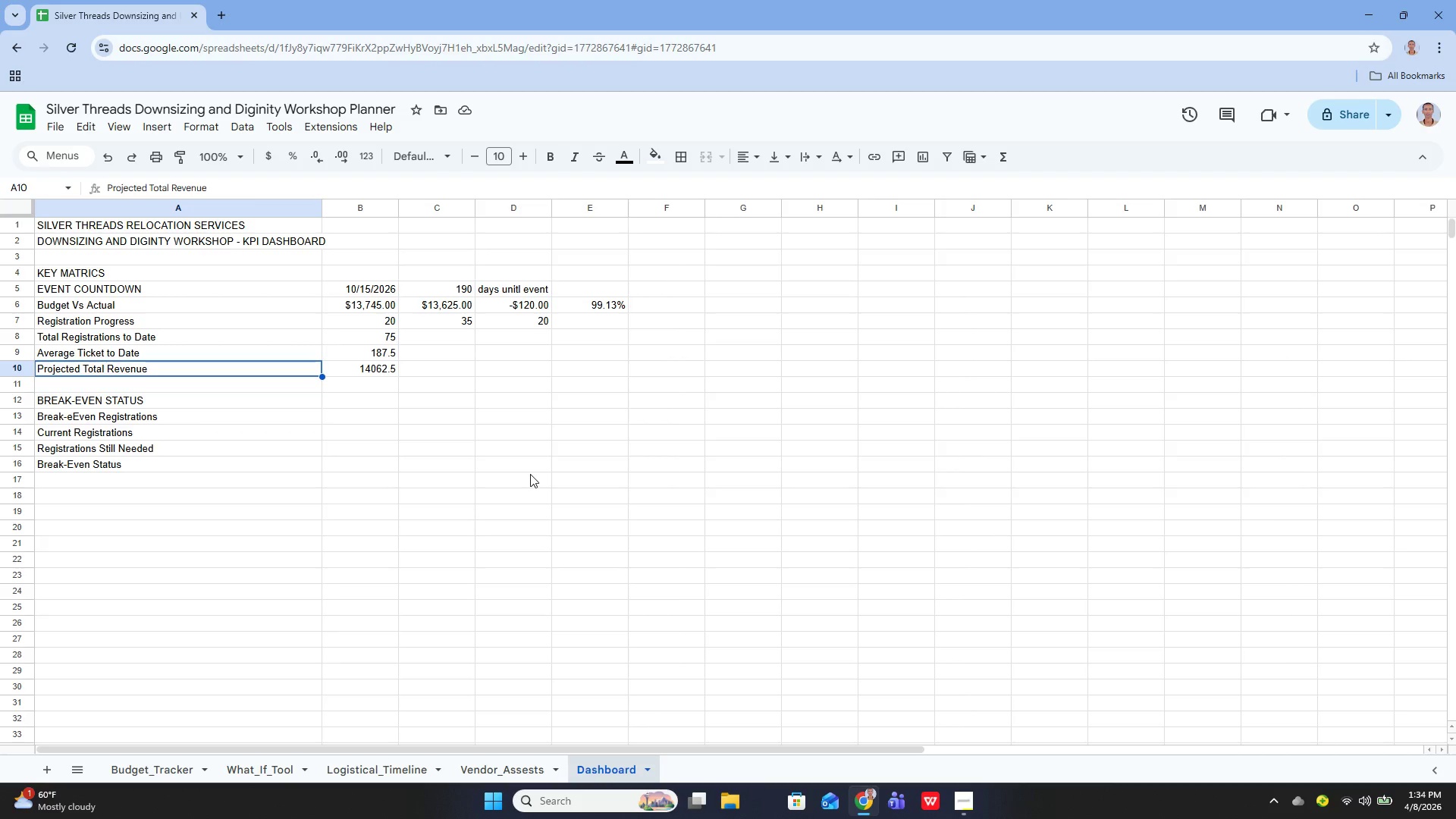 
left_click_drag(start_coordinate=[373, 369], to_coordinate=[362, 358])
 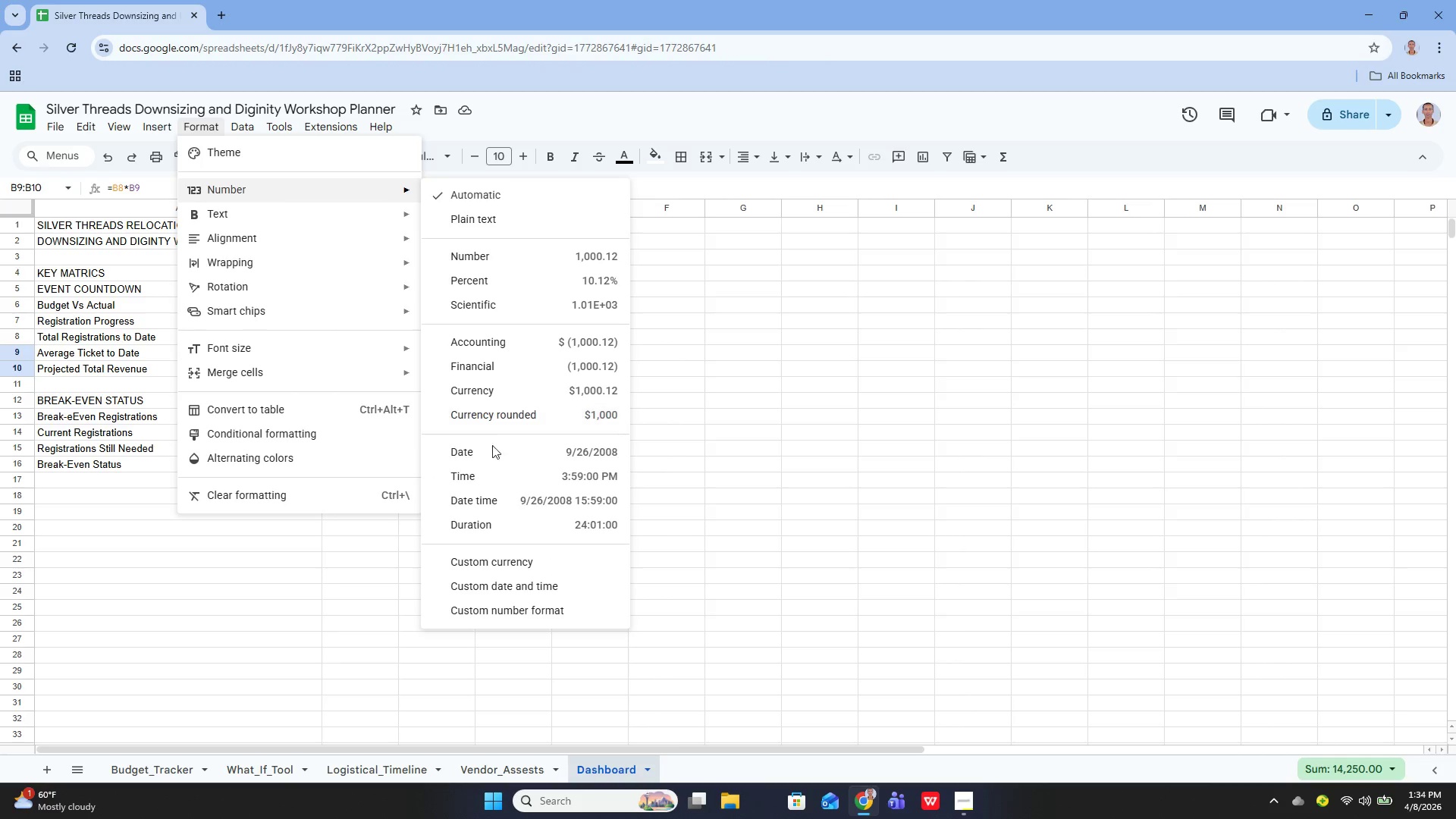 
wait(5.73)
 